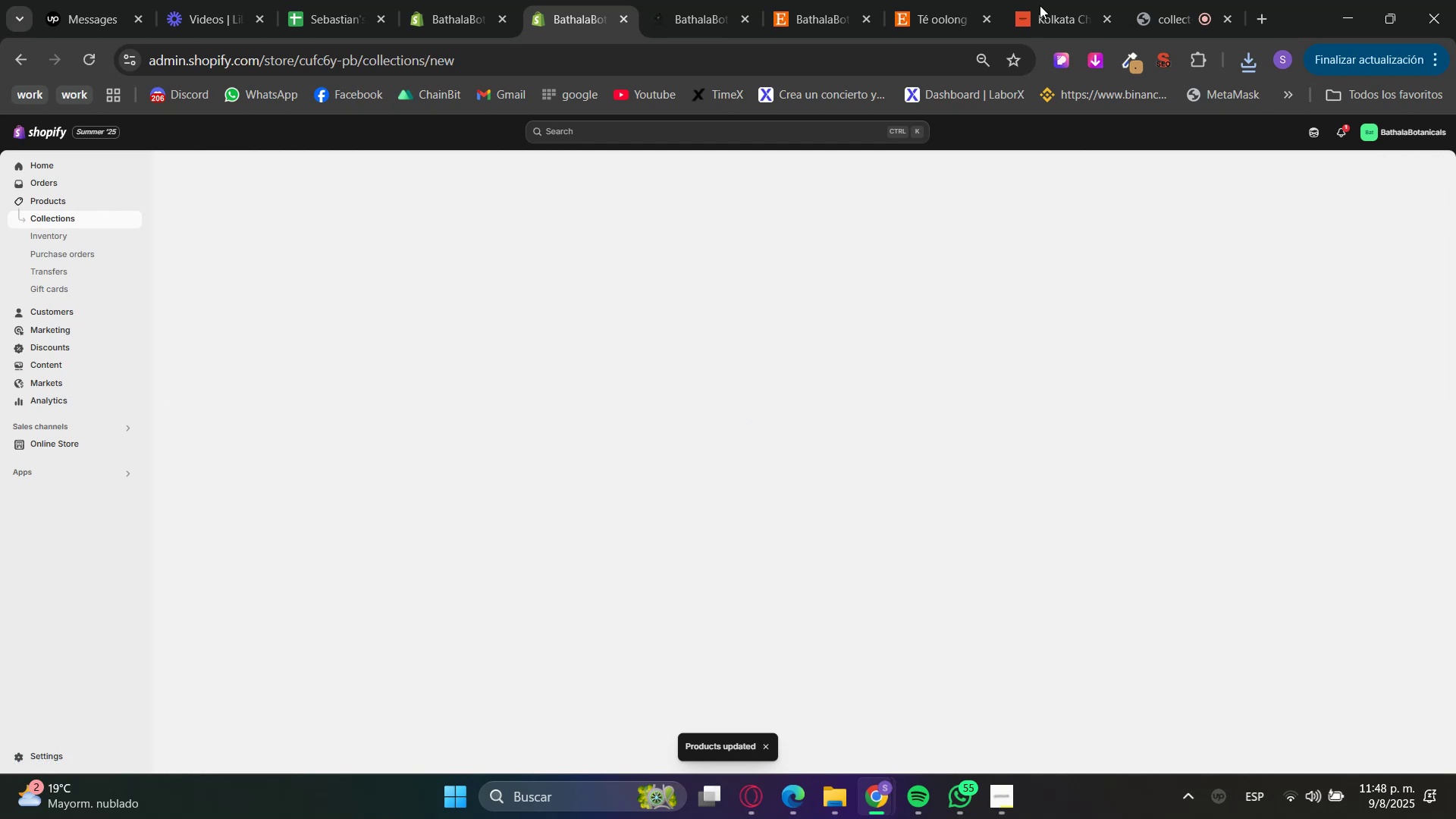 
left_click([989, 0])
 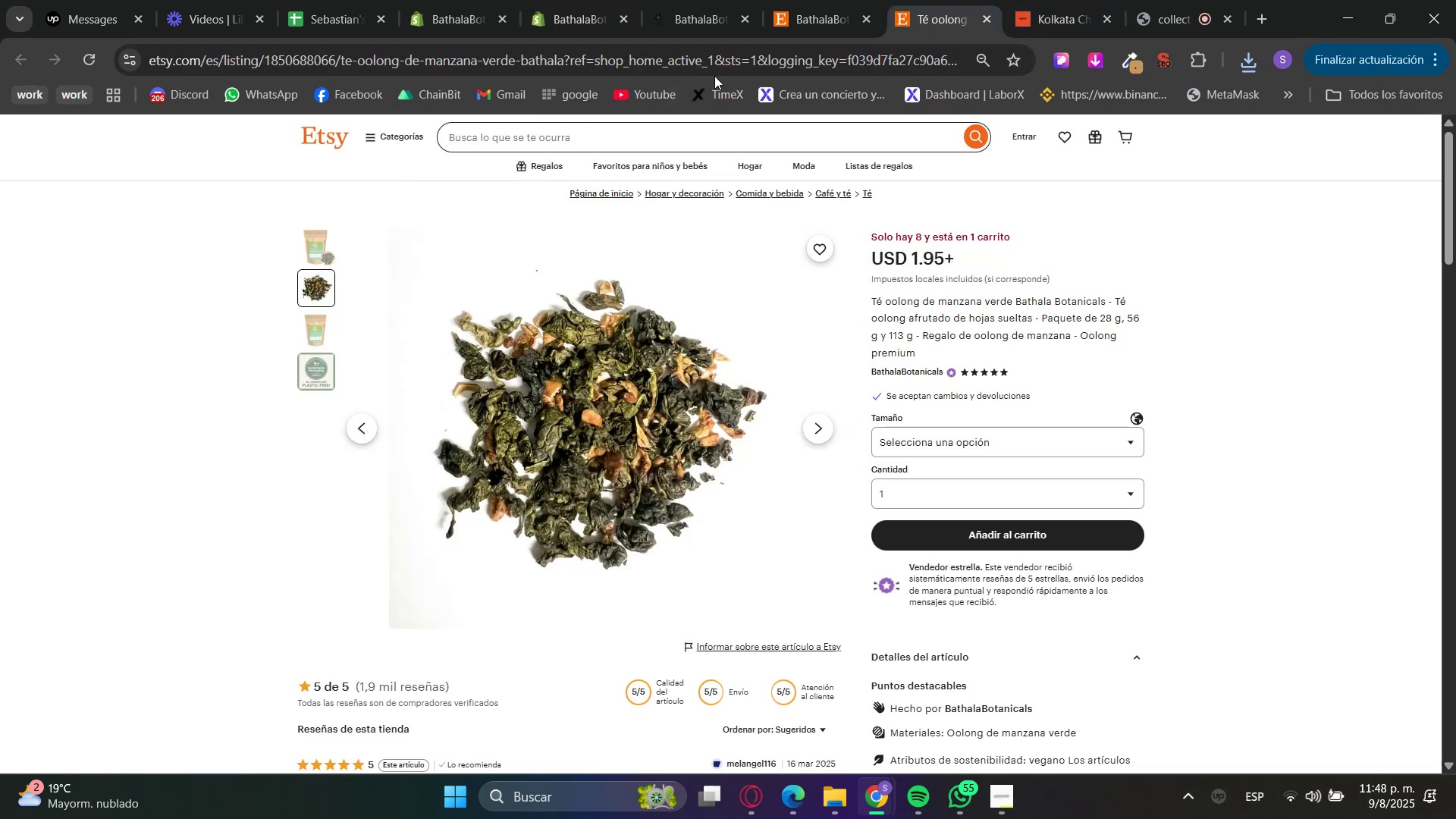 
left_click([812, 0])
 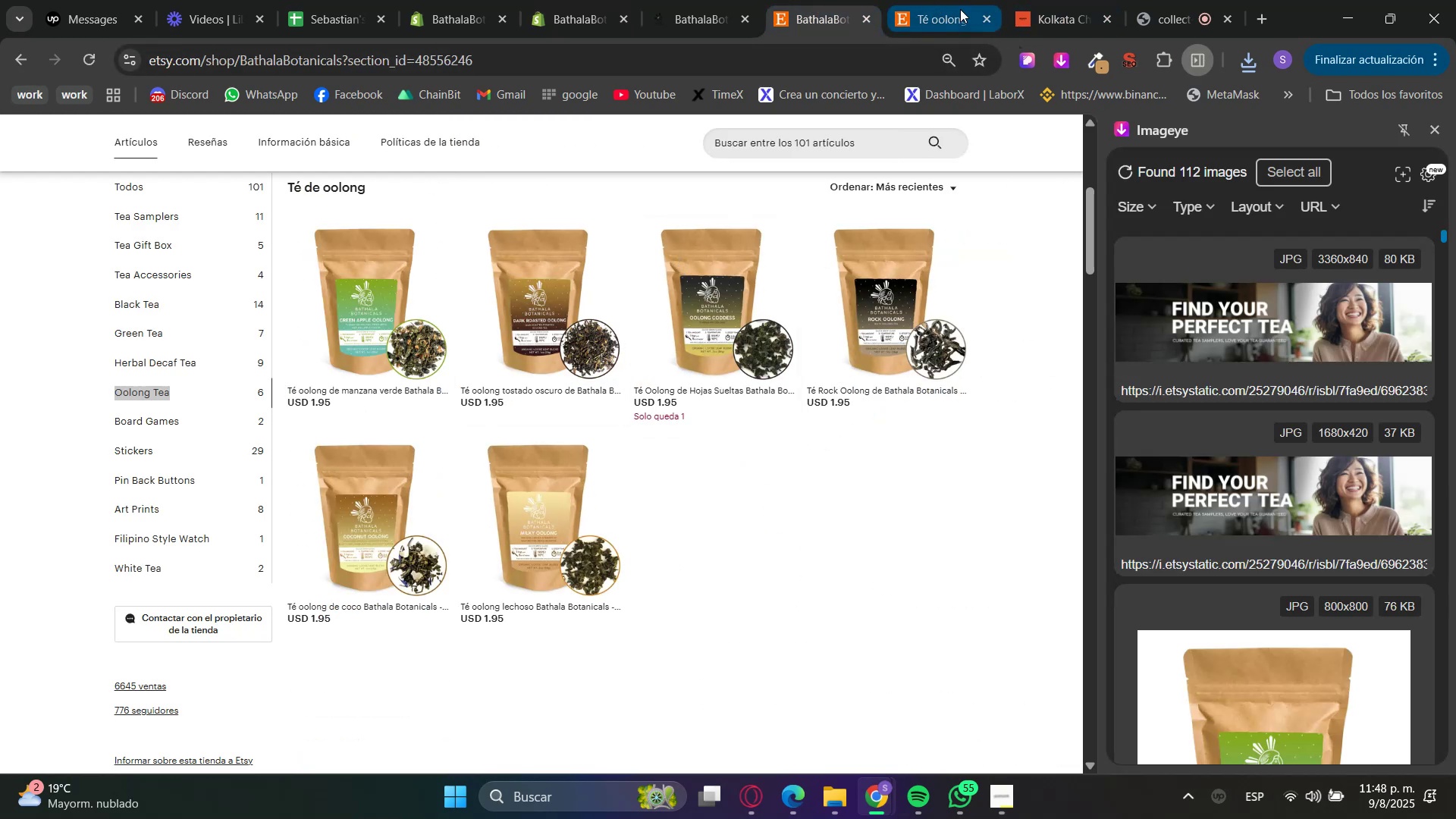 
left_click([984, 21])
 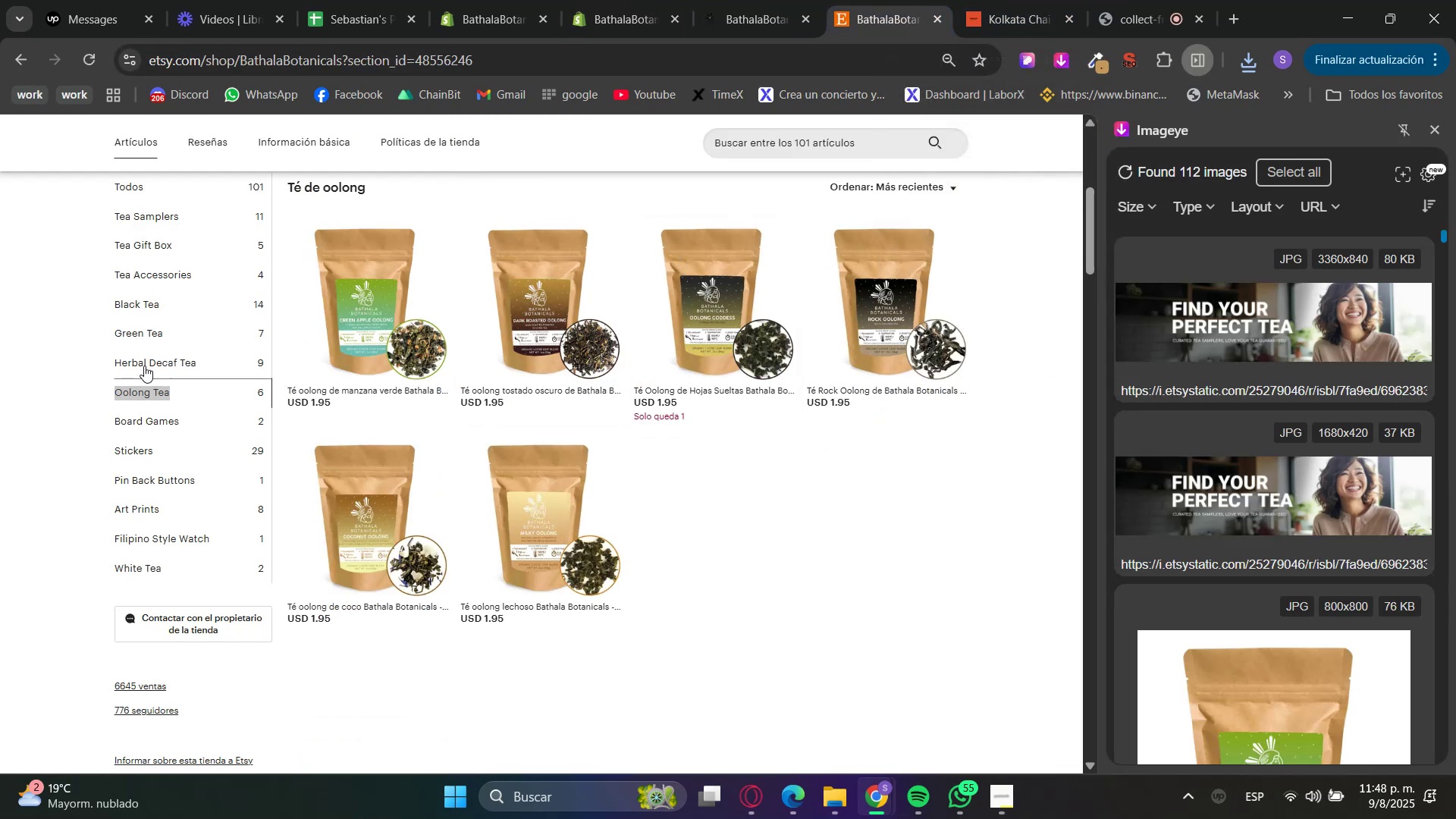 
left_click([144, 369])
 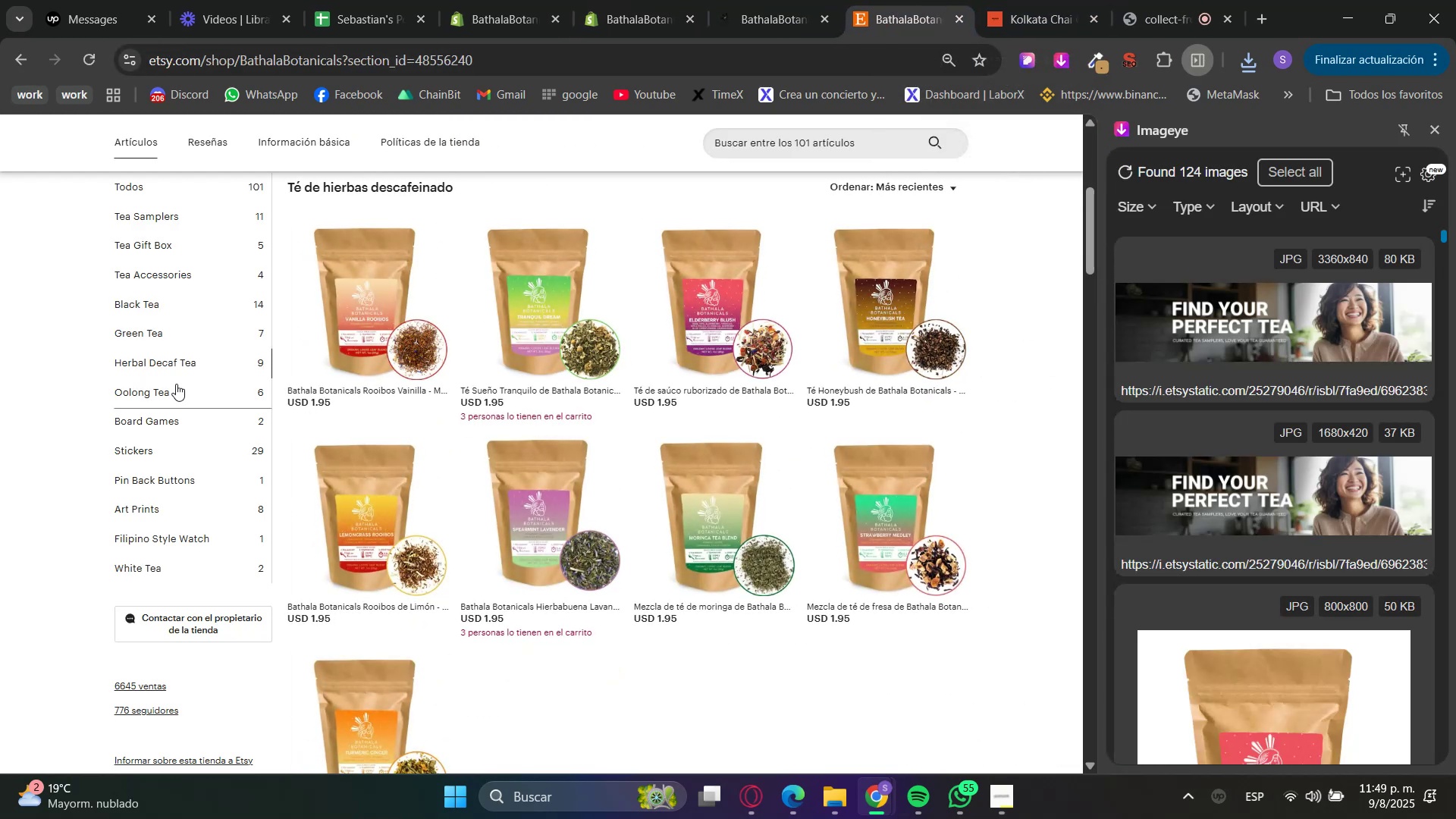 
left_click_drag(start_coordinate=[105, 393], to_coordinate=[123, 394])
 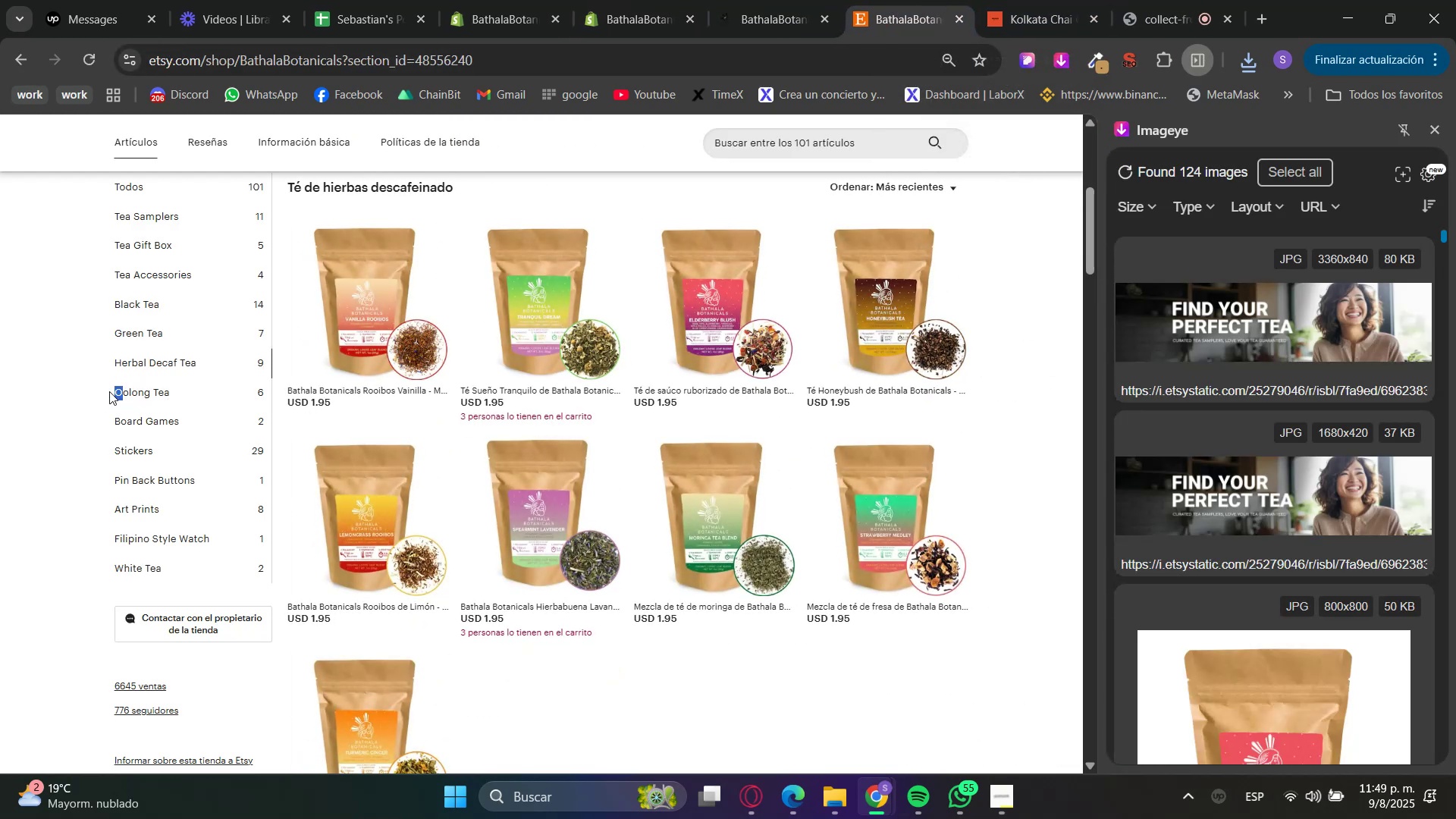 
left_click([90, 378])
 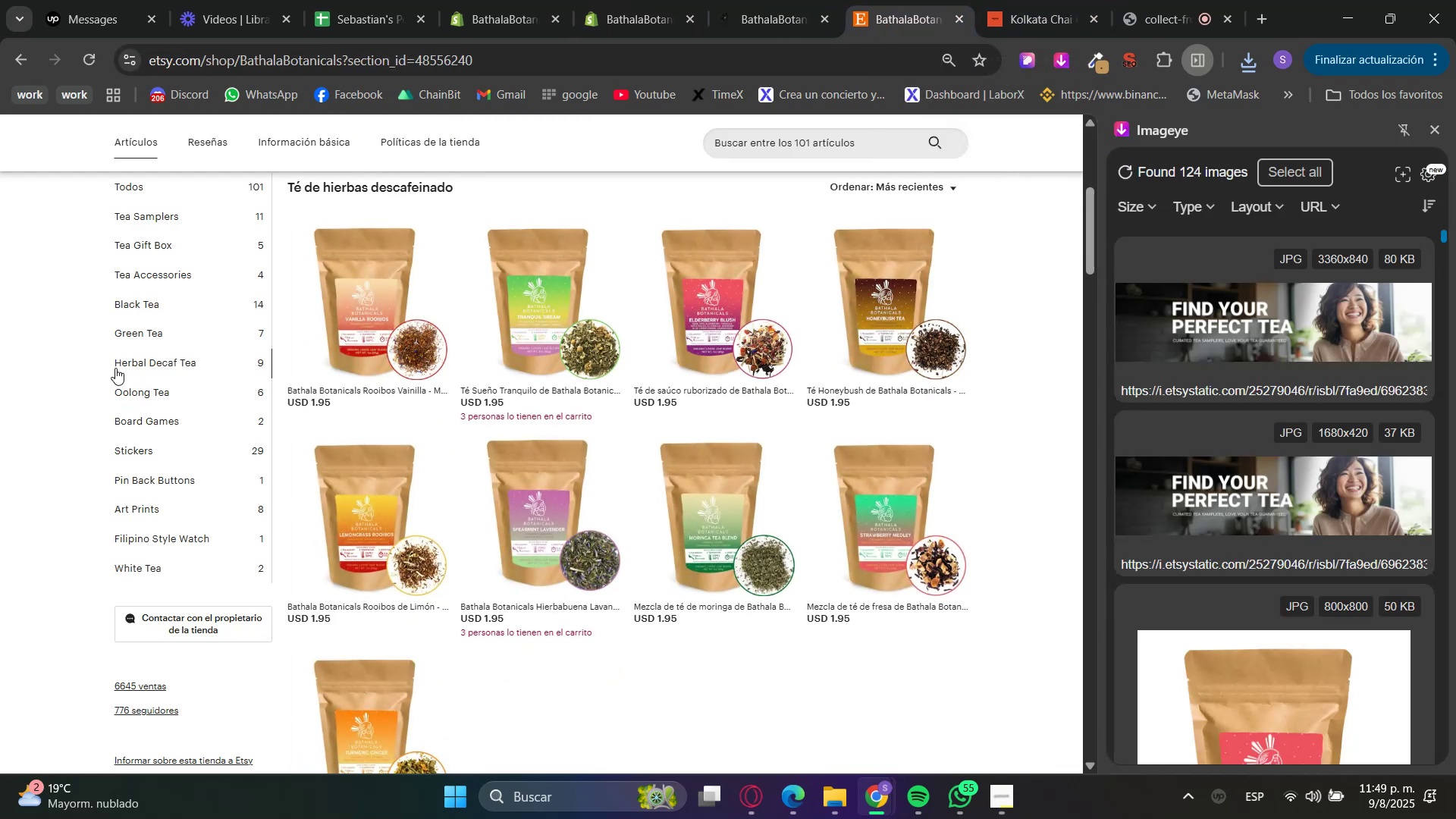 
left_click_drag(start_coordinate=[106, 366], to_coordinate=[195, 358])
 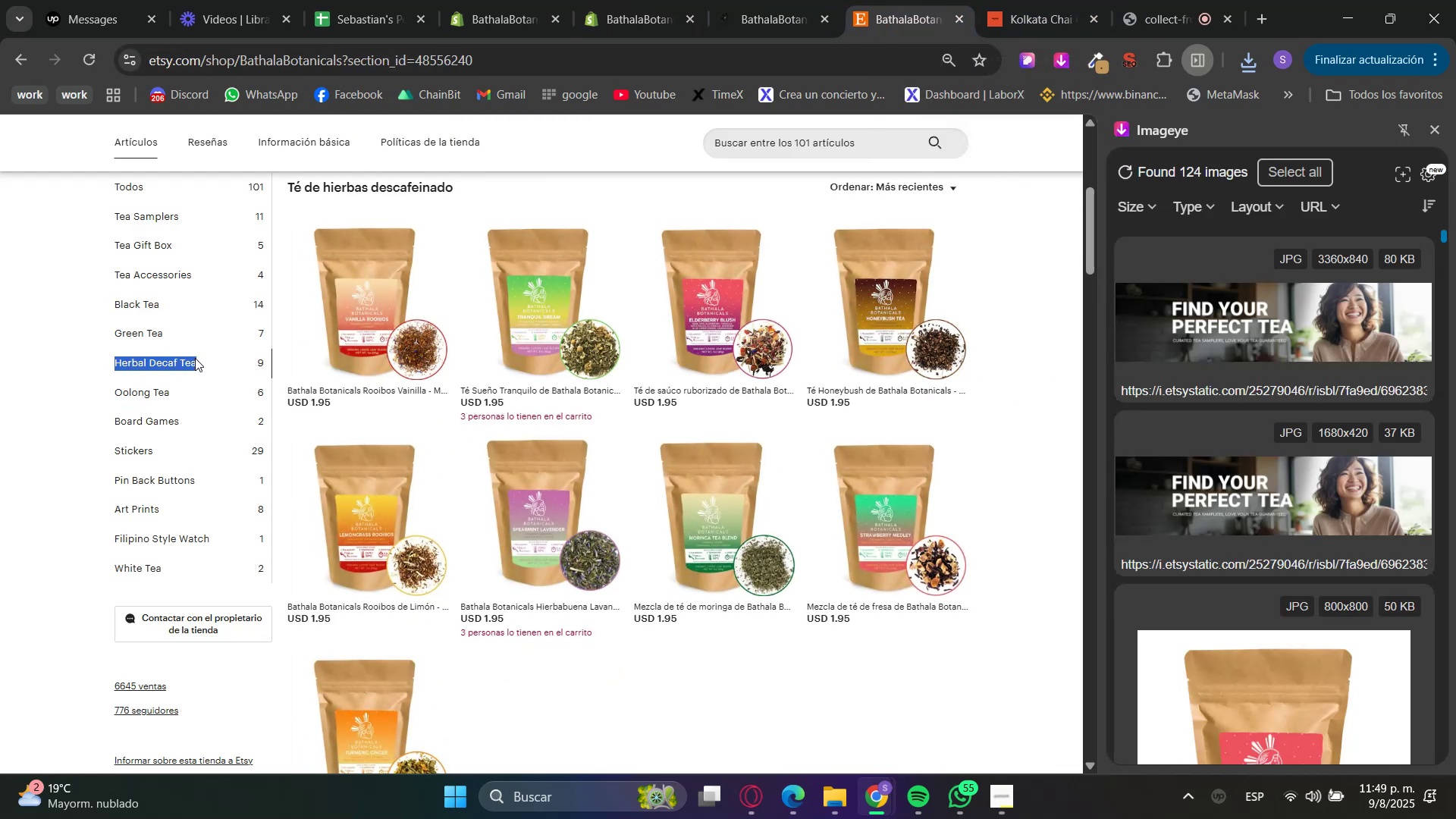 
key(Control+C)
 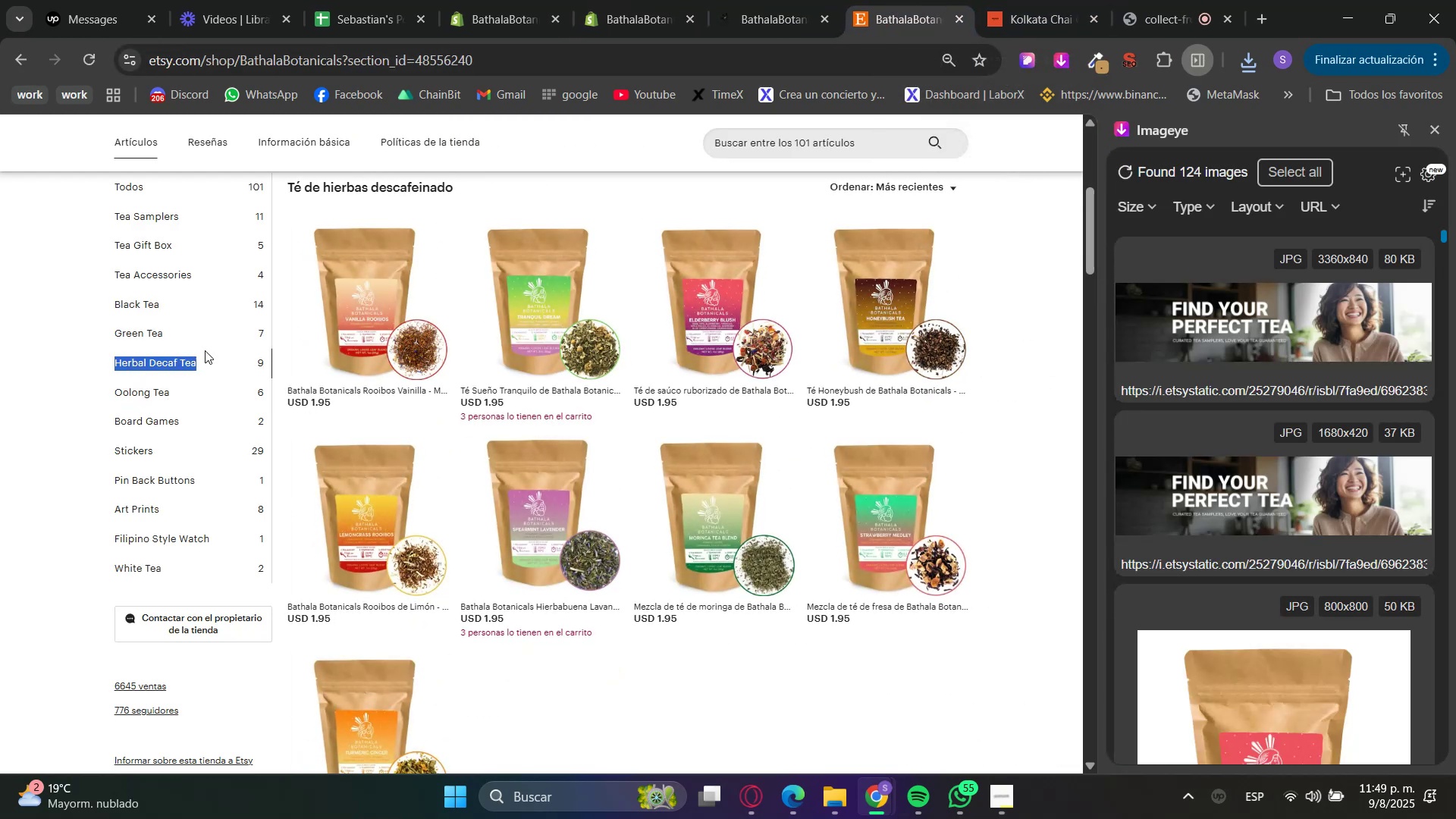 
key(Control+C)
 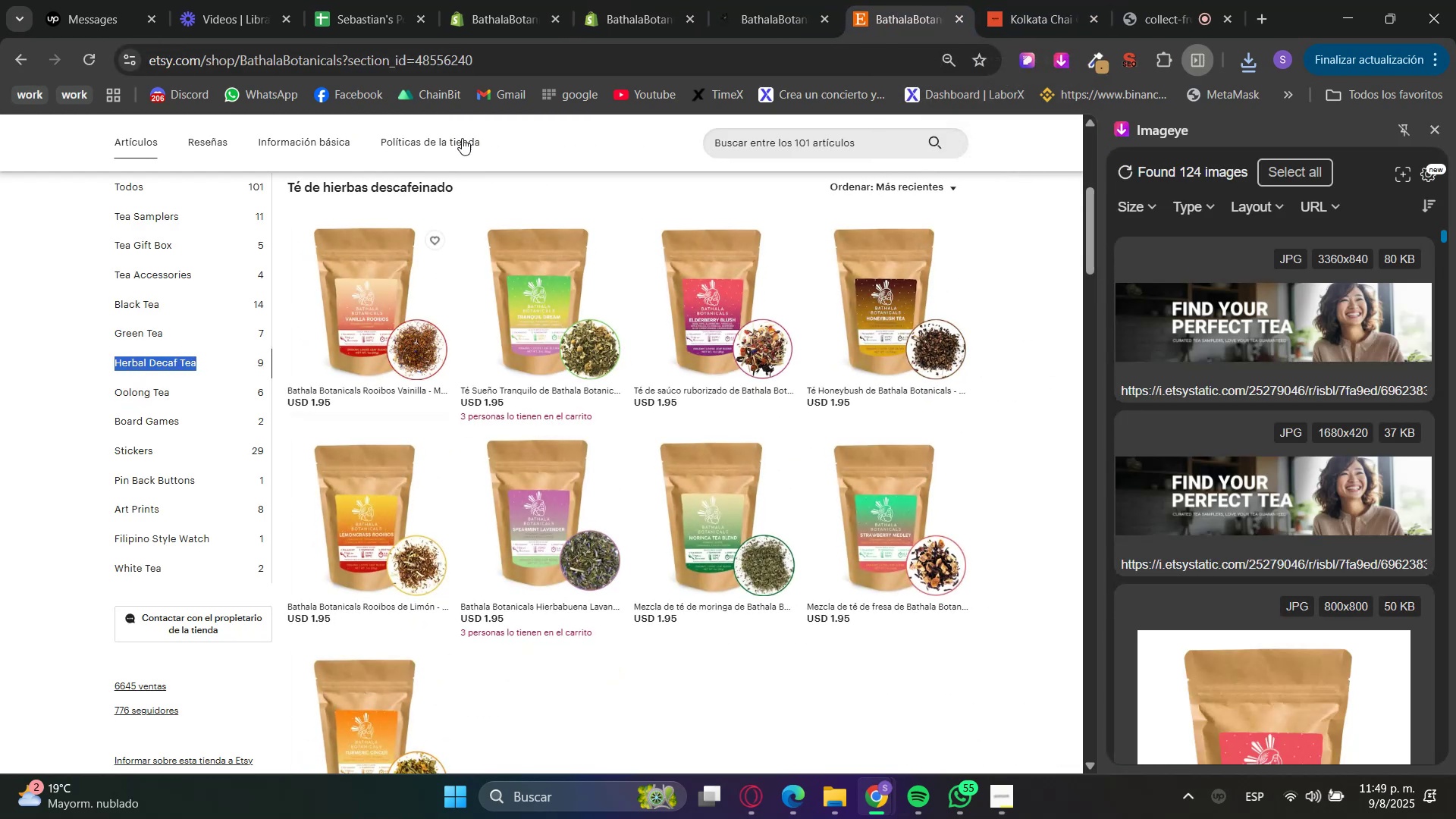 
key(Control+C)
 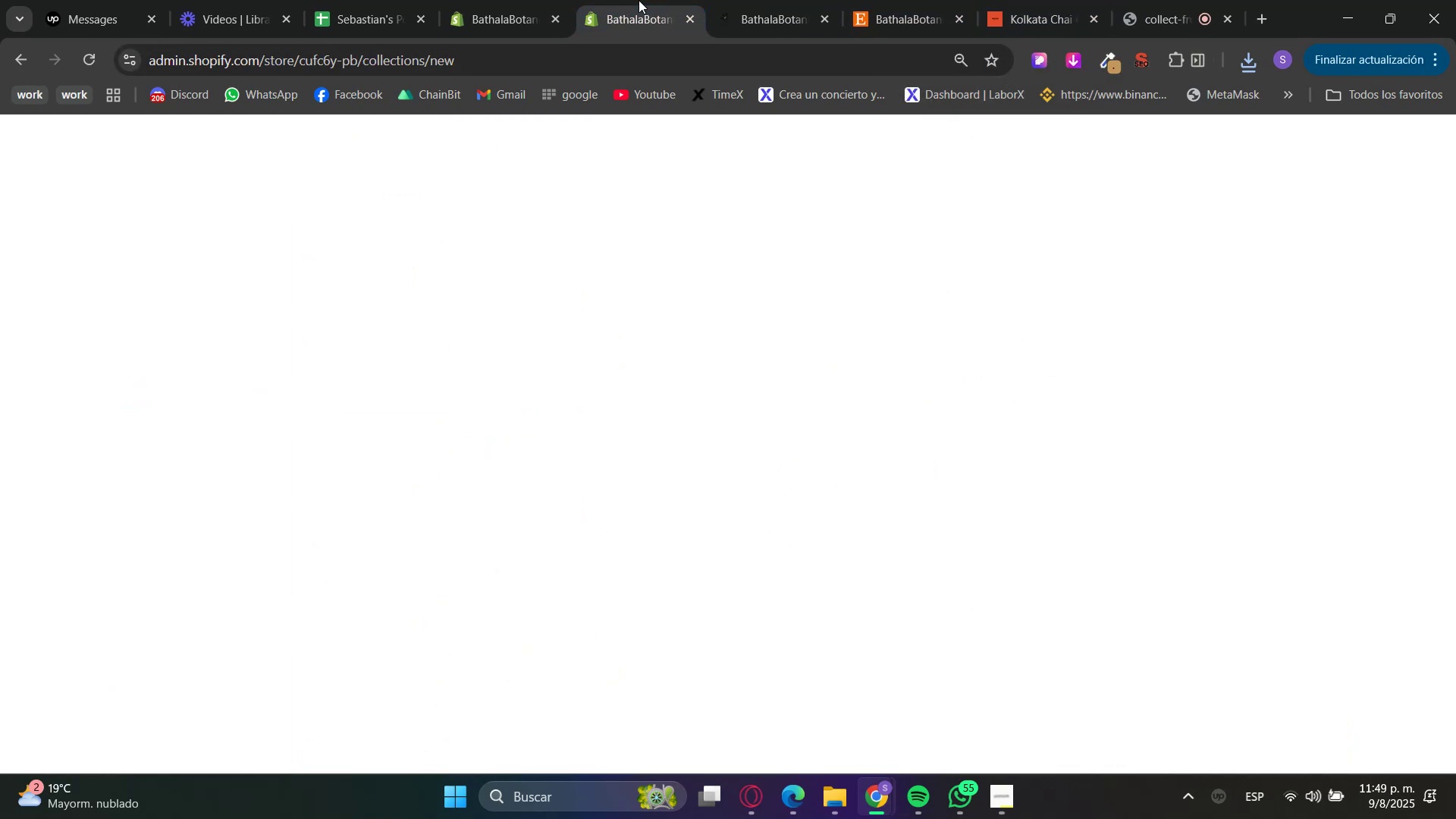 
mouse_move([512, 2])
 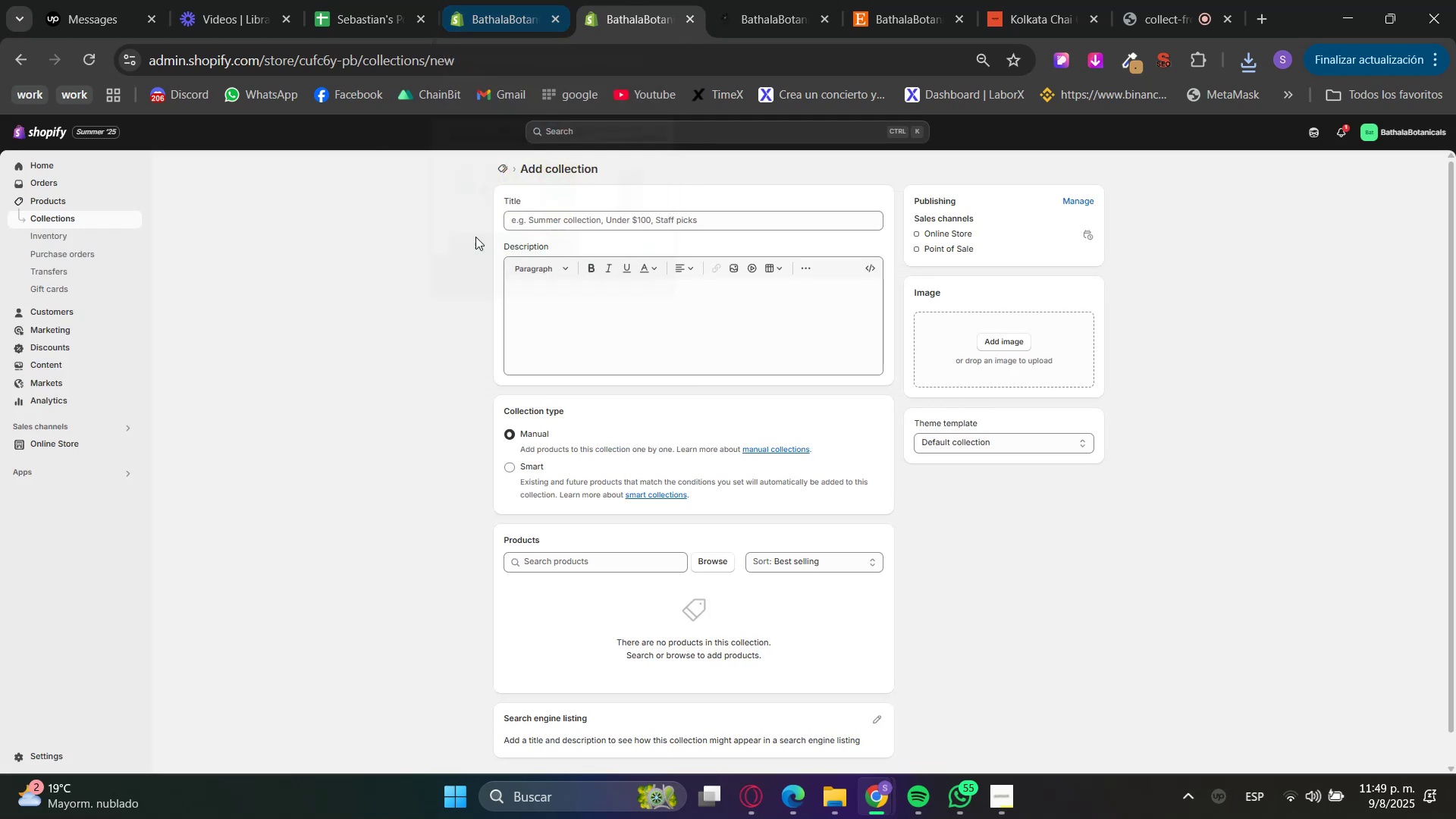 
left_click([592, 218])
 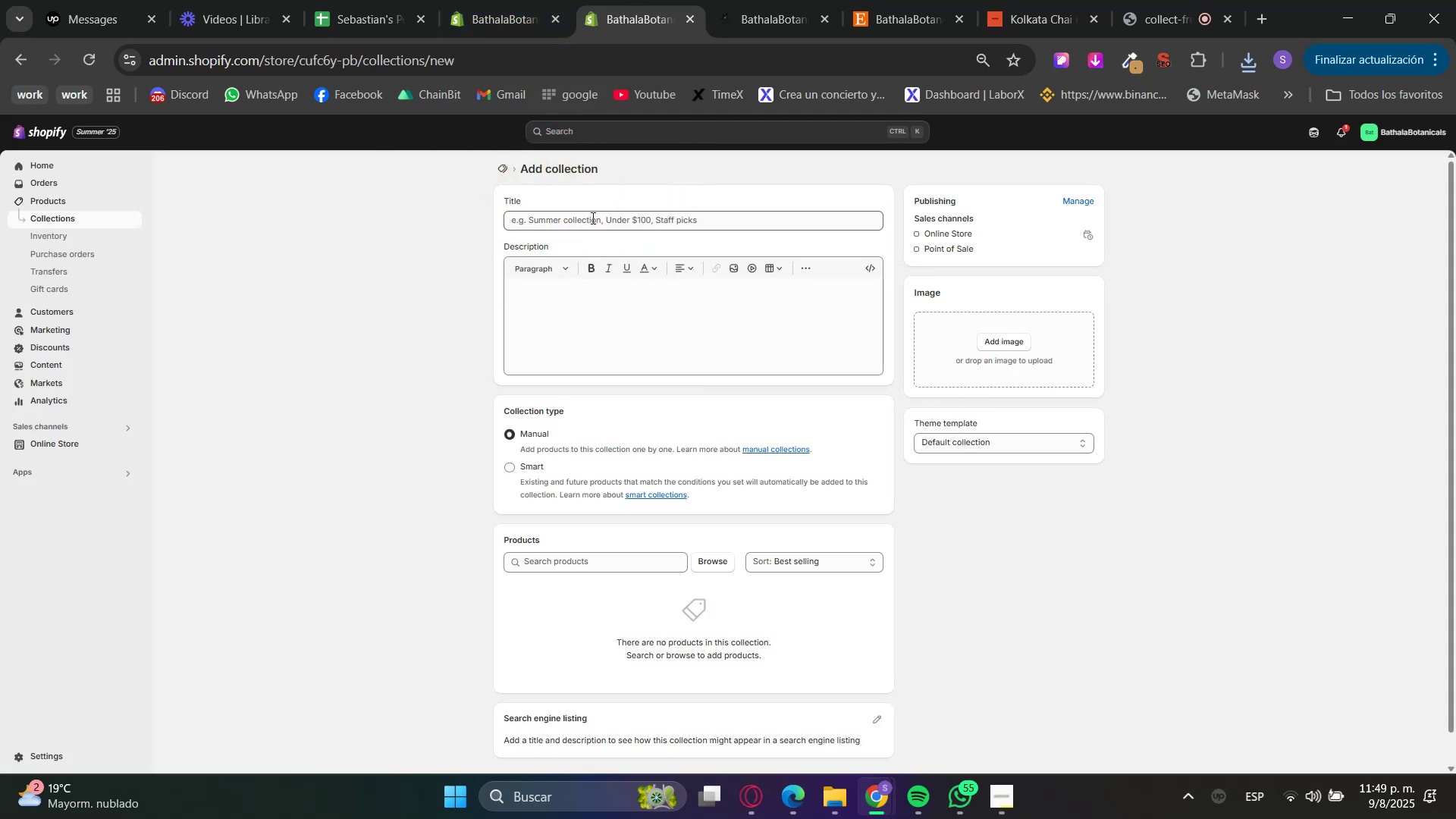 
key(Control+V)
 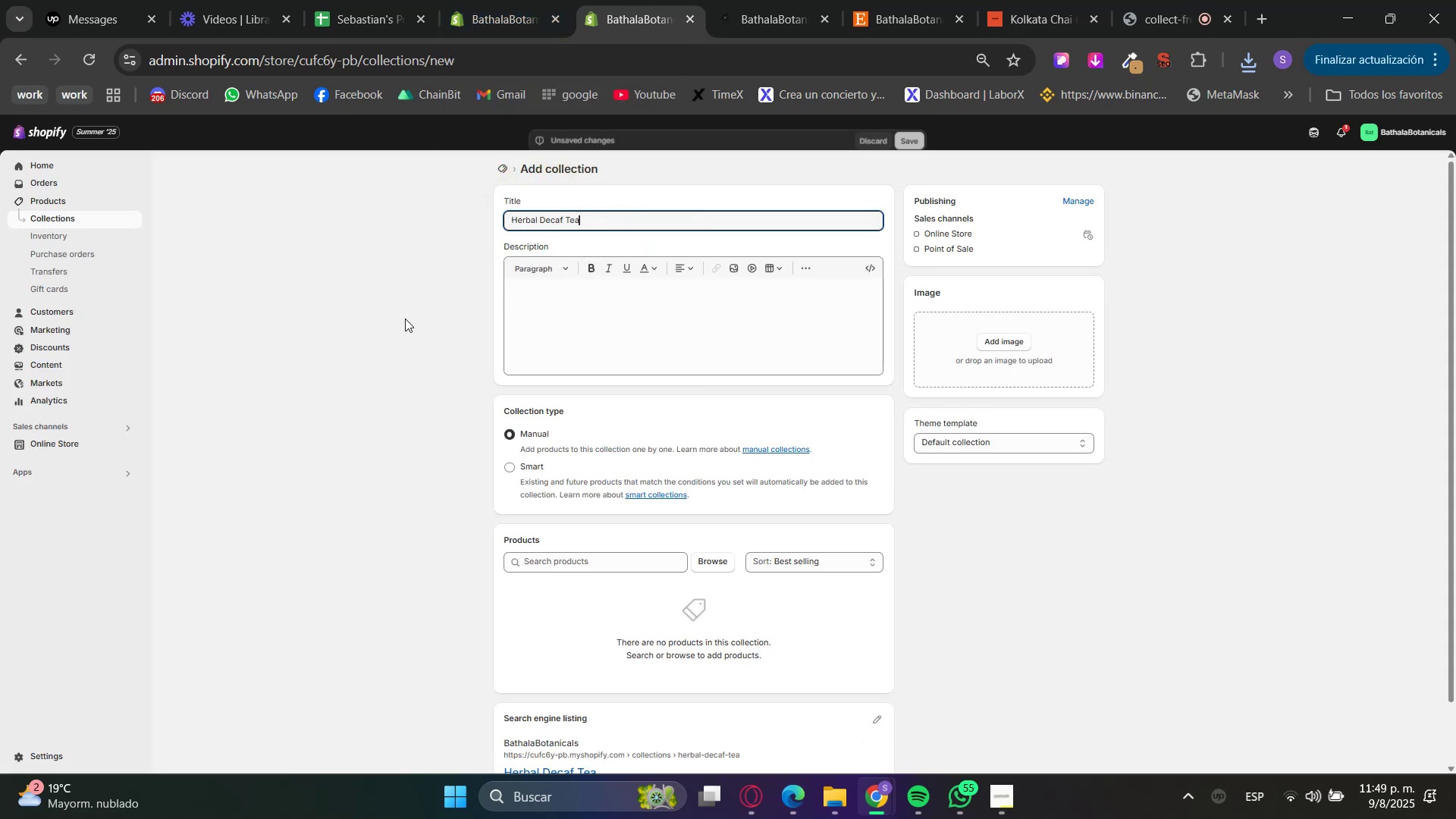 
left_click([397, 318])
 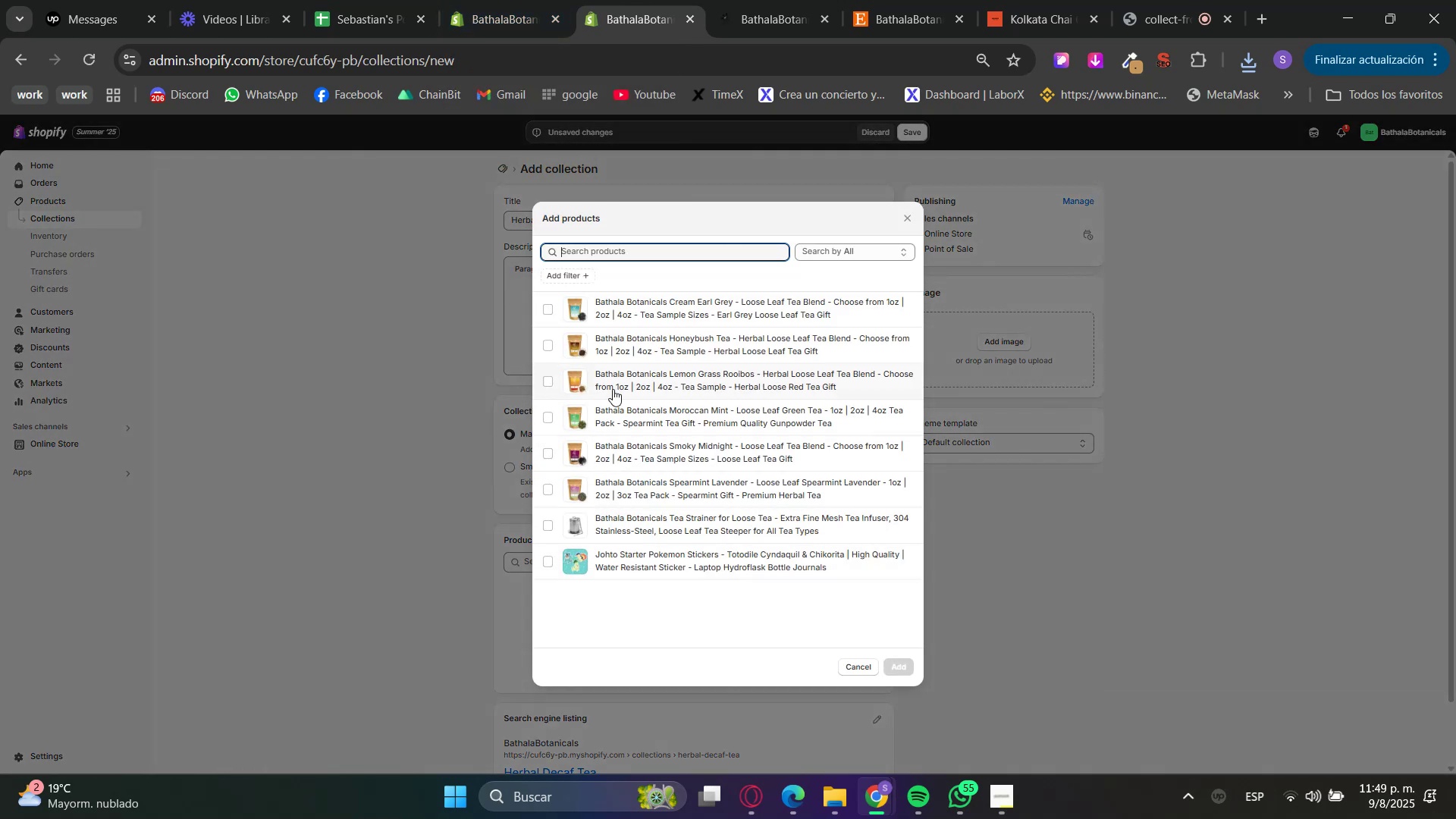 
left_click([601, 389])
 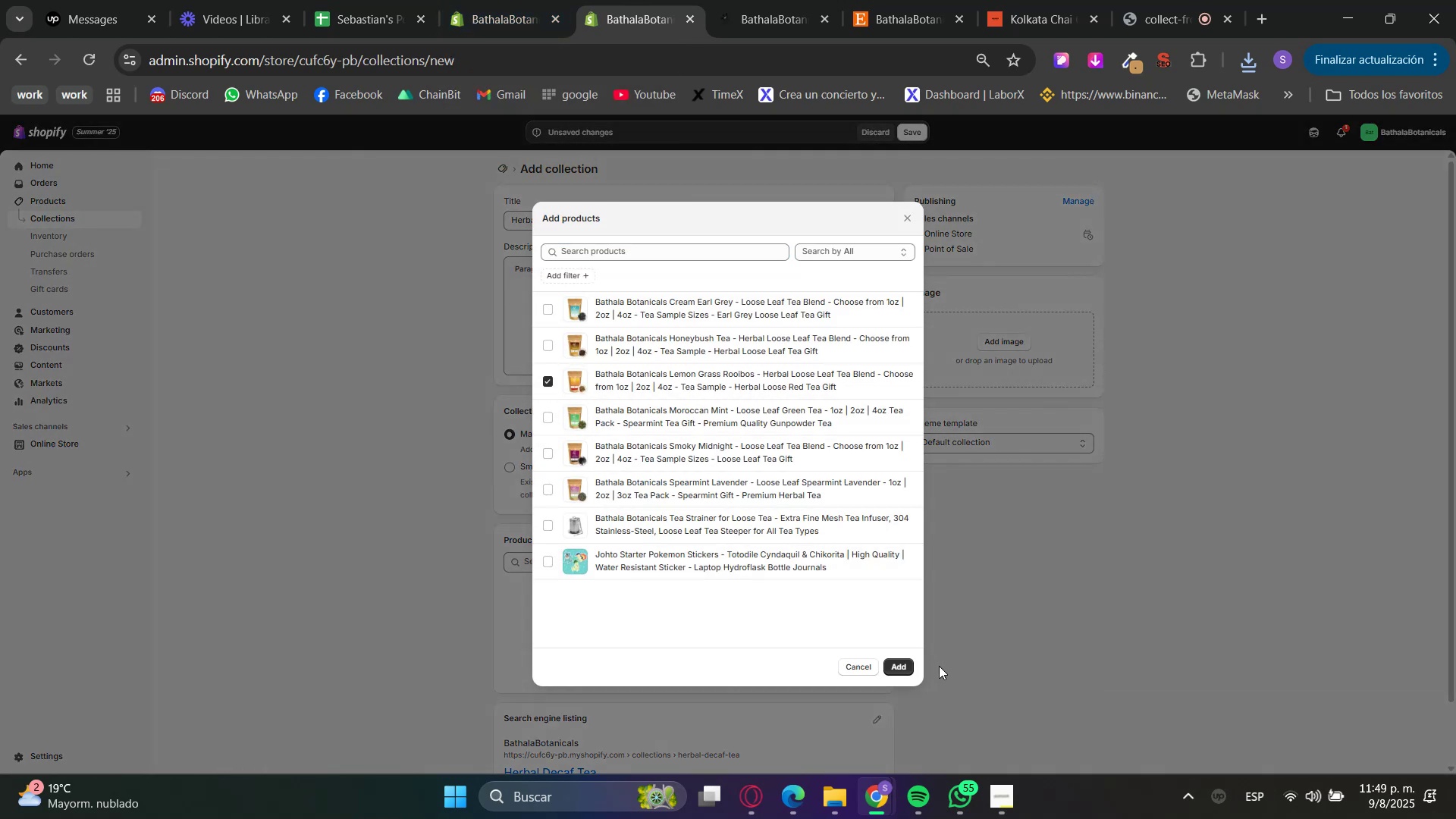 
left_click([896, 670])
 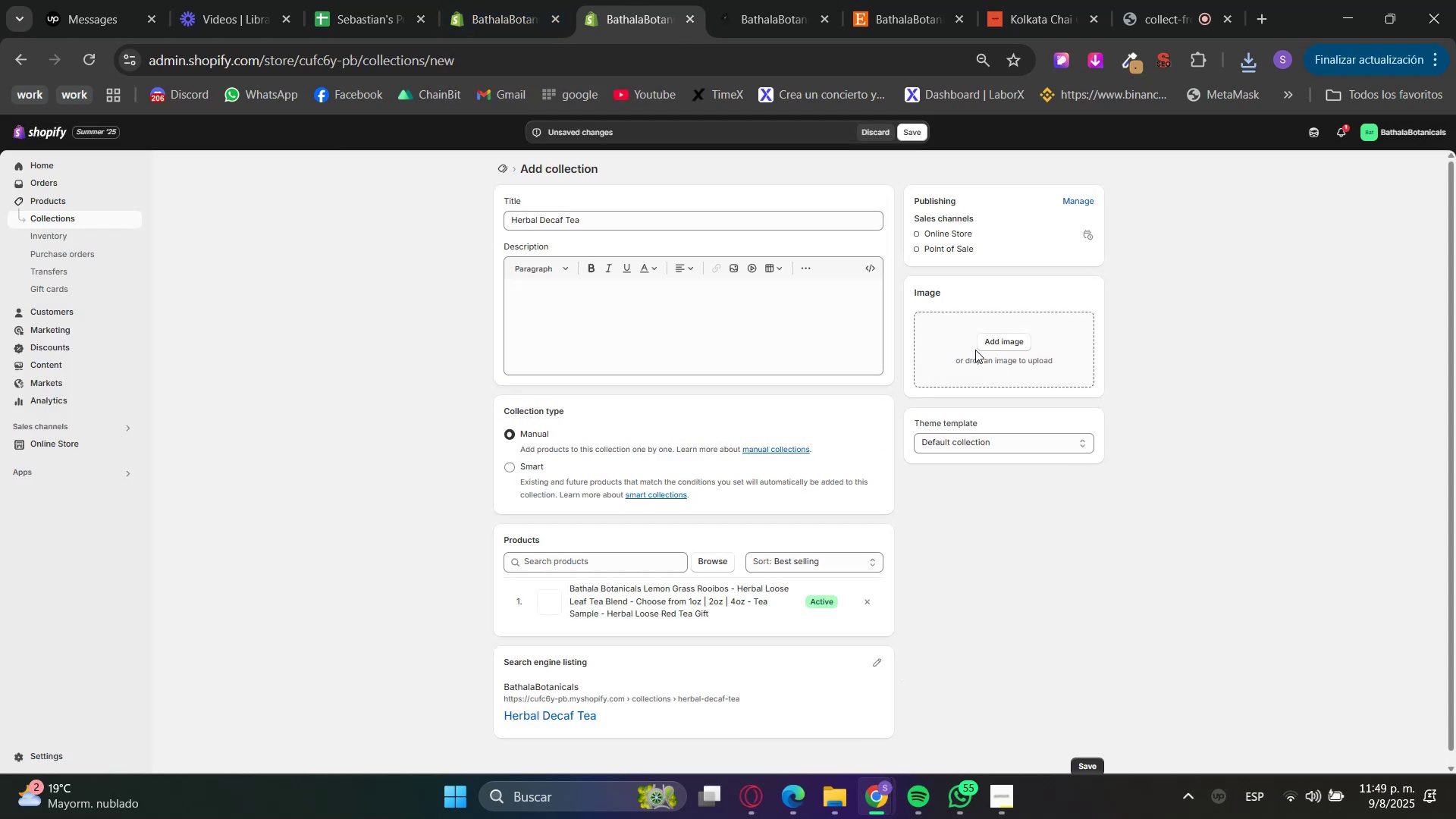 
double_click([939, 0])
 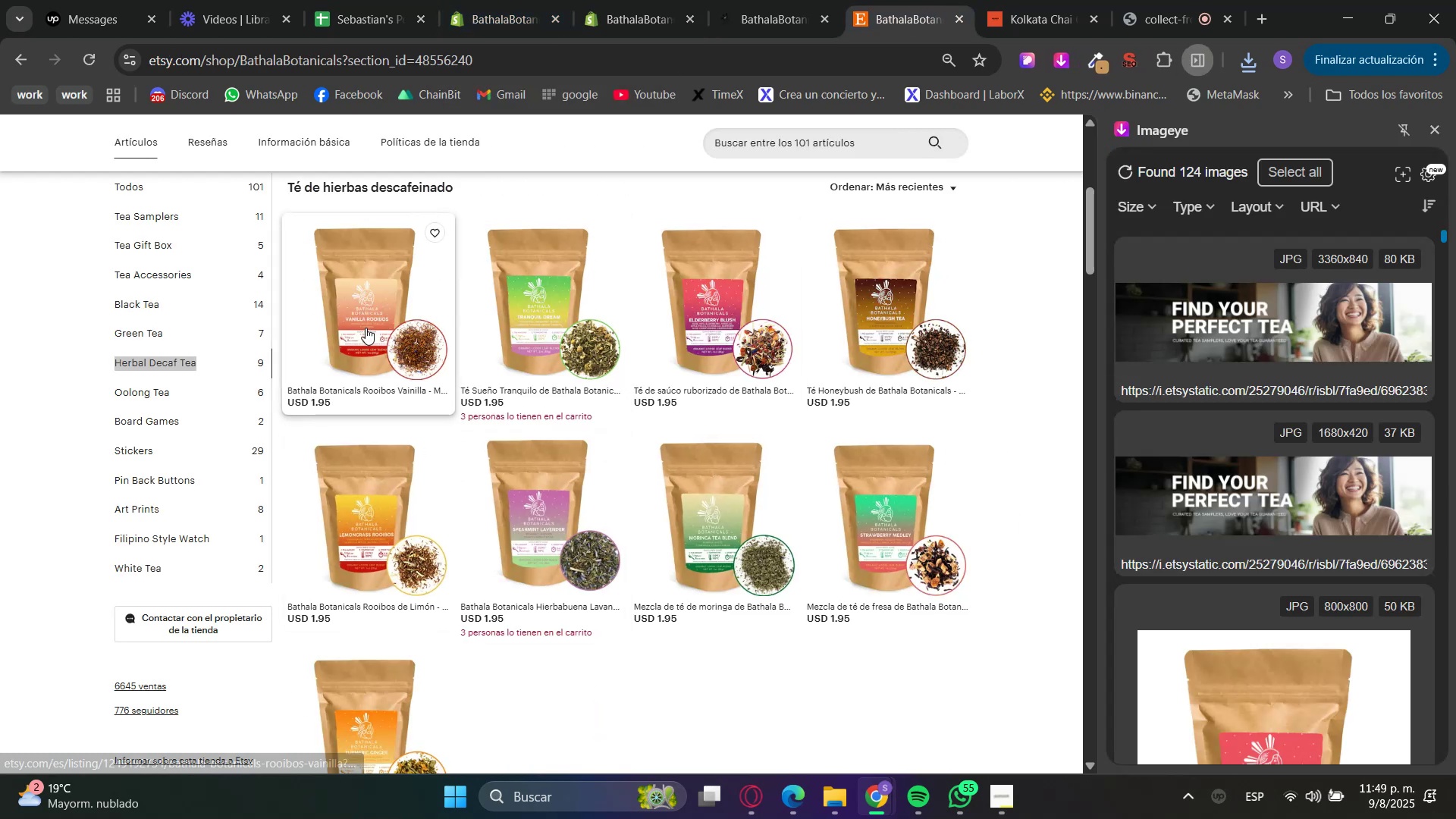 
left_click([366, 328])
 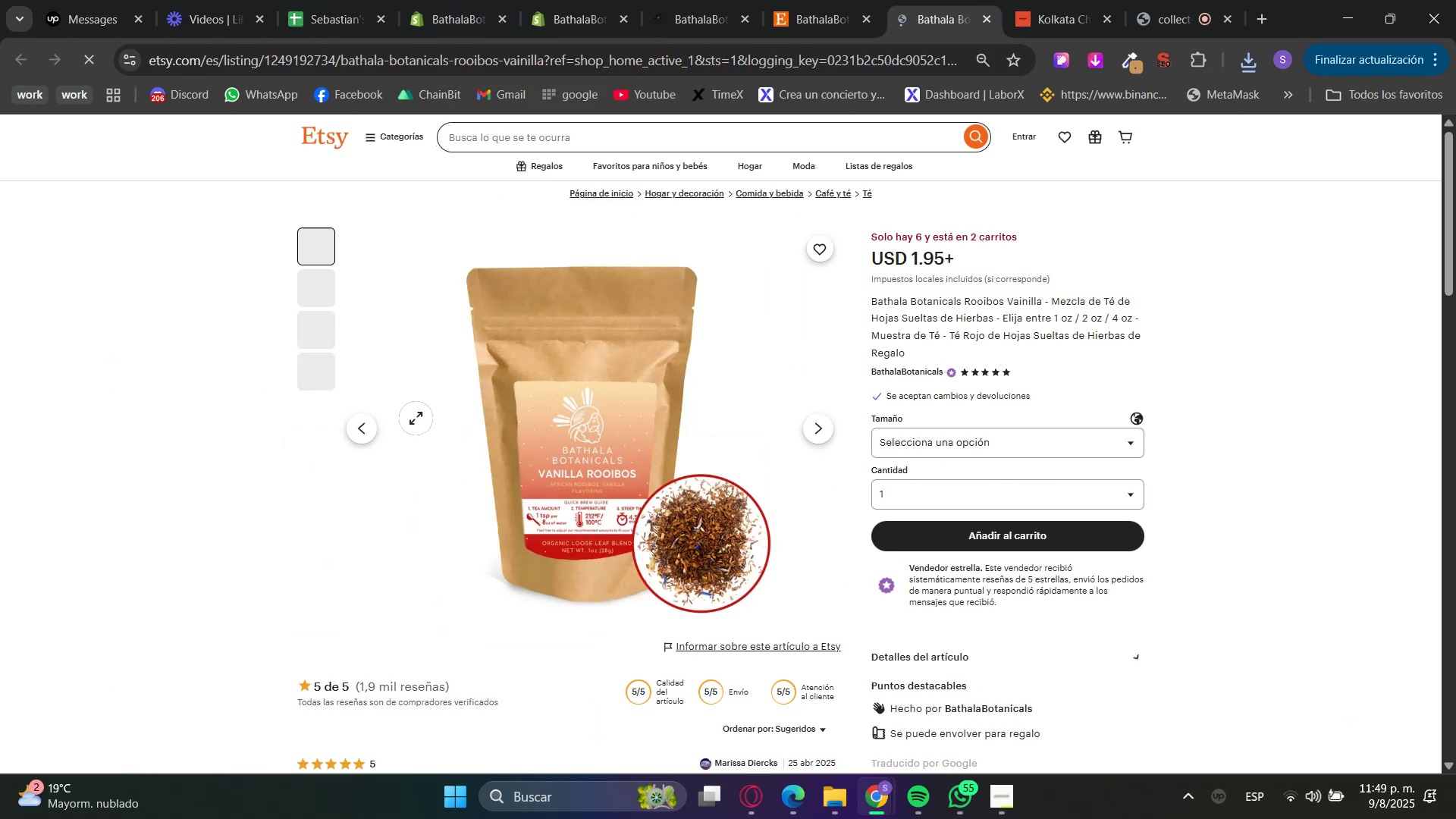 
left_click([322, 301])
 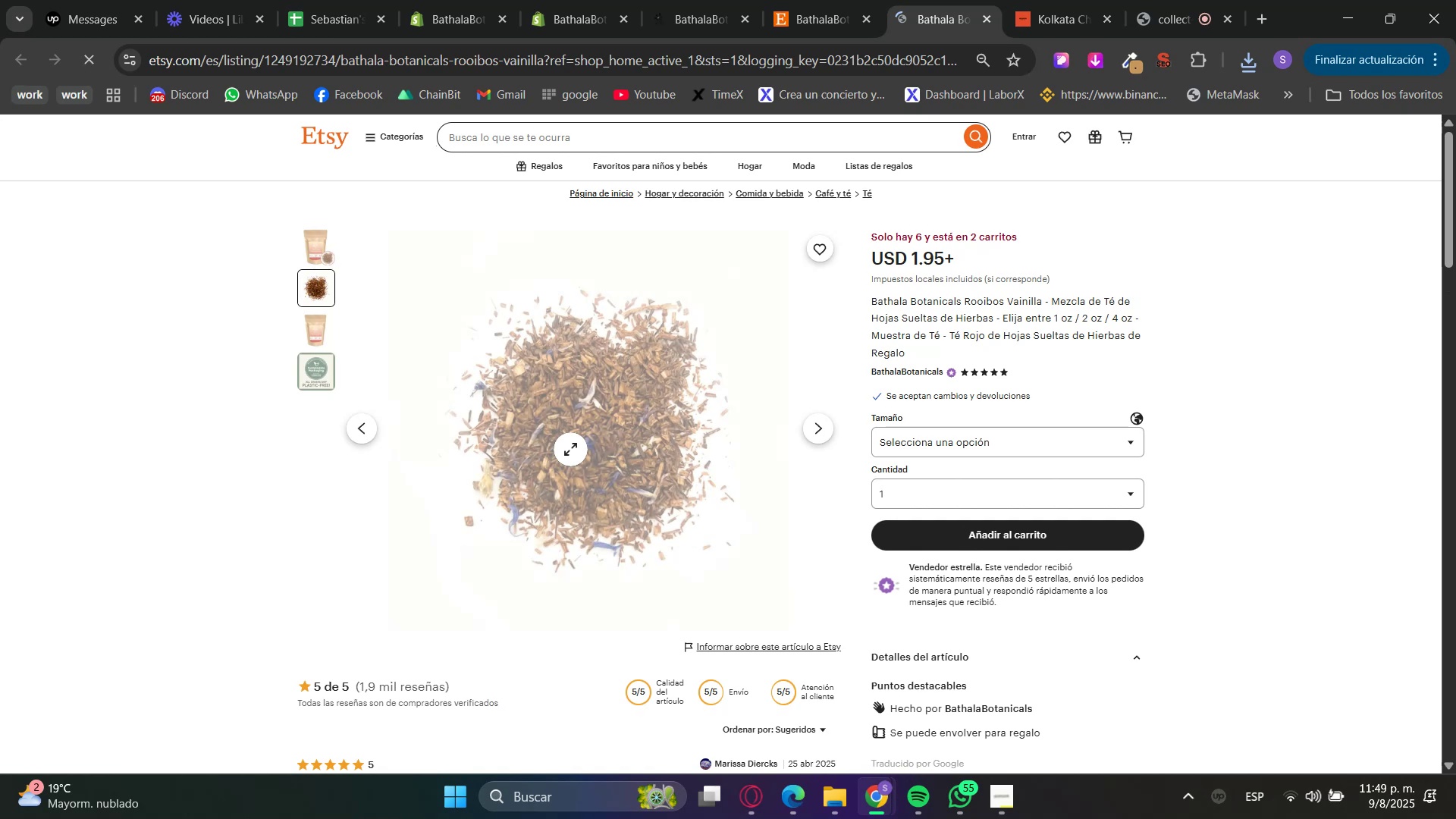 
right_click([613, 425])
 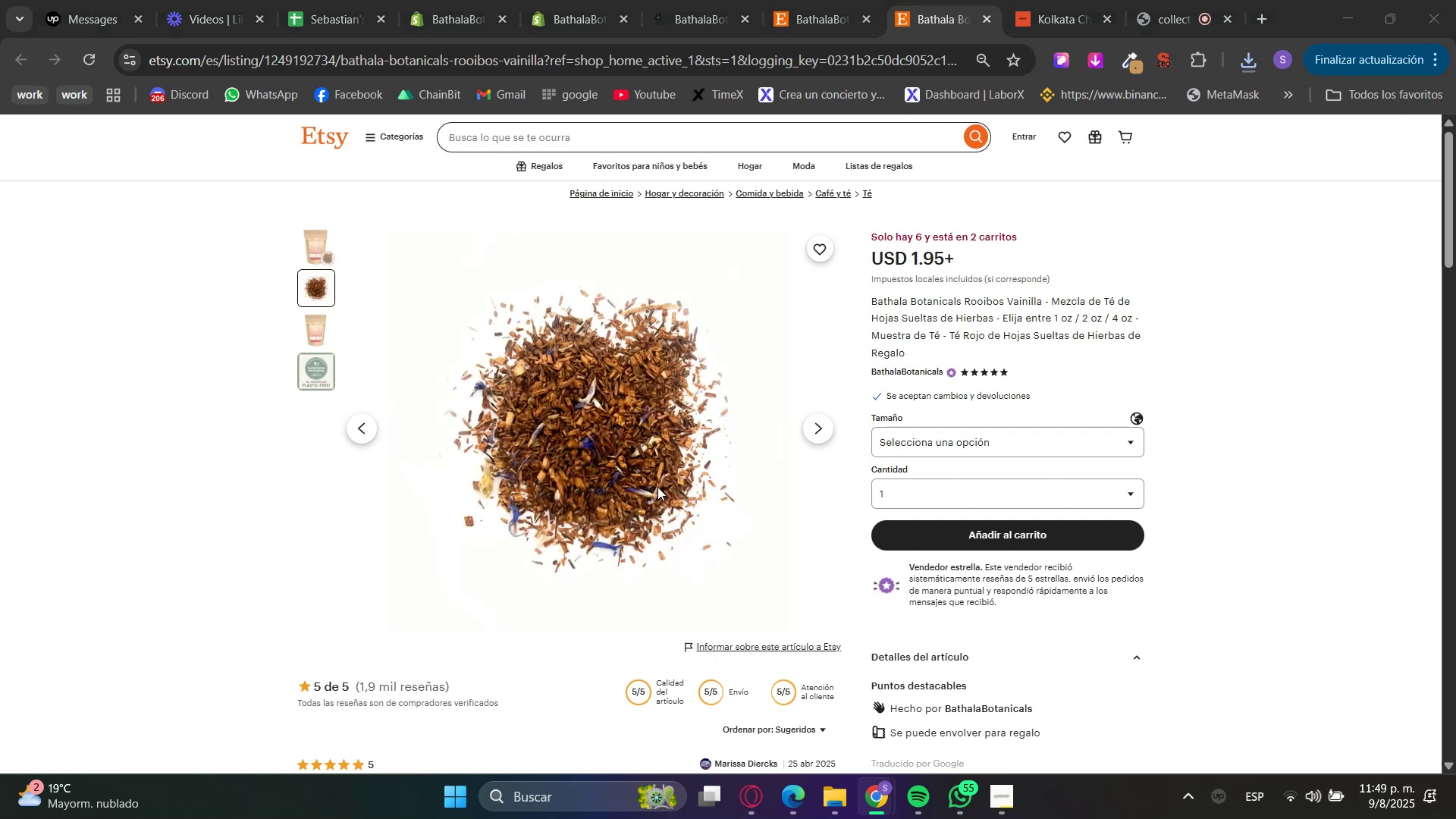 
left_click([584, 435])
 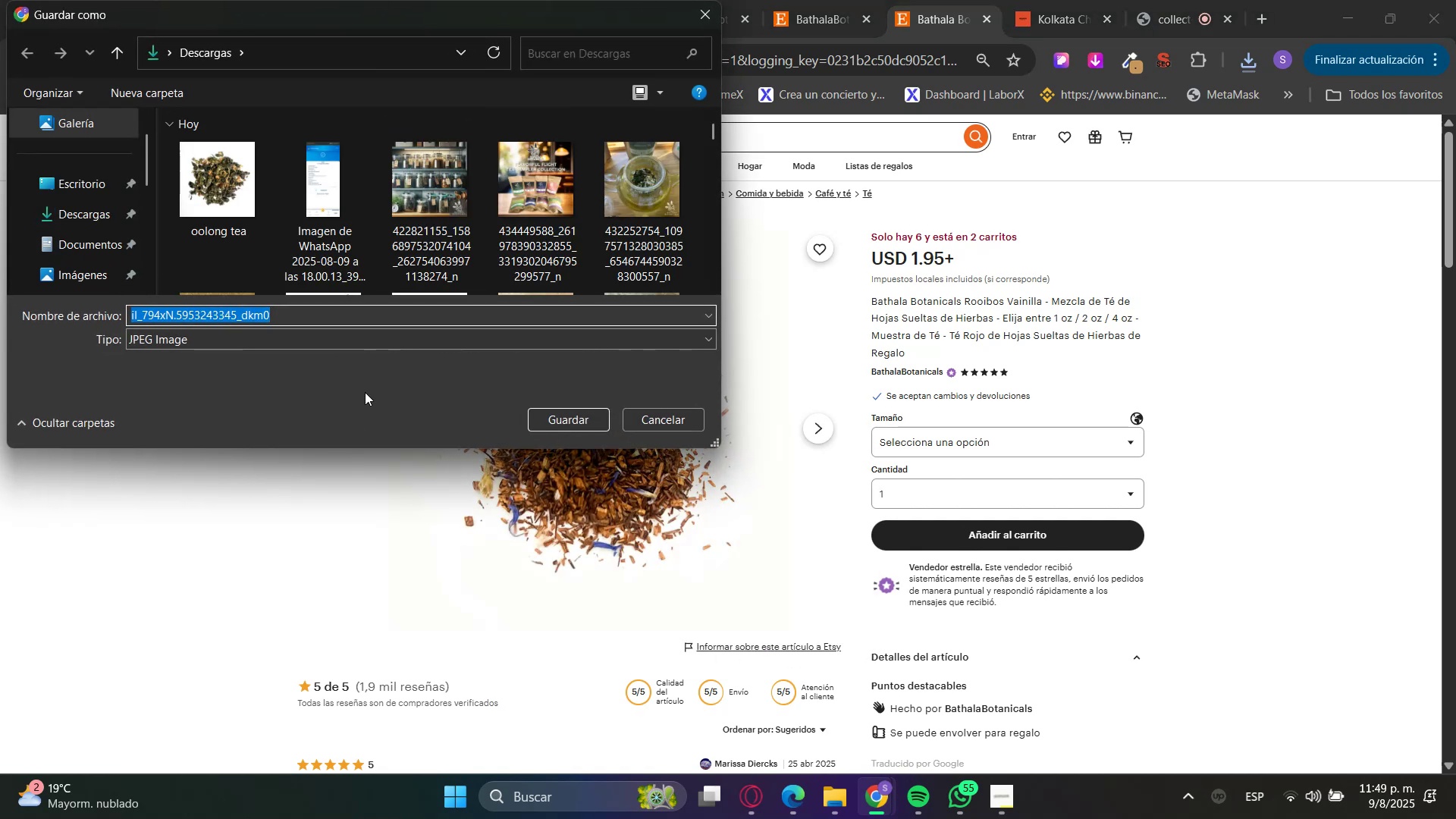 
type(hebal )
key(Backspace)
key(Backspace)
key(Backspace)
key(Backspace)
type(rbal tea decaf)
 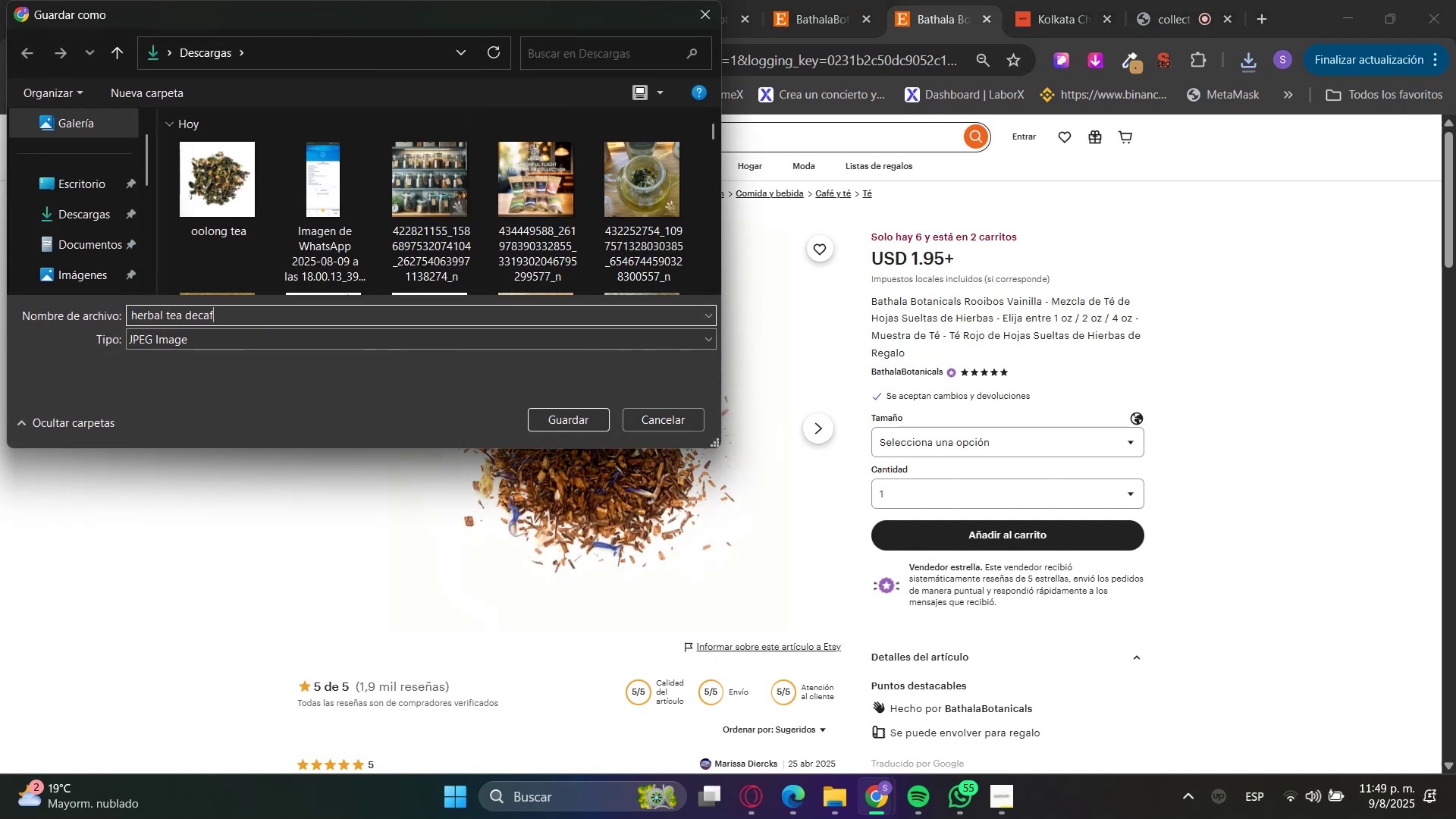 
key(Enter)
 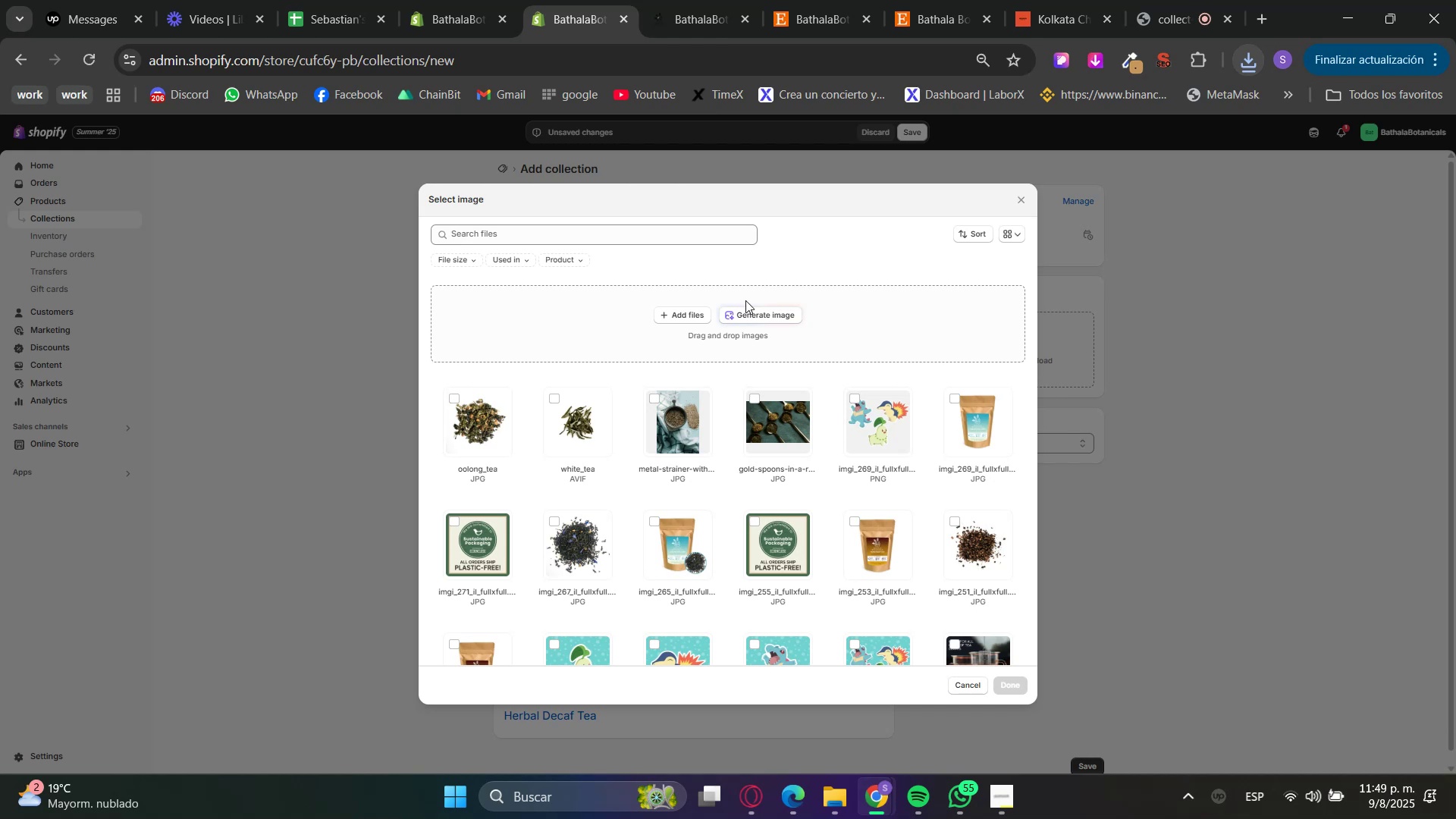 
left_click([821, 793])
 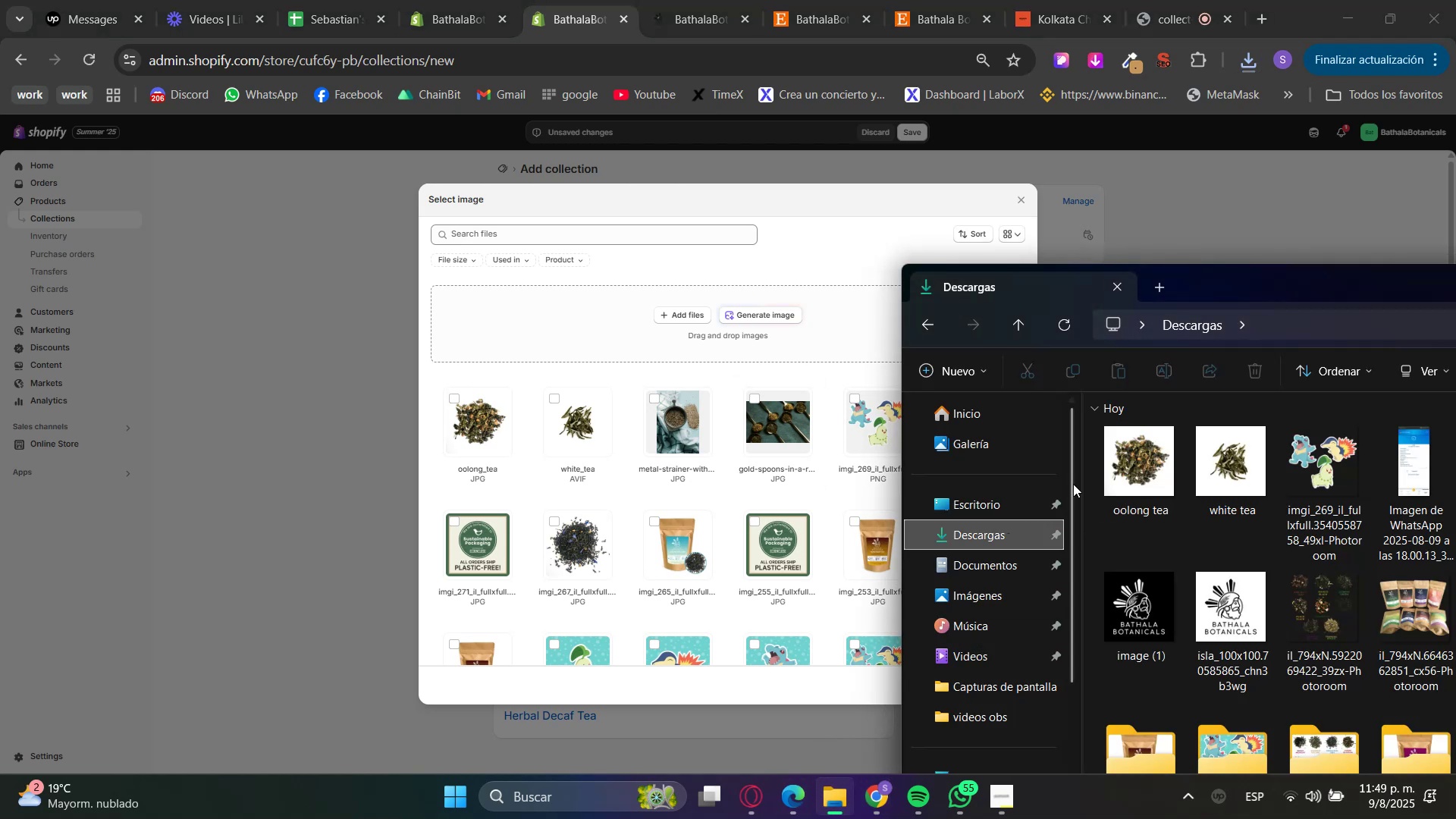 
left_click([996, 523])
 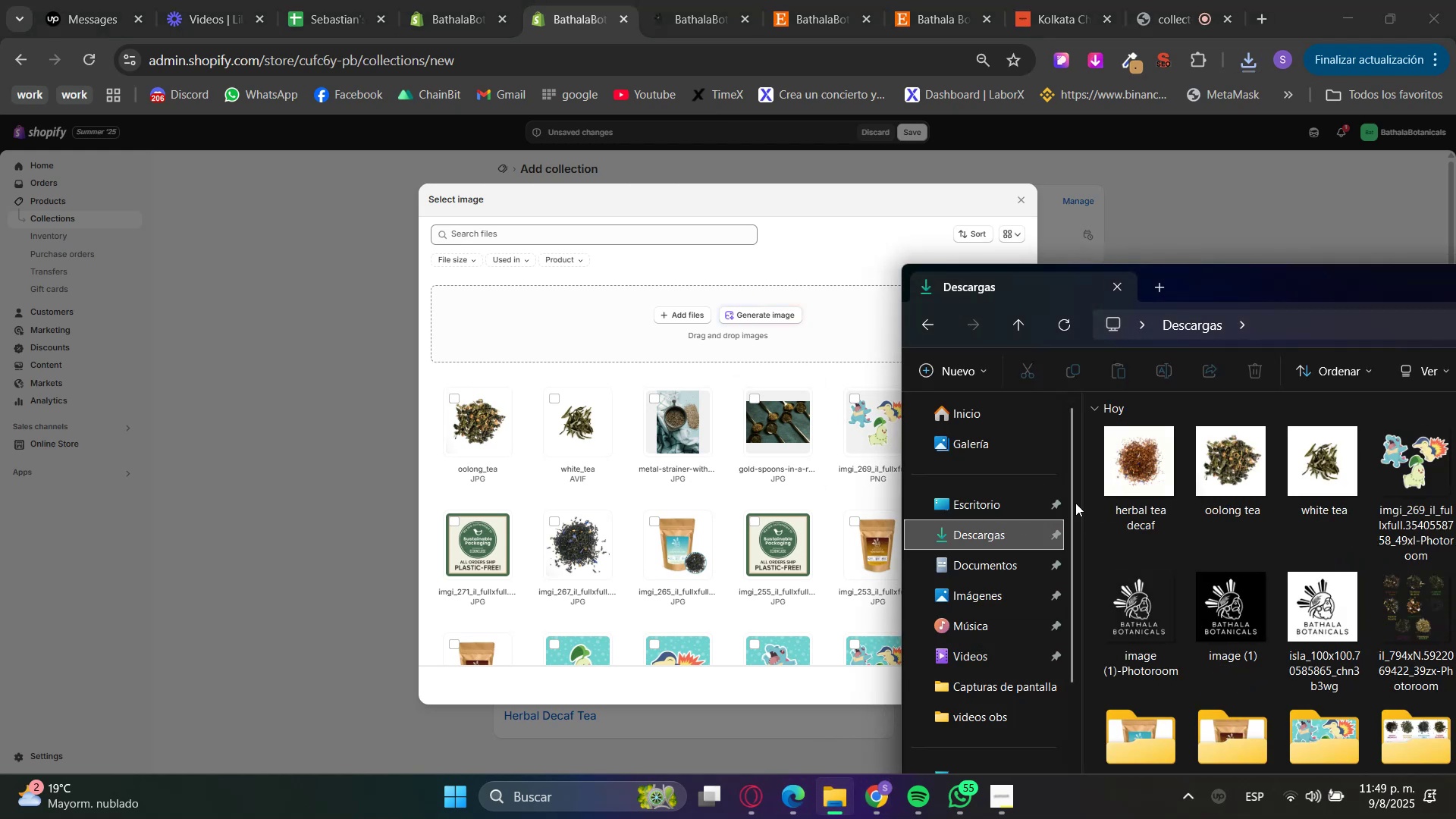 
left_click_drag(start_coordinate=[1139, 456], to_coordinate=[720, 370])
 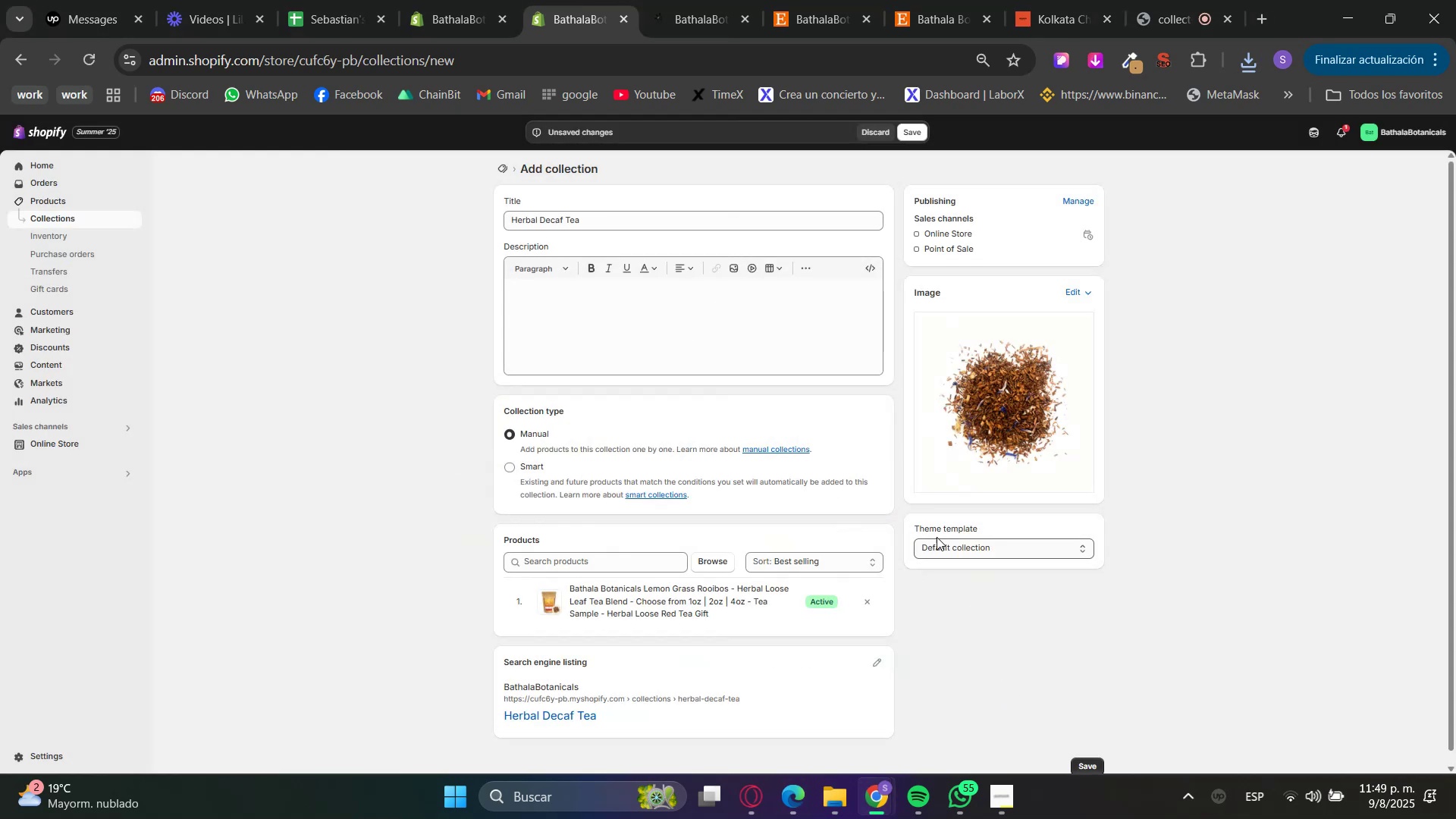 
wait(10.02)
 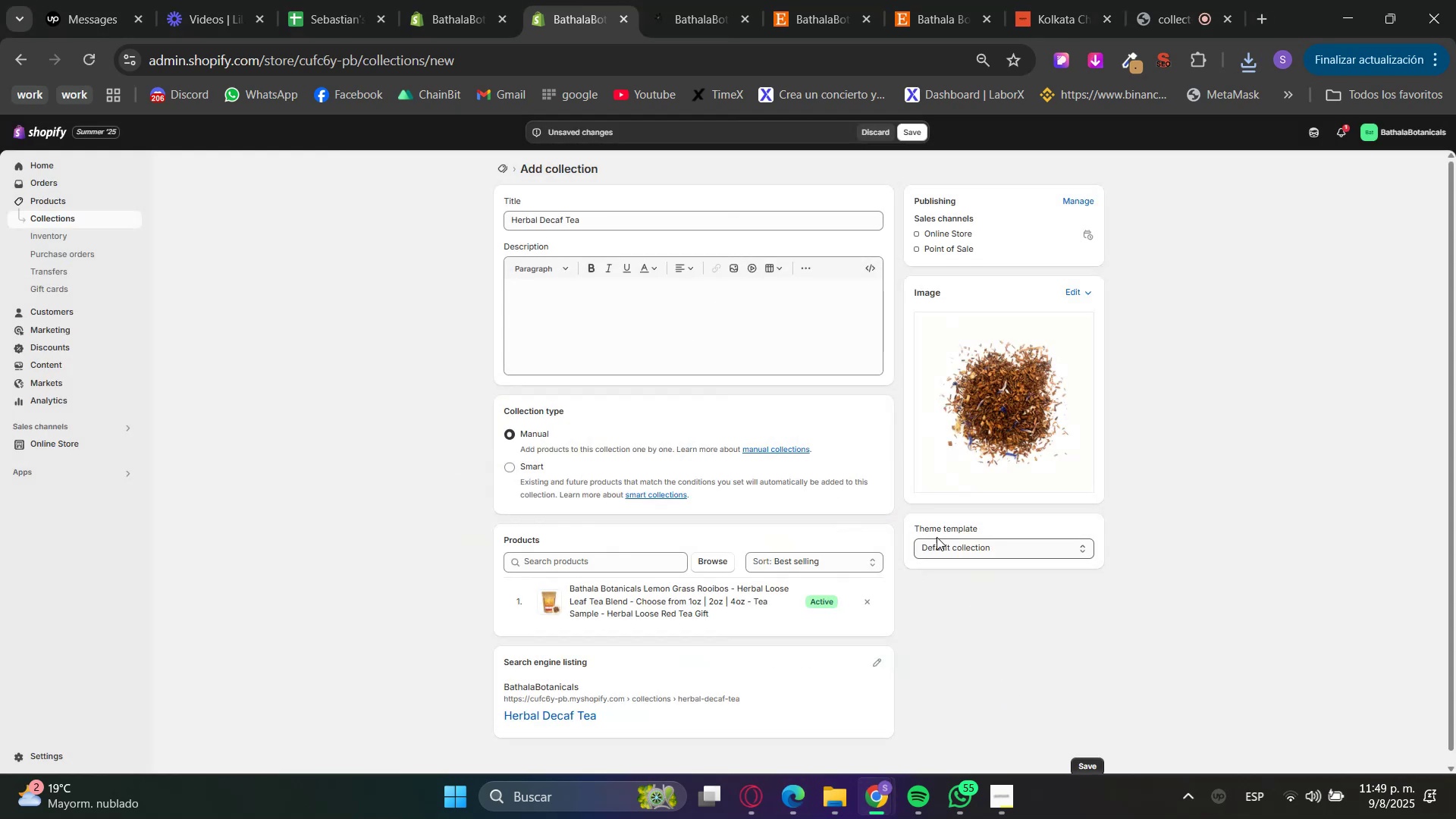 
left_click([654, 227])
 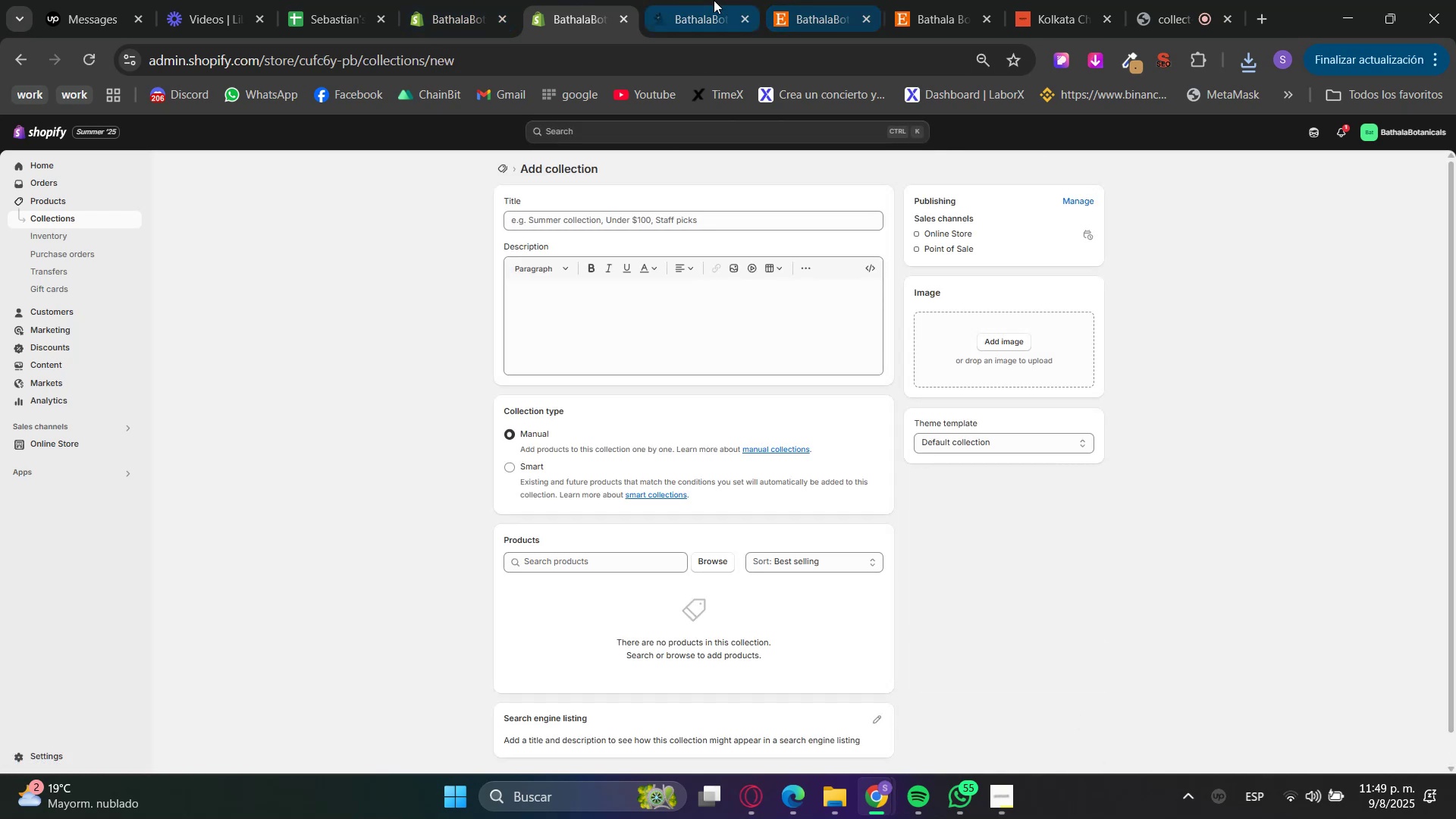 
double_click([796, 0])
 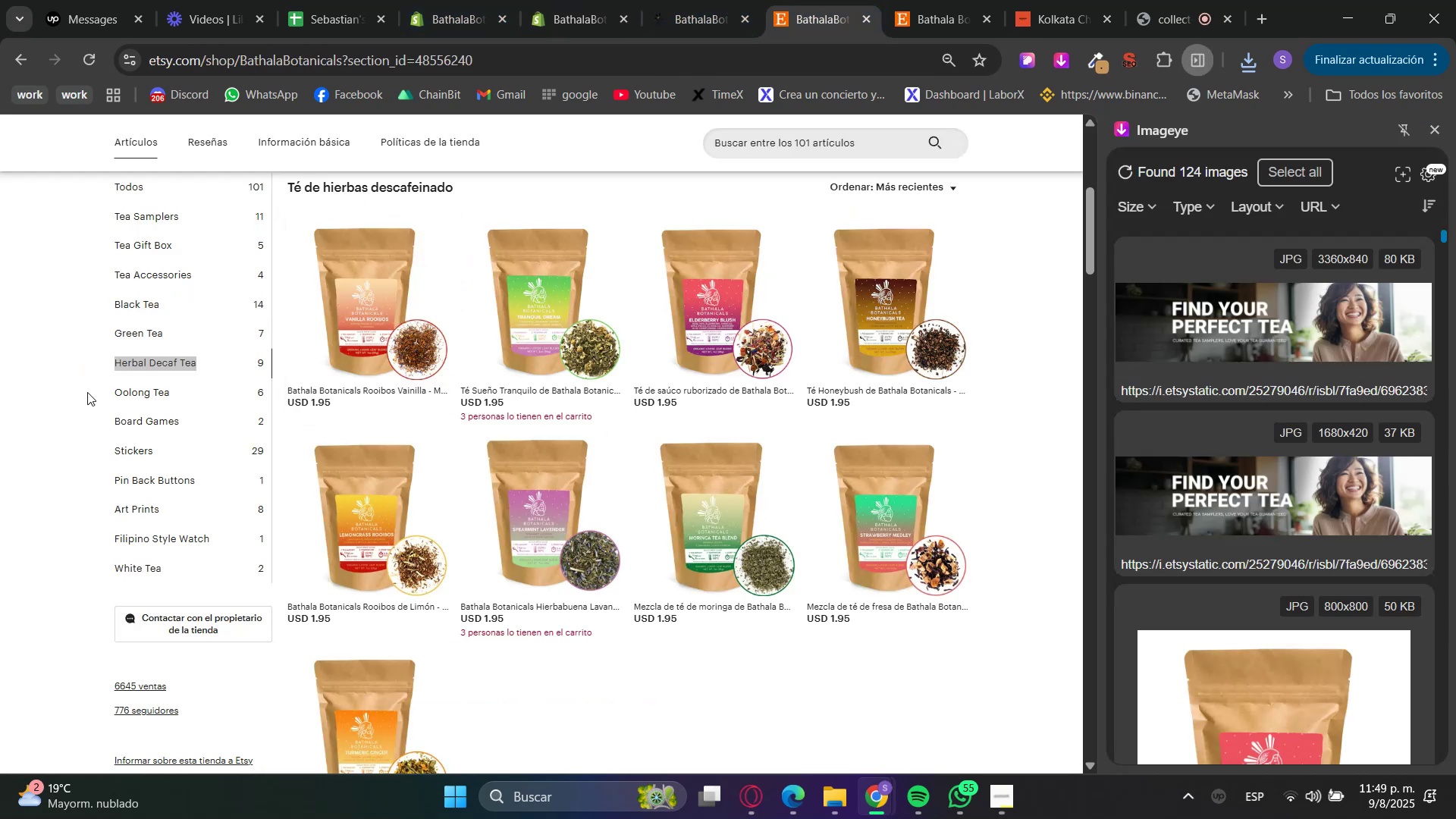 
left_click_drag(start_coordinate=[100, 331], to_coordinate=[164, 332])
 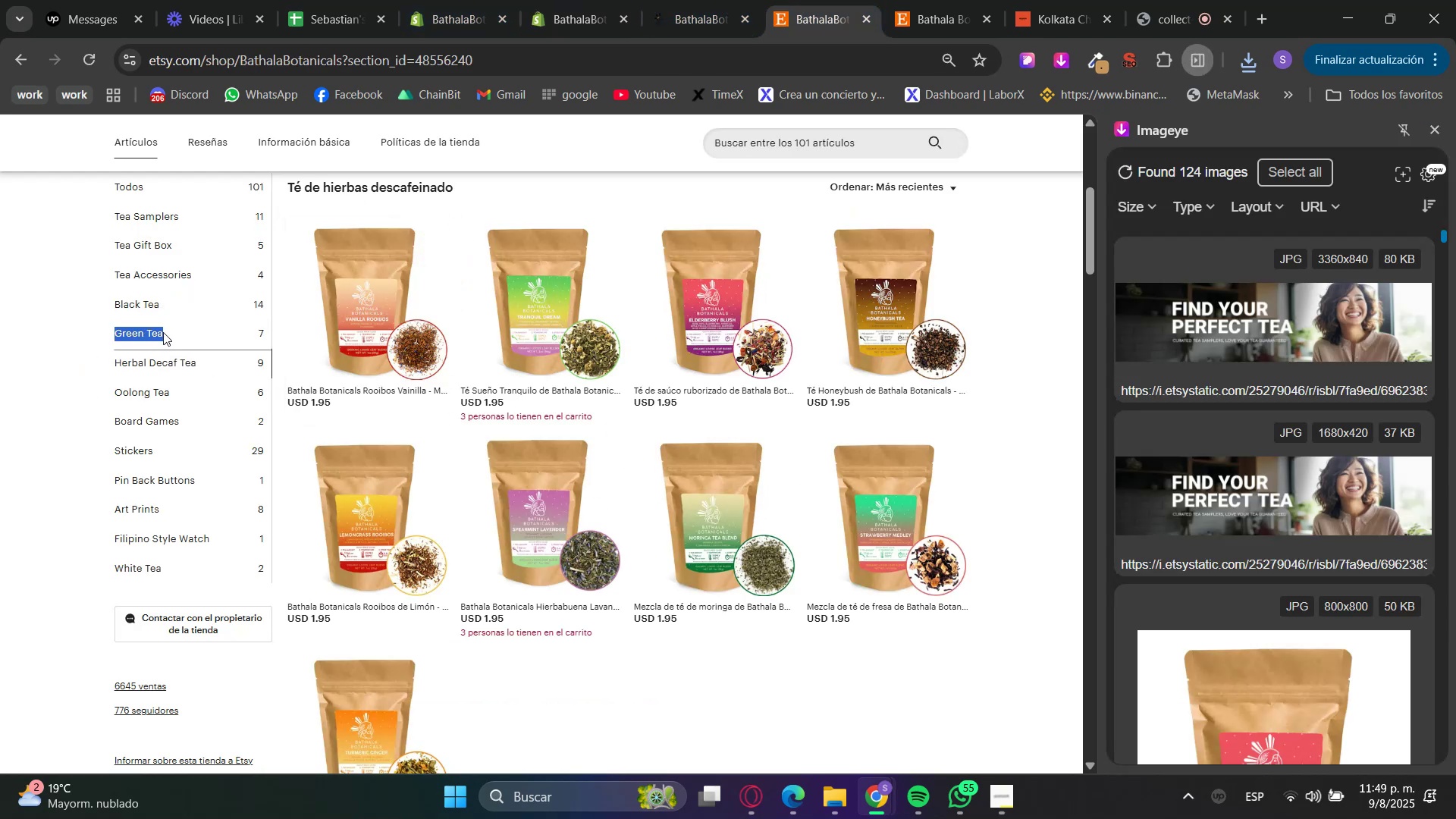 
key(Control+C)
 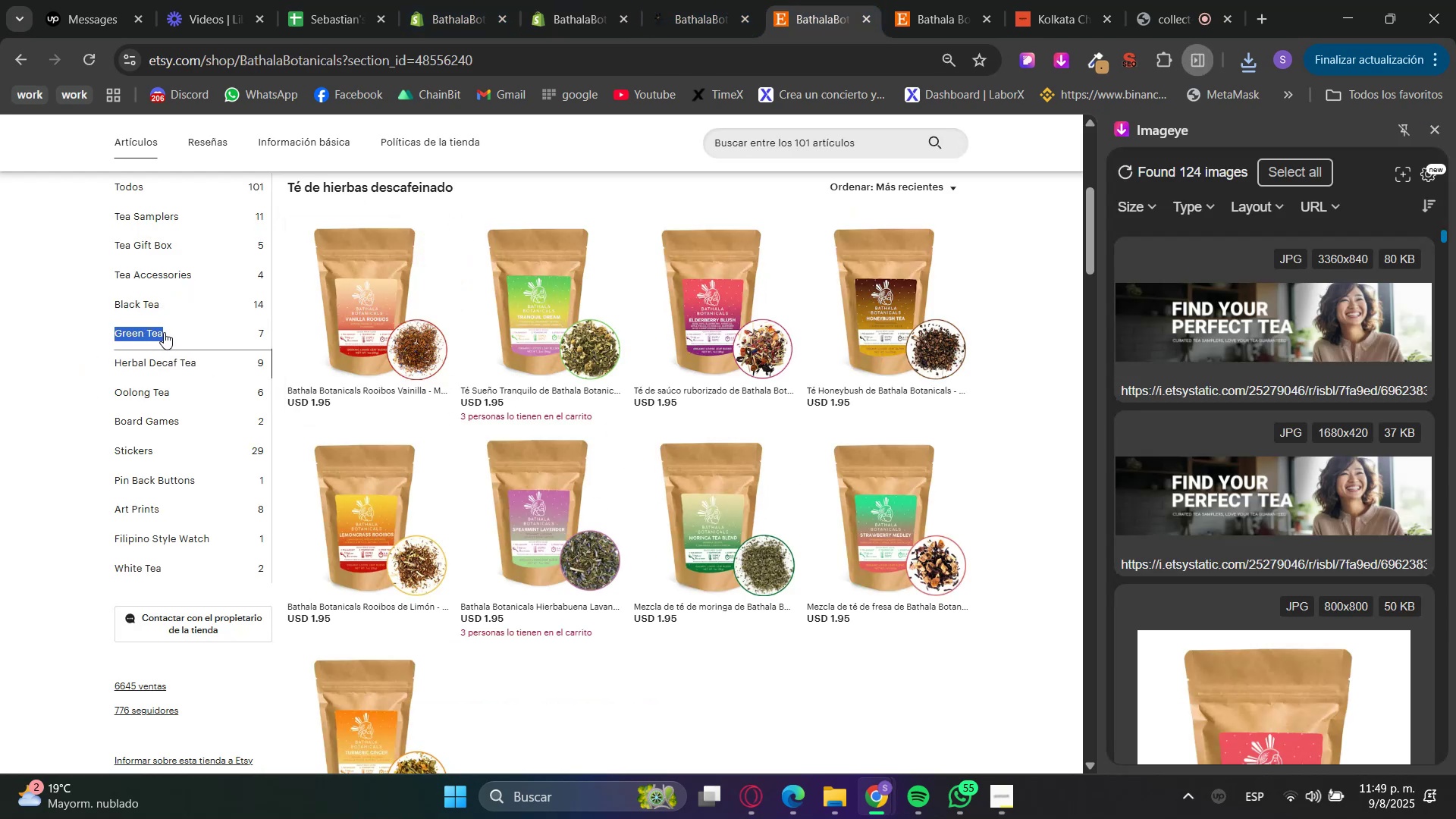 
key(Control+C)
 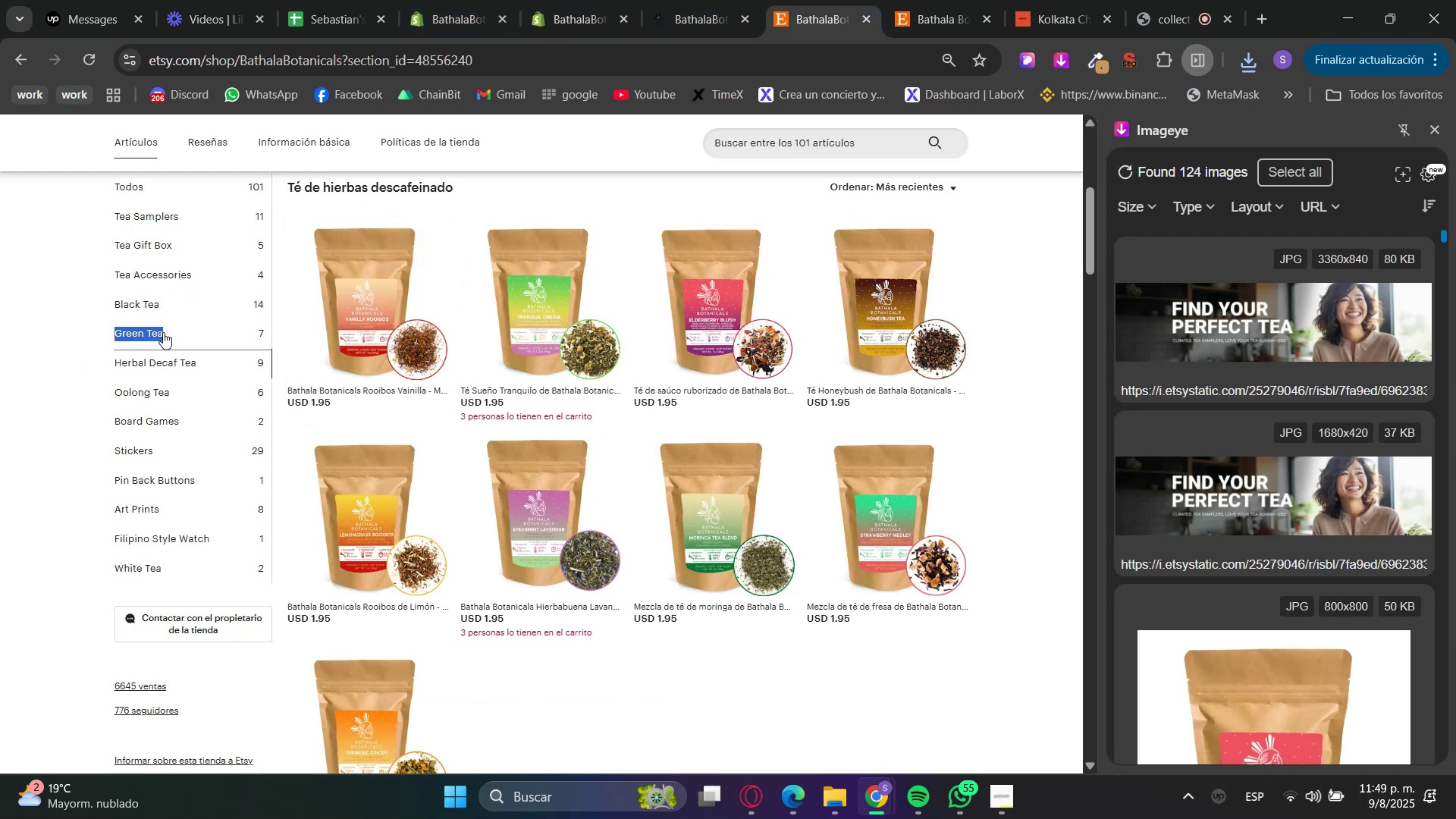 
left_click([163, 332])
 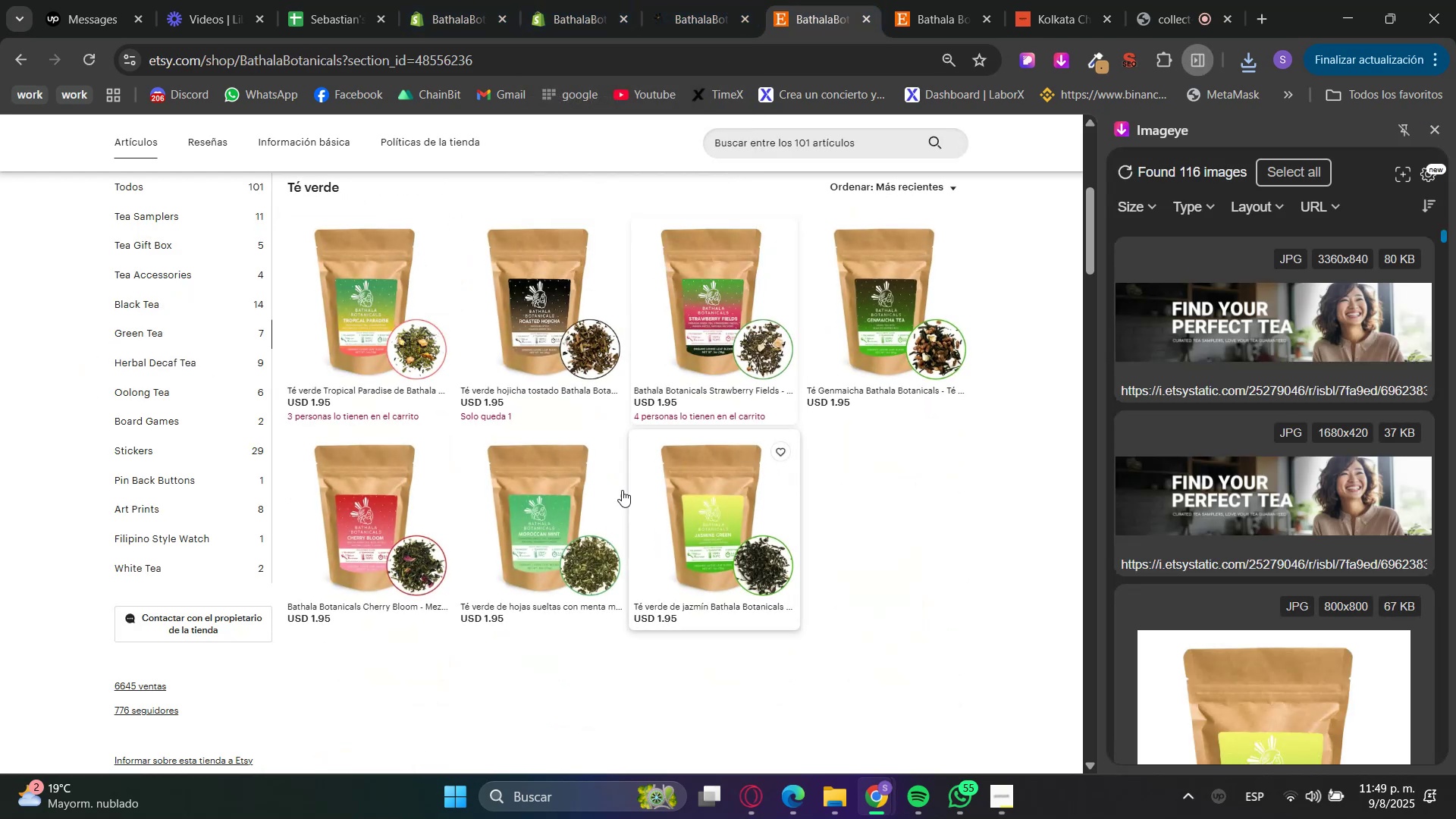 
double_click([516, 0])
 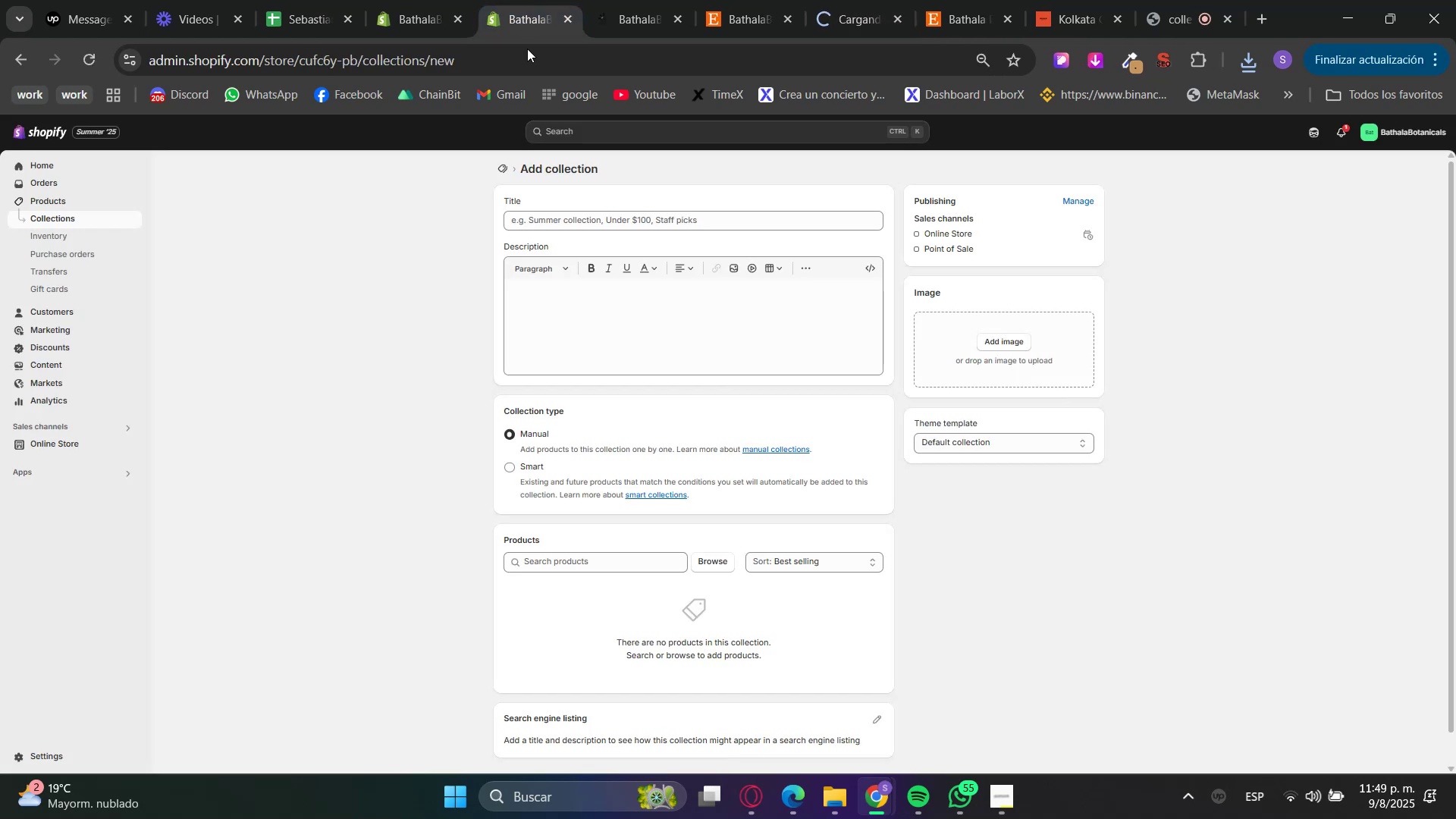 
hold_key(key=ControlLeft, duration=0.32)
left_click([587, 217])
 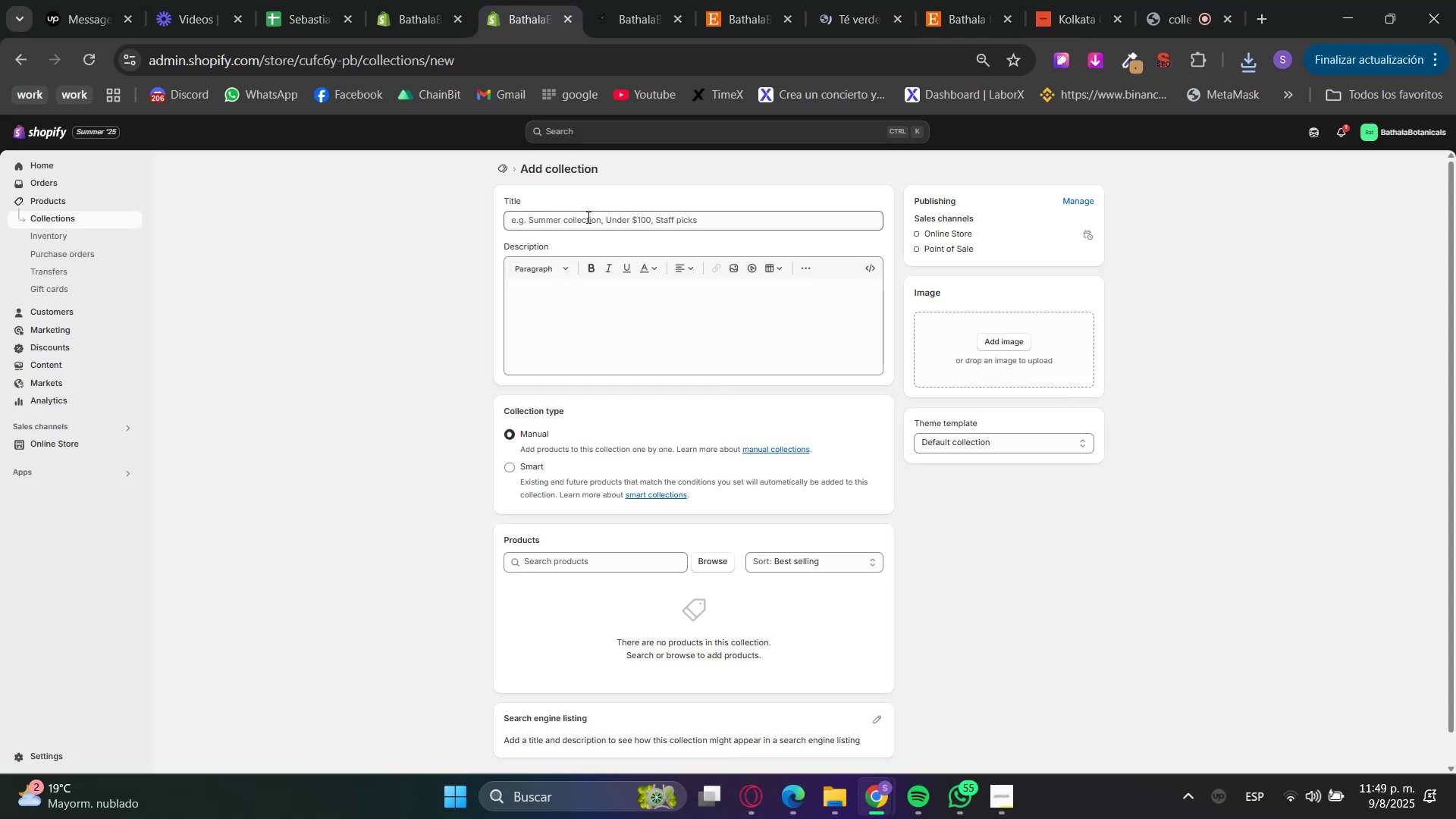 
key(V)
 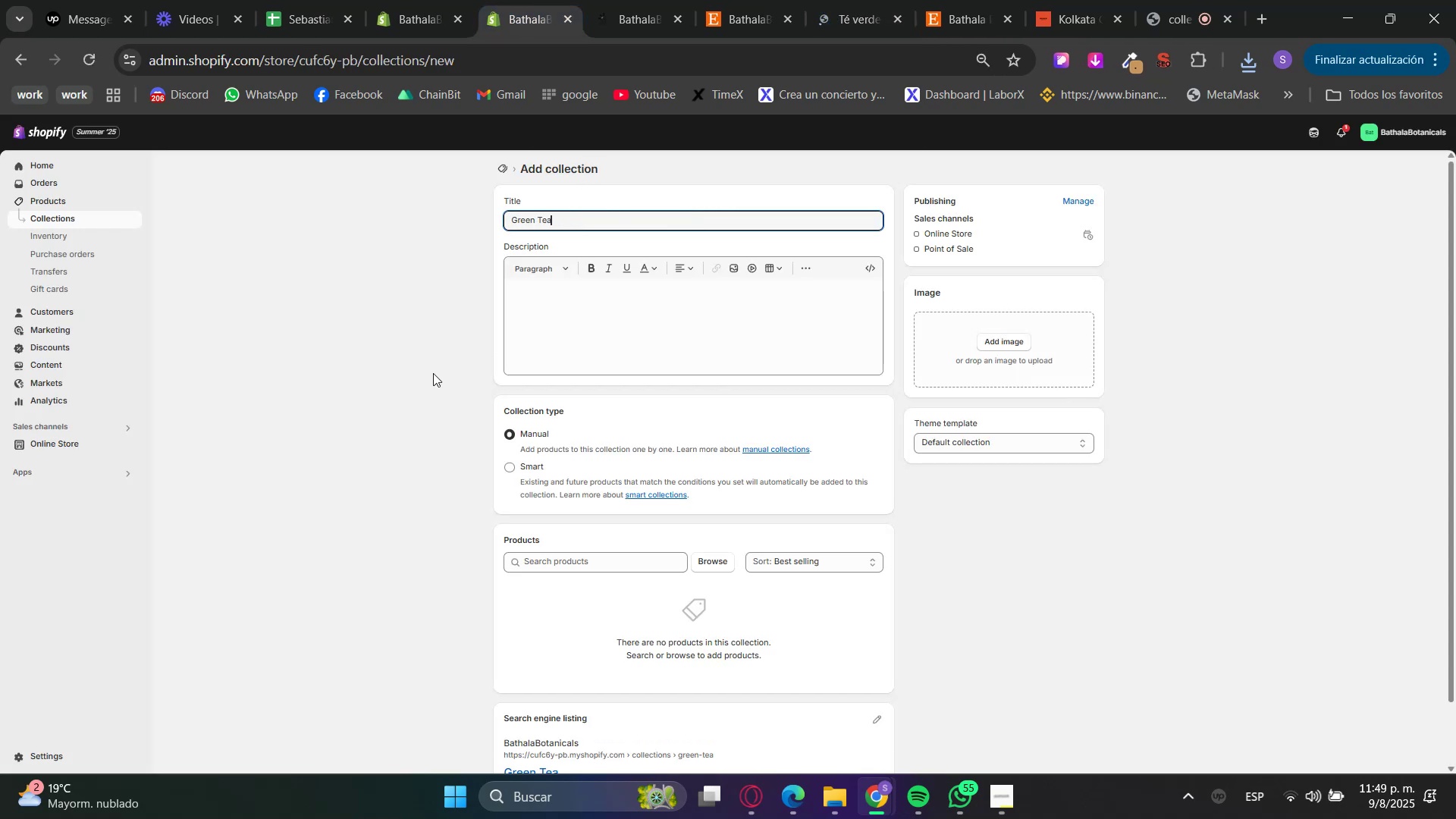 
double_click([410, 396])
 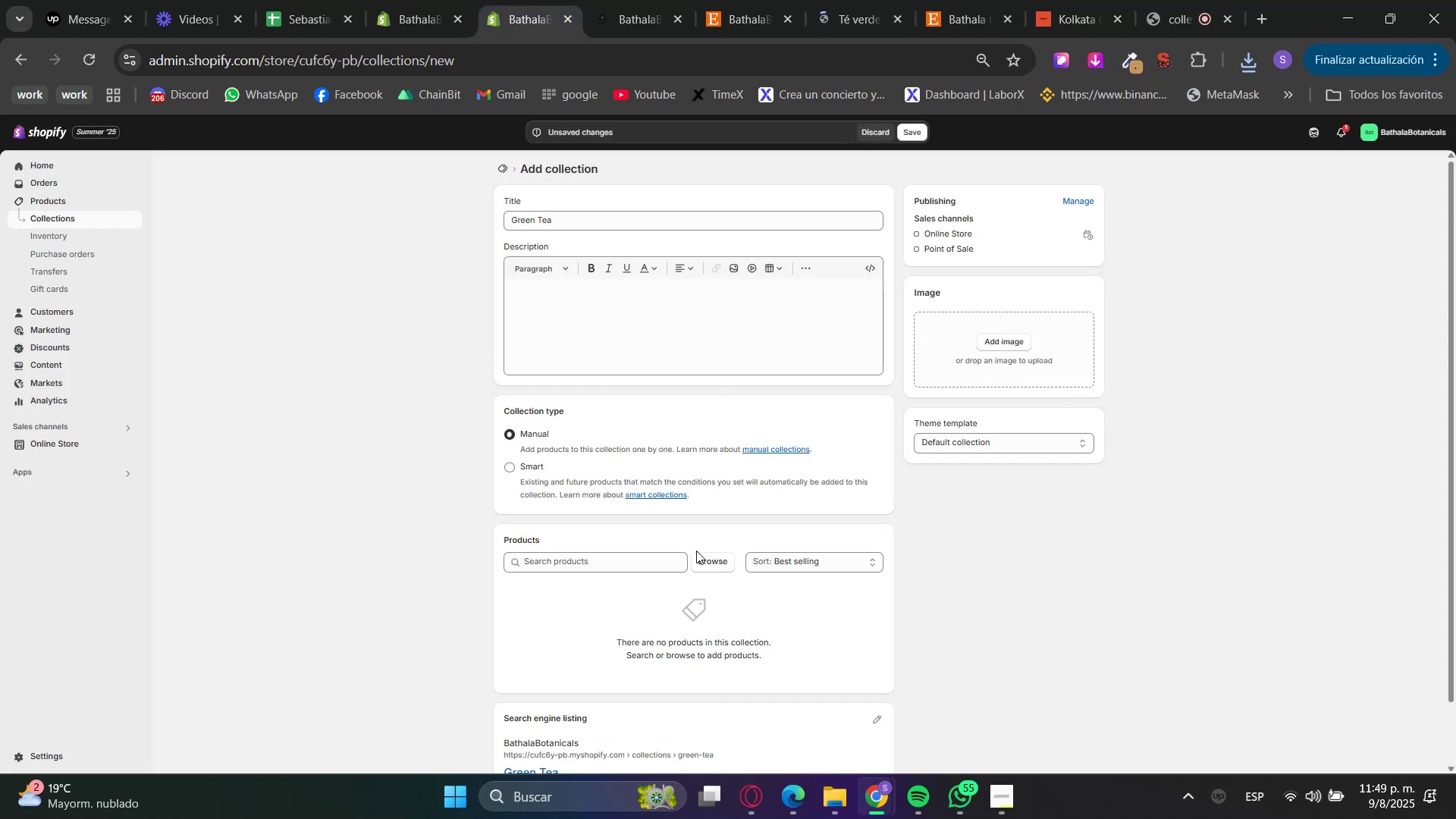 
double_click([717, 569])
 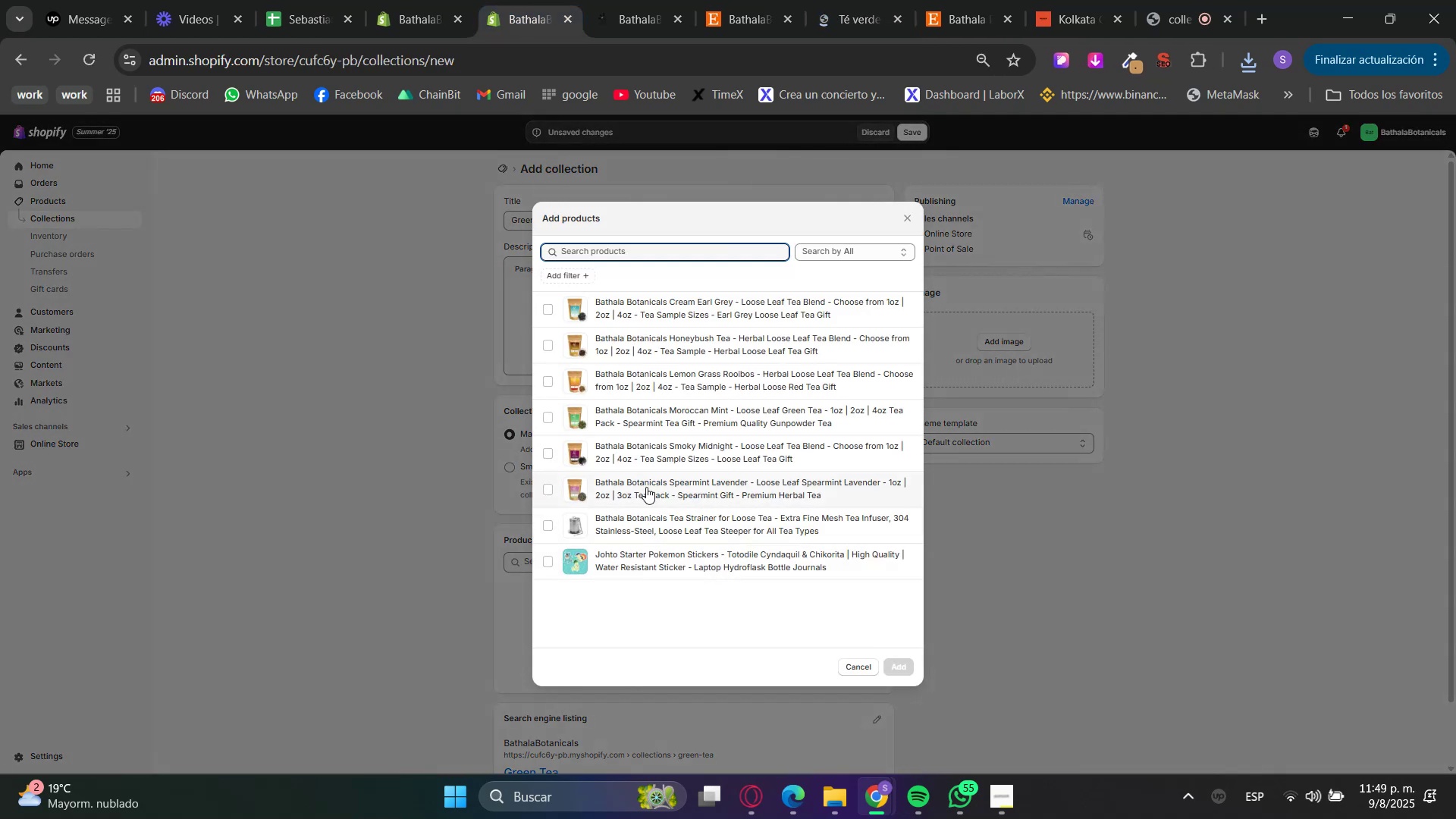 
left_click([626, 425])
 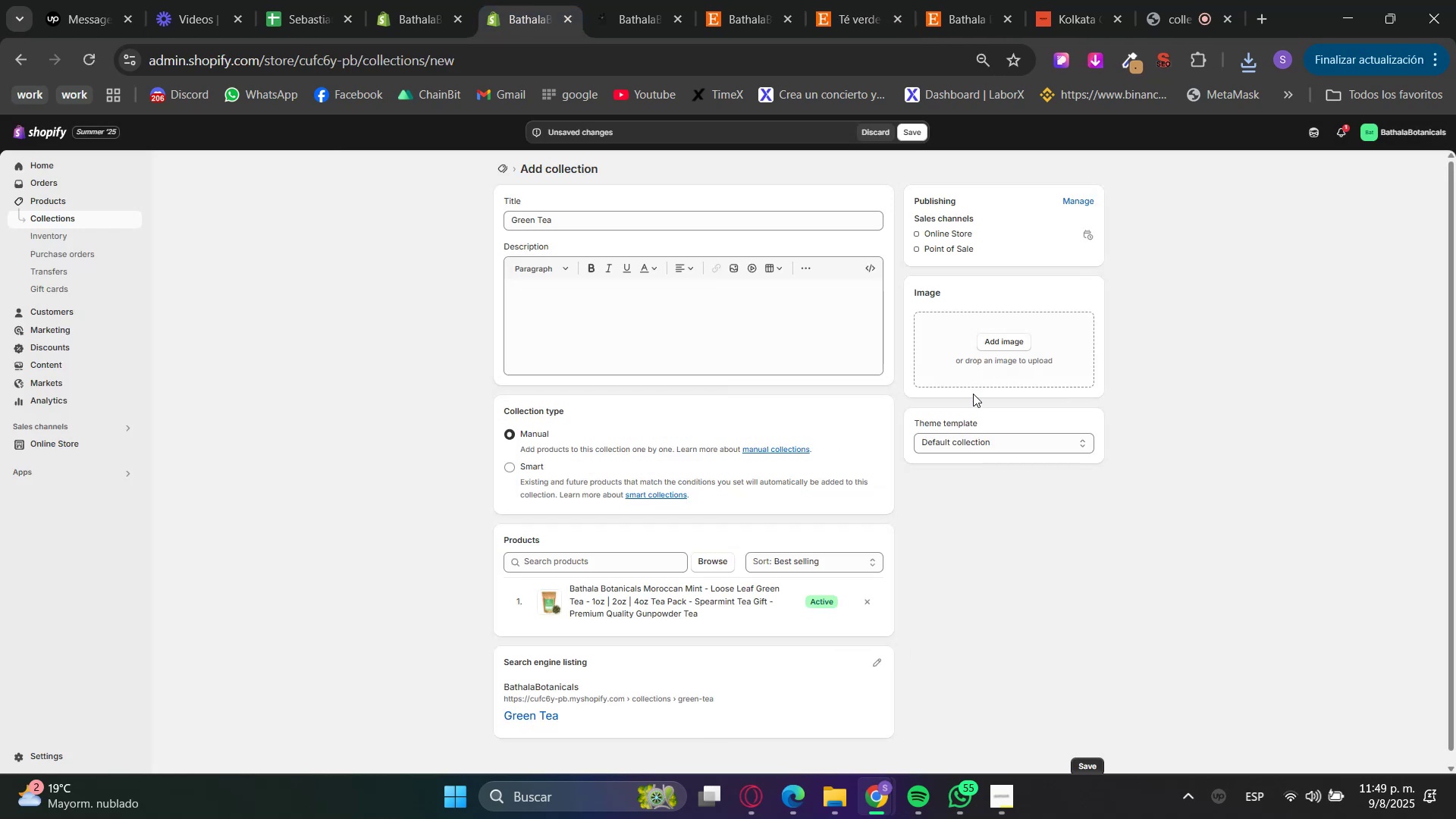 
left_click([1000, 344])
 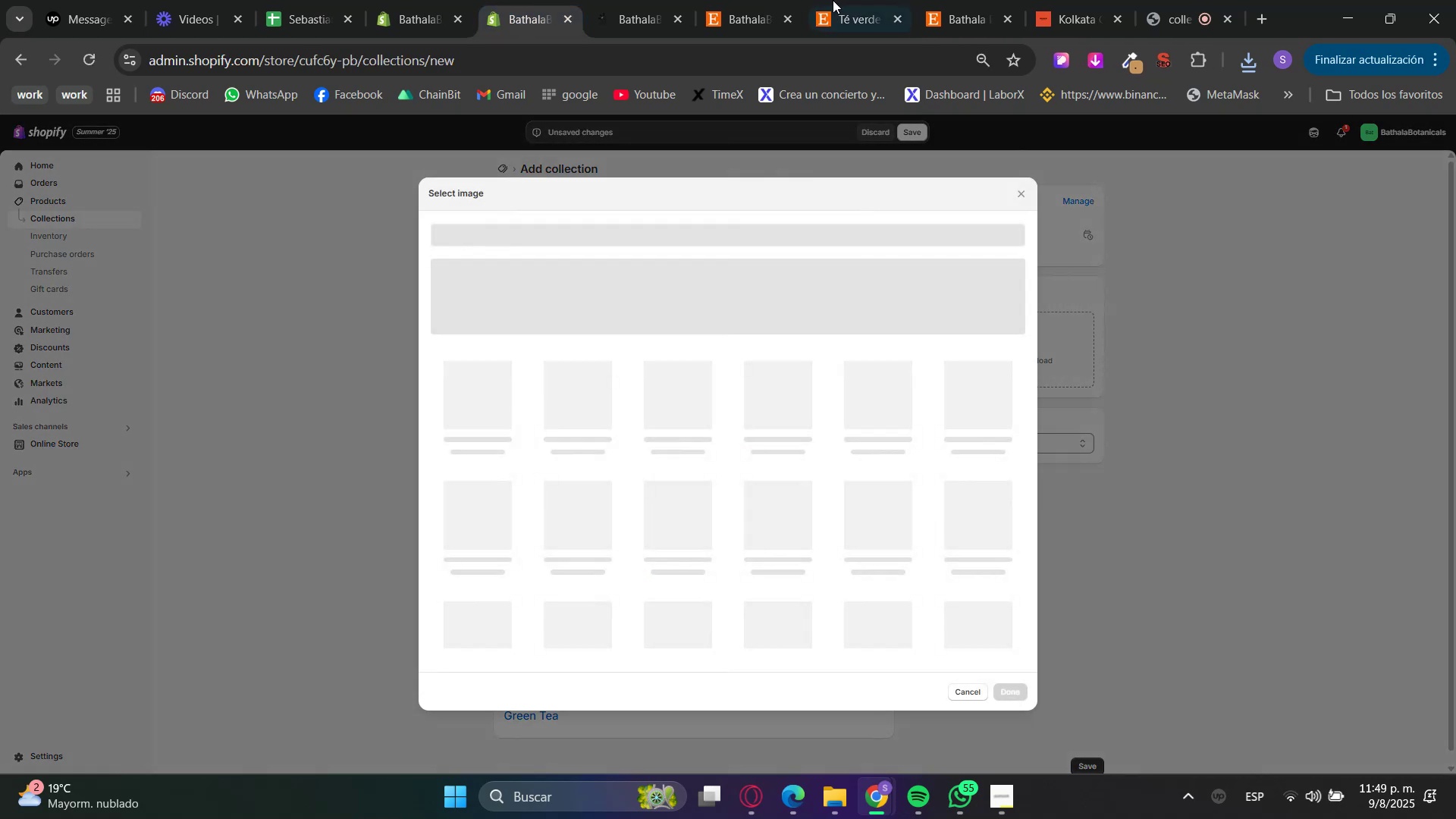 
left_click([760, 0])
 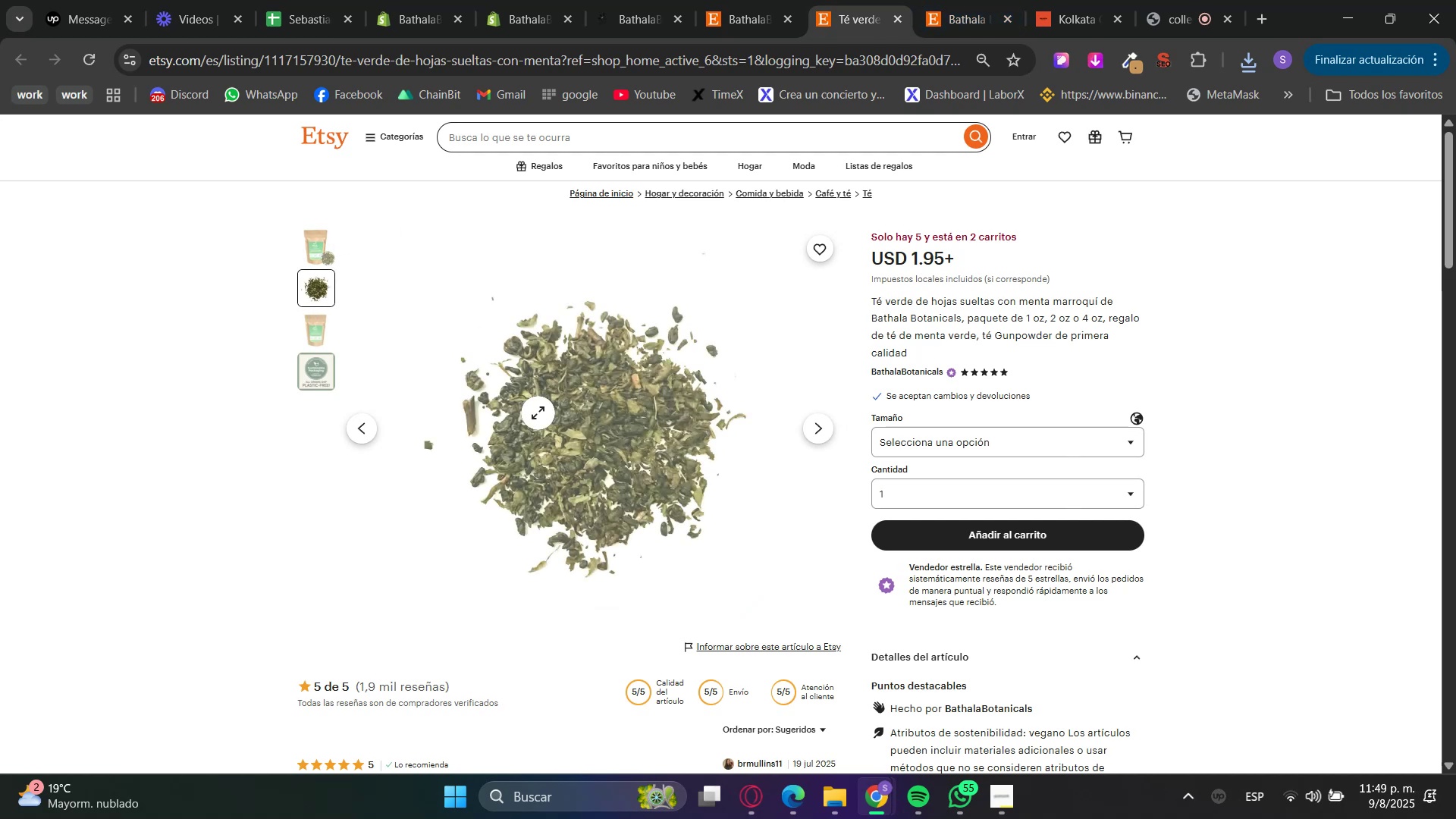 
left_click([675, 466])
 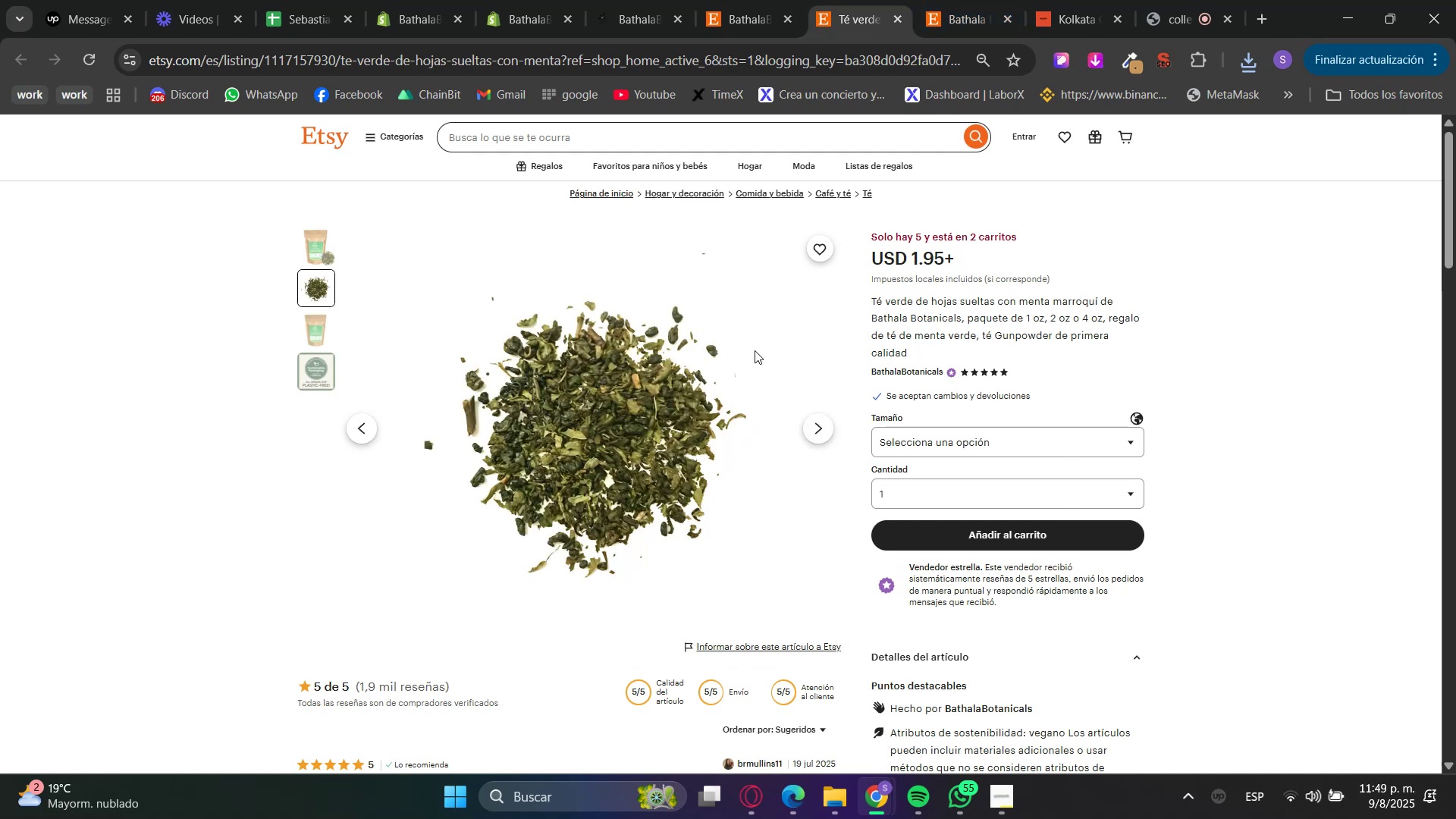 
type(green tea)
 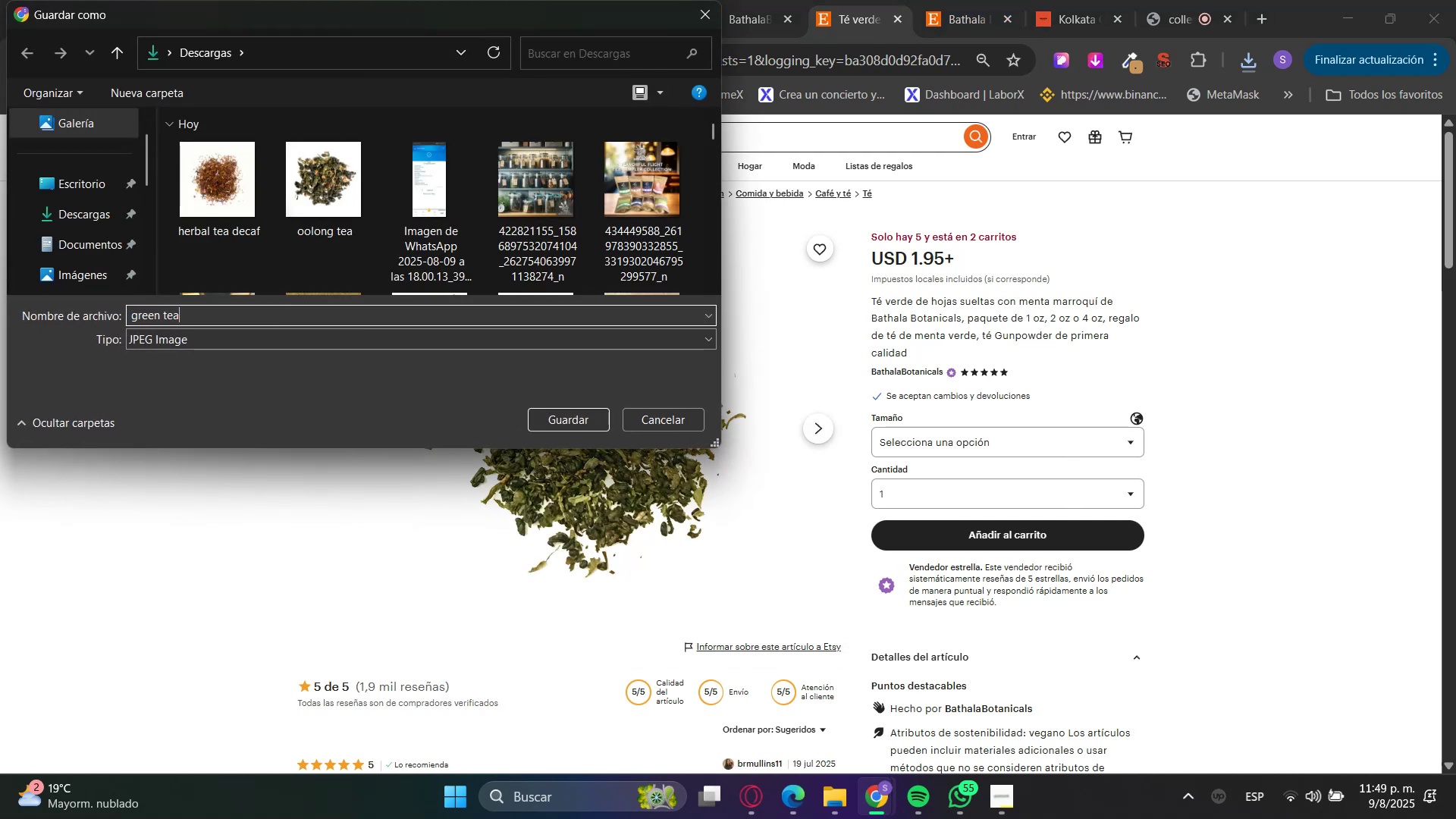 
key(Enter)
 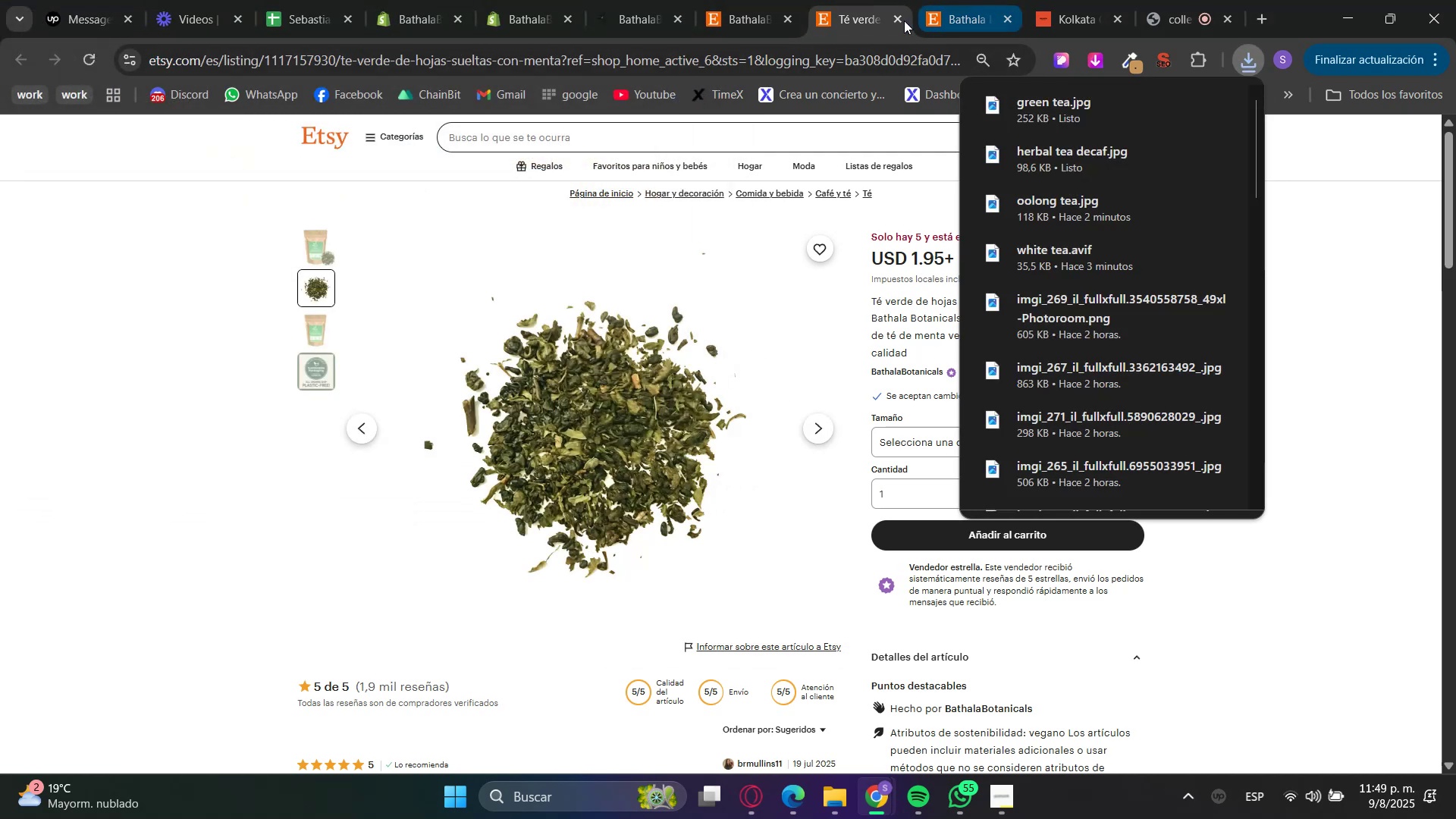 
double_click([904, 17])
 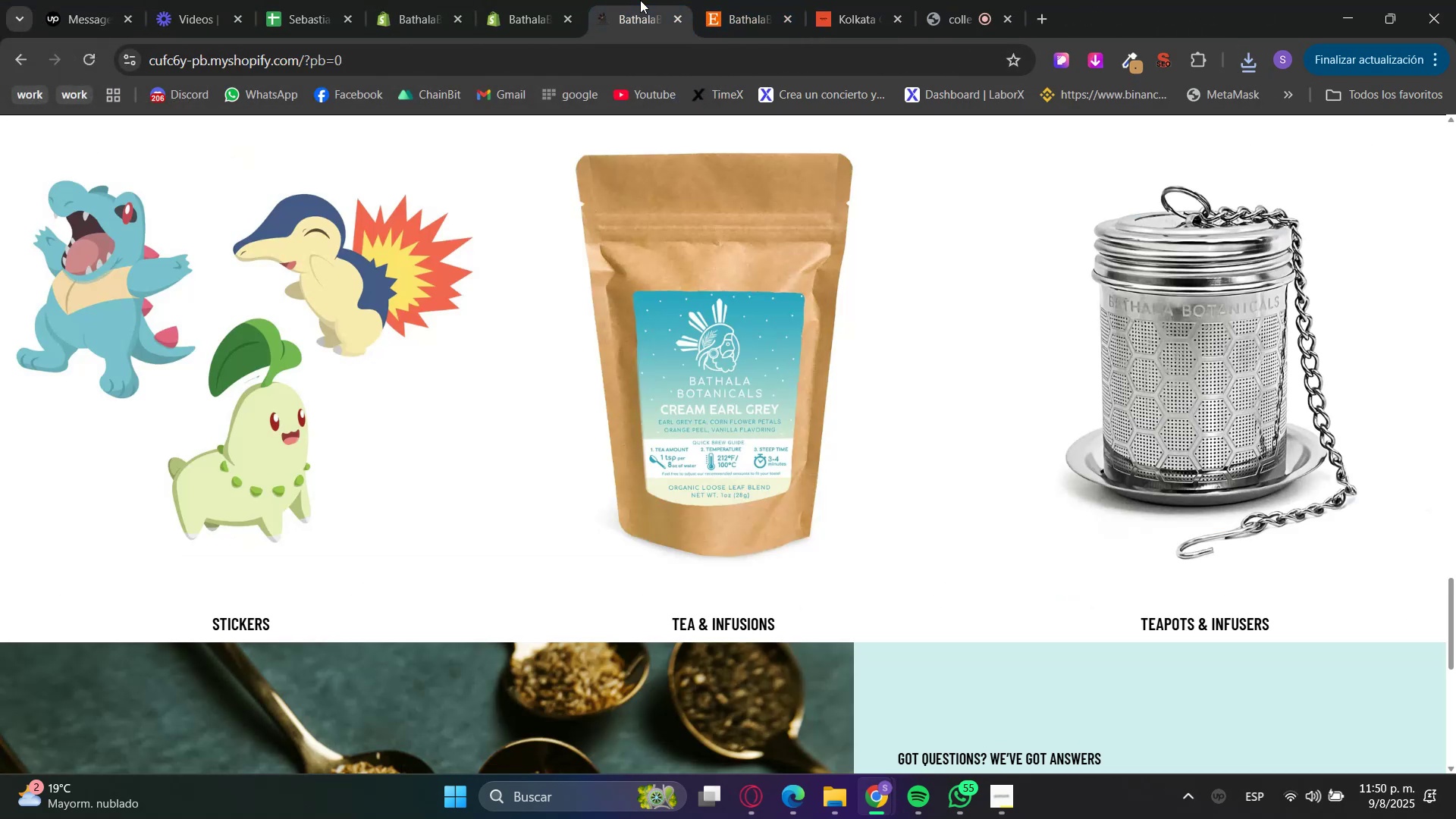 
double_click([547, 0])
 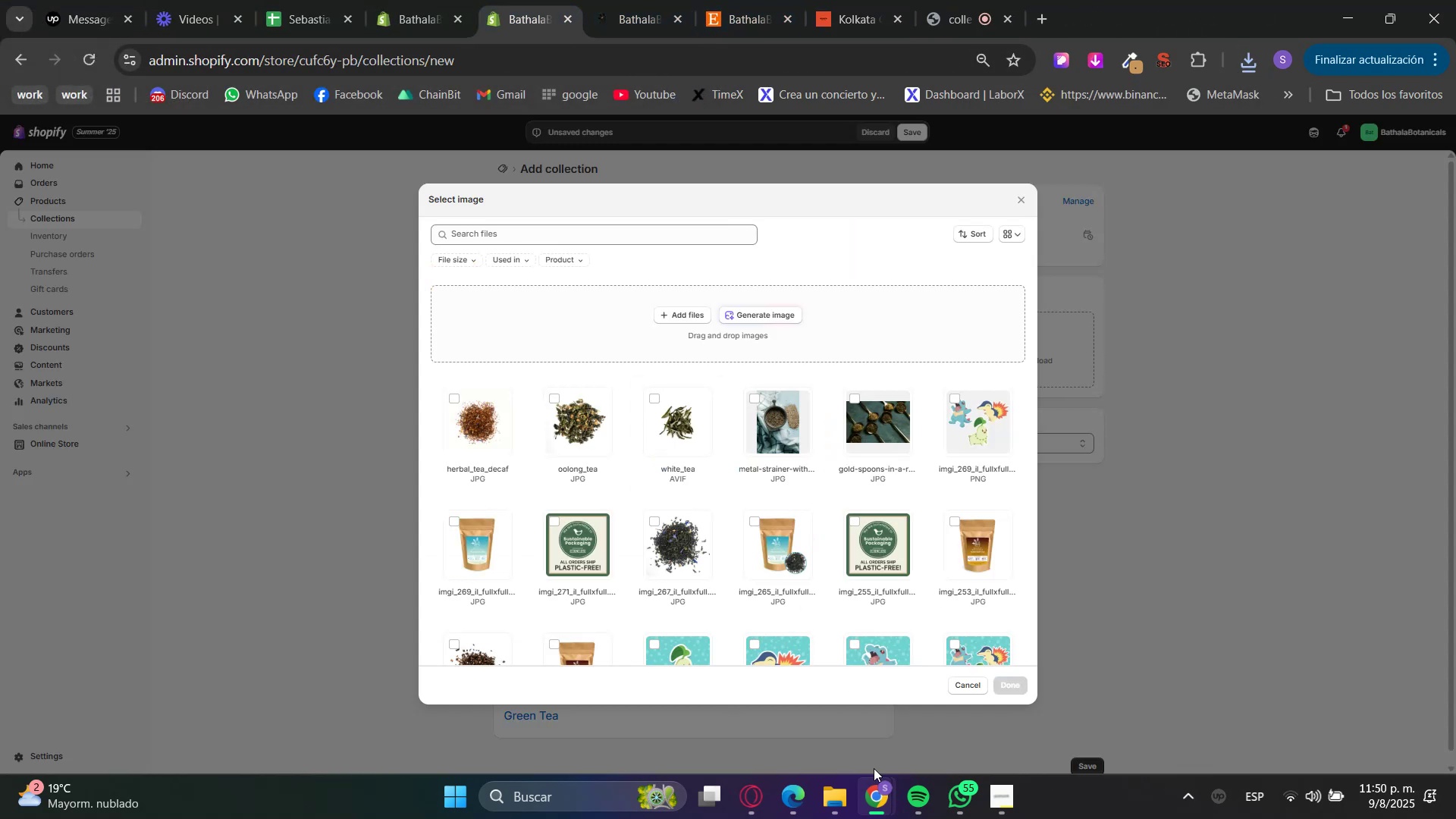 
left_click([848, 811])
 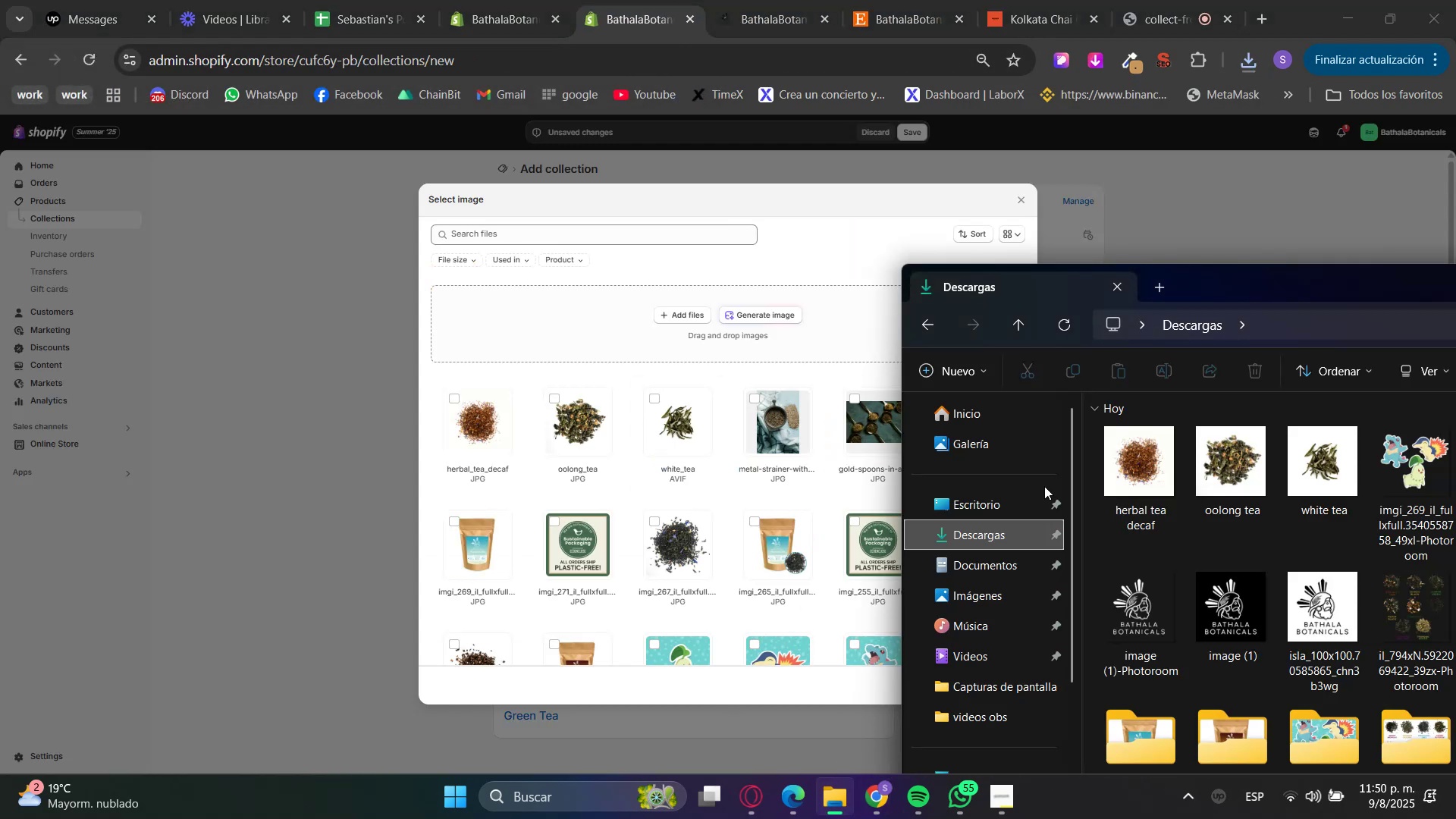 
left_click([966, 539])
 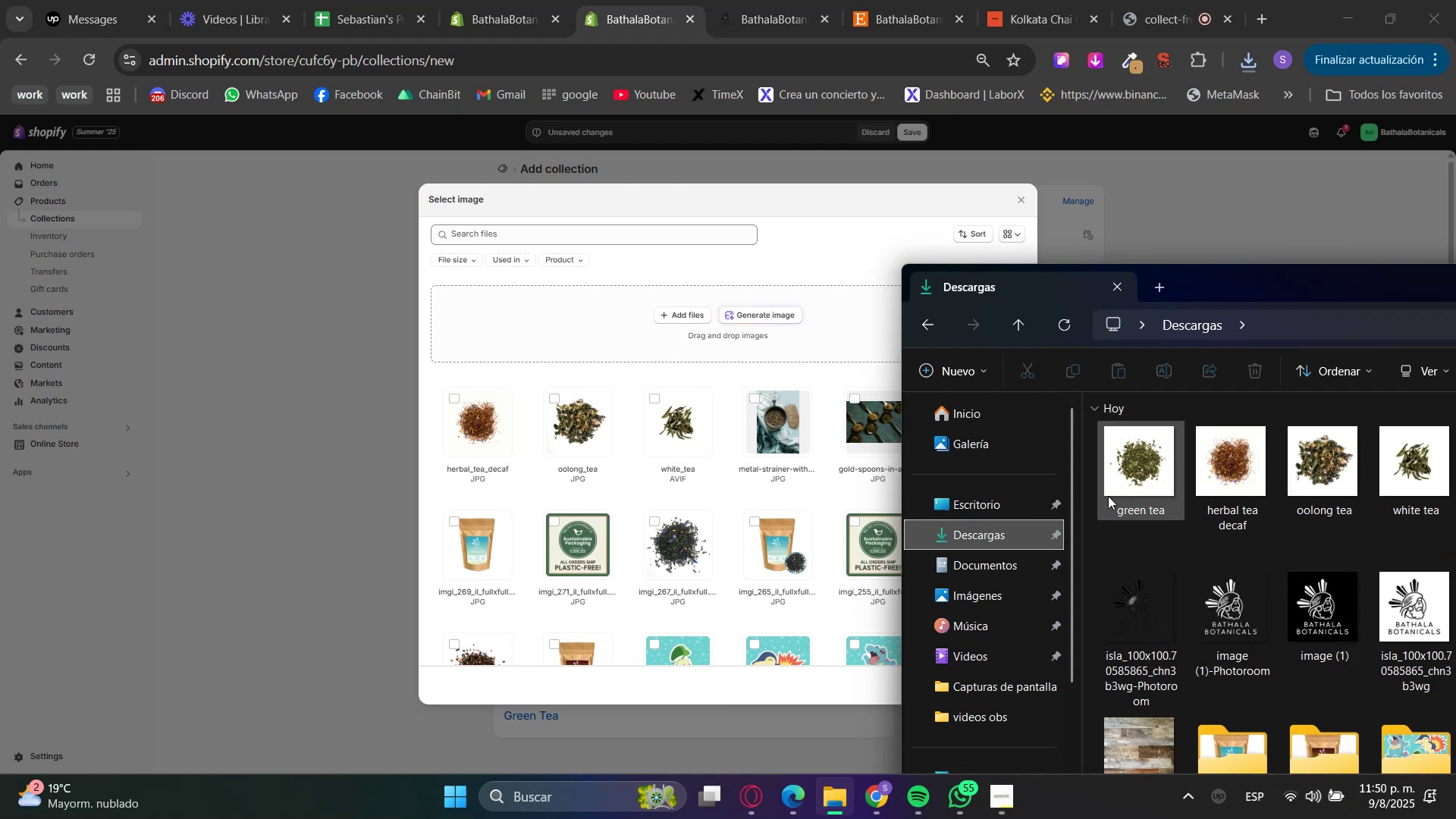 
left_click_drag(start_coordinate=[1143, 479], to_coordinate=[713, 346])
 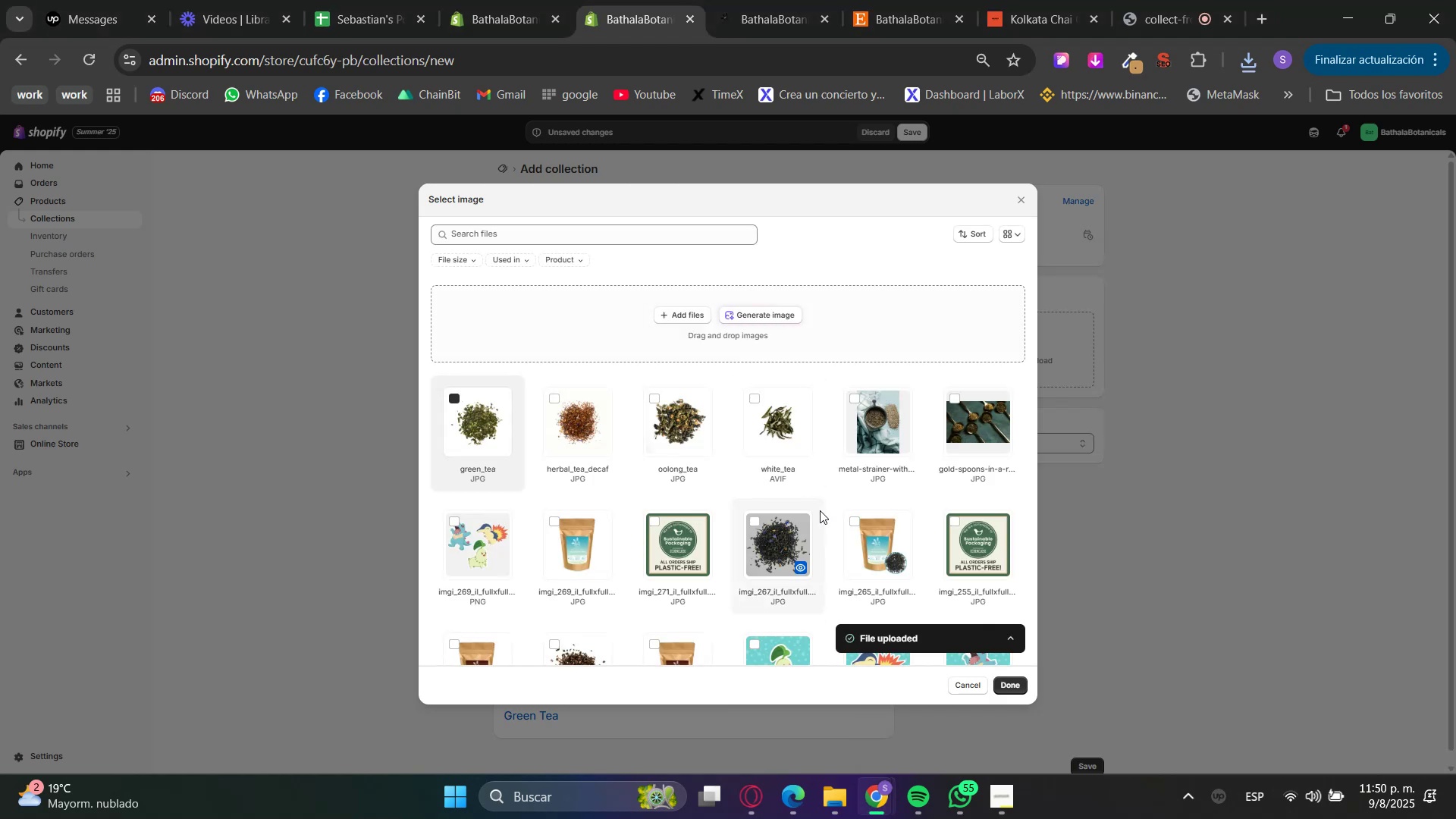 
left_click([1025, 685])
 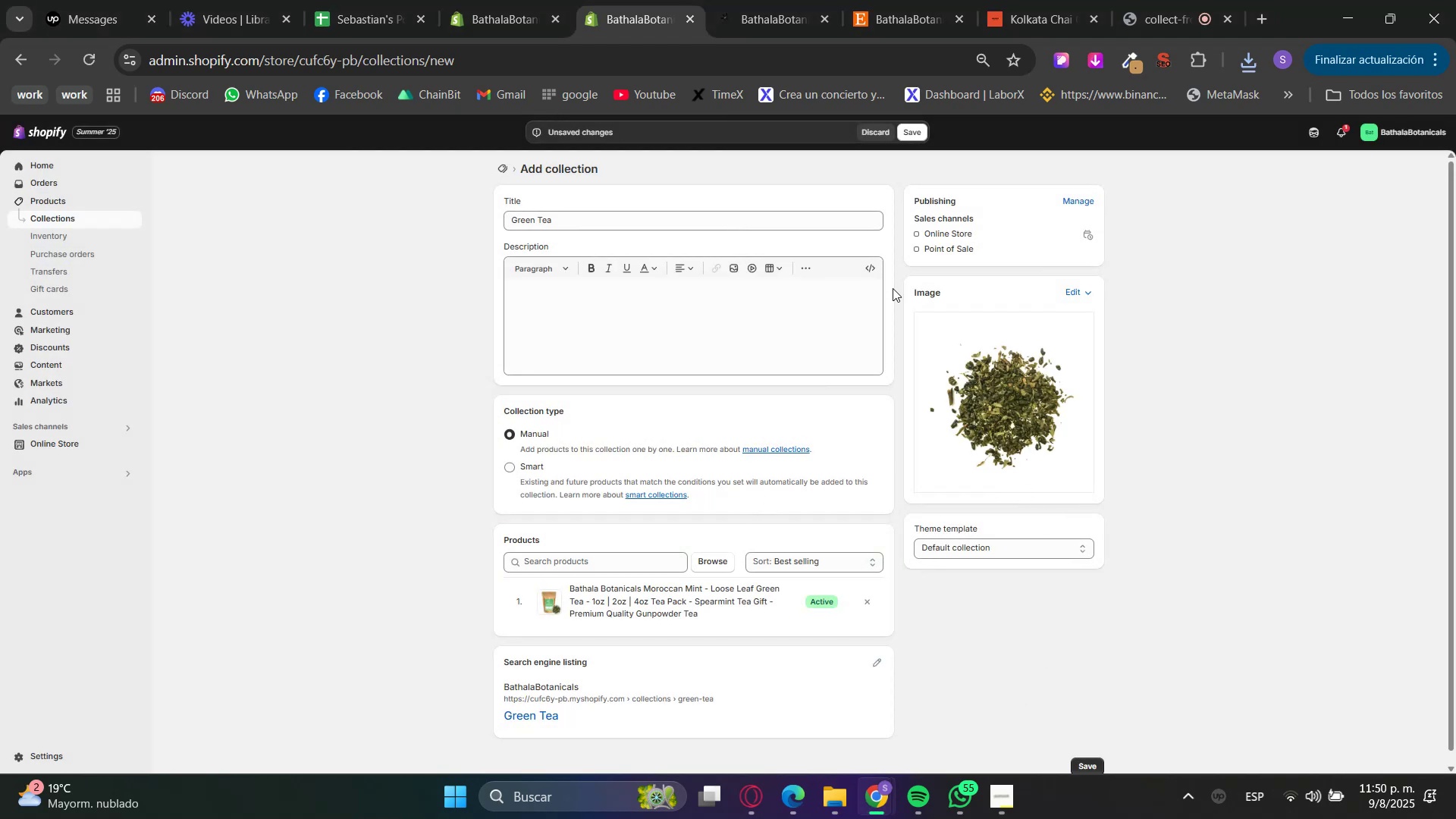 
left_click([907, 135])
 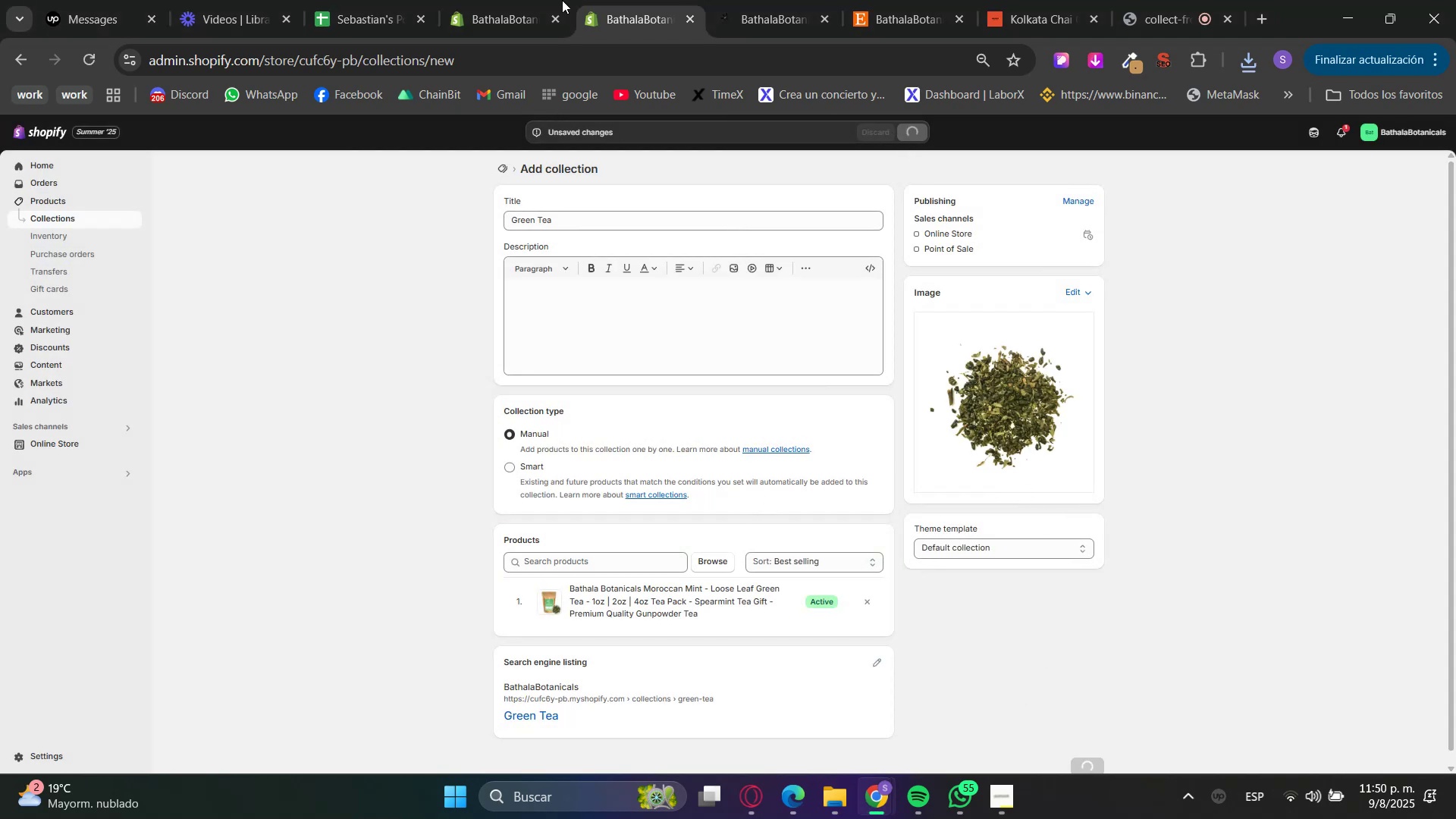 
left_click([512, 0])
 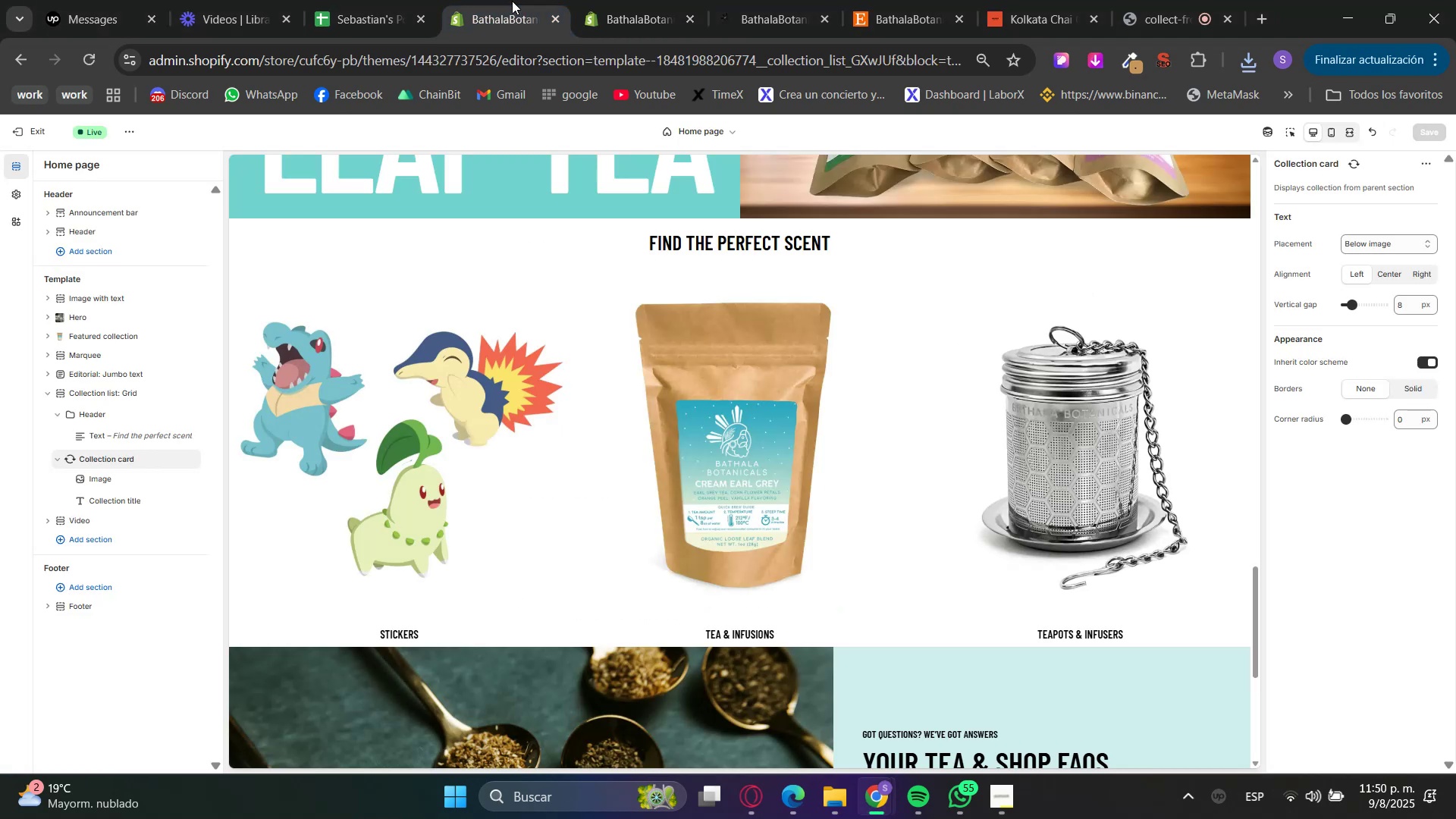 
left_click([658, 0])
 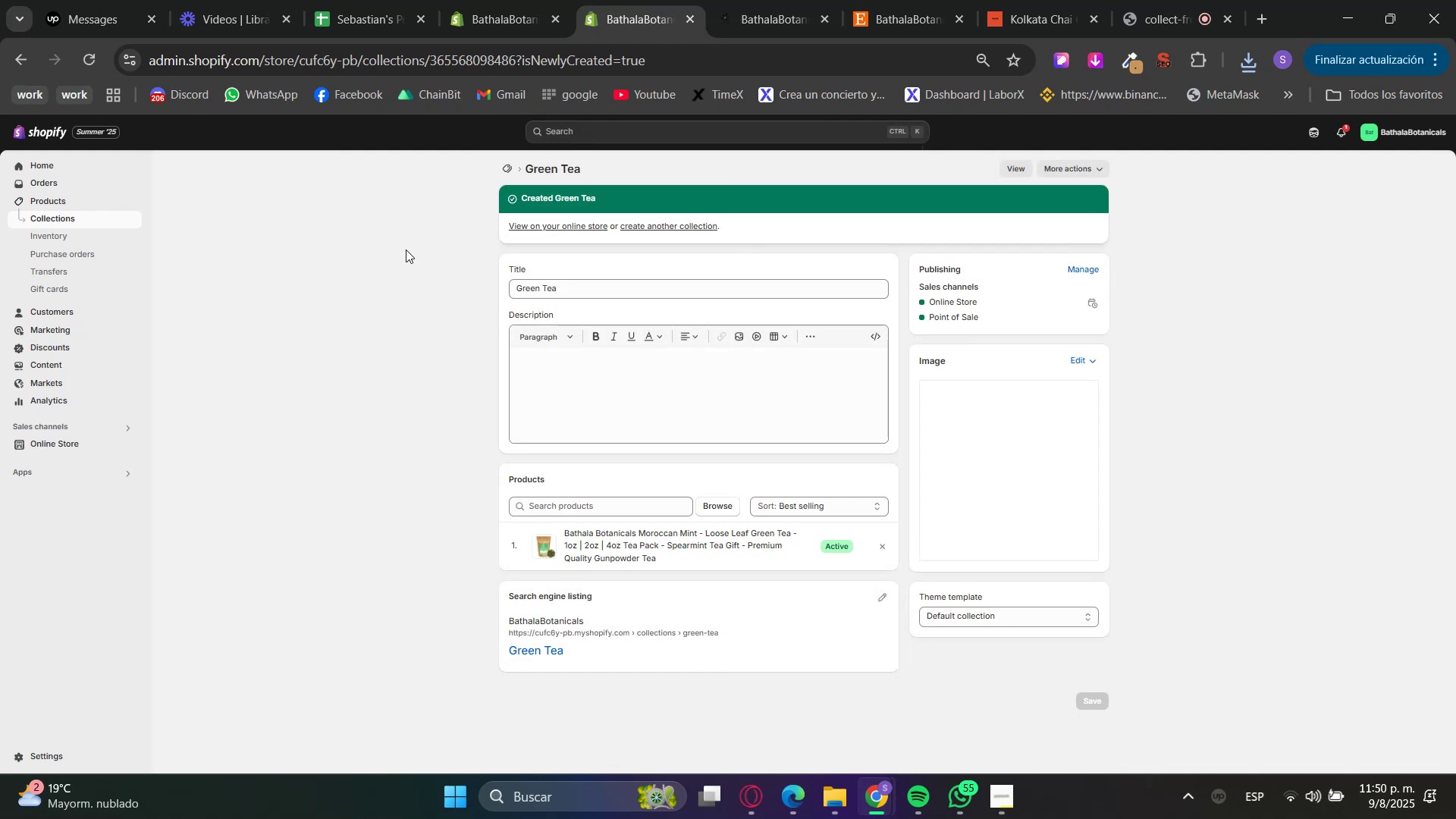 
left_click([668, 227])
 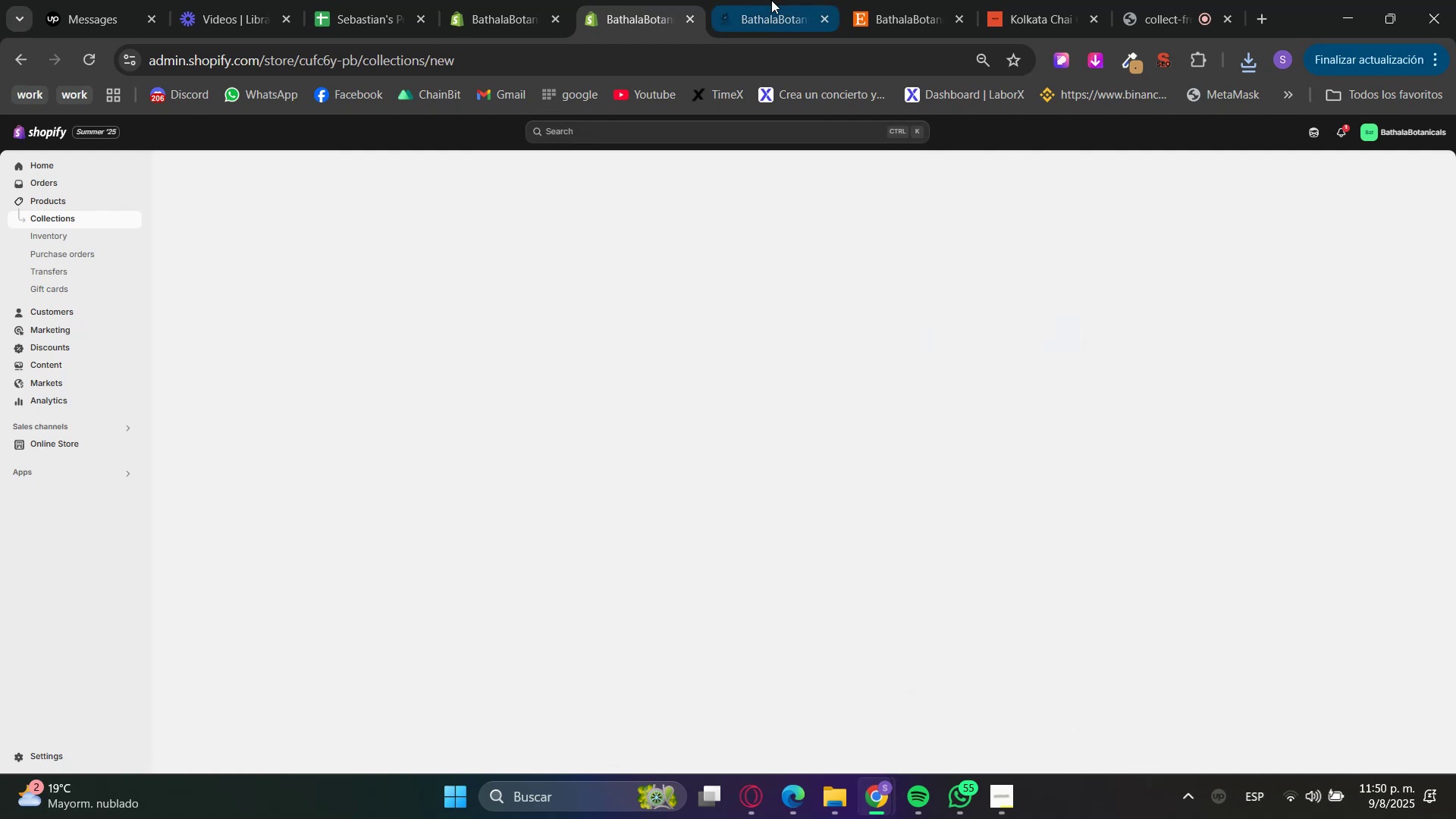 
triple_click([917, 0])
 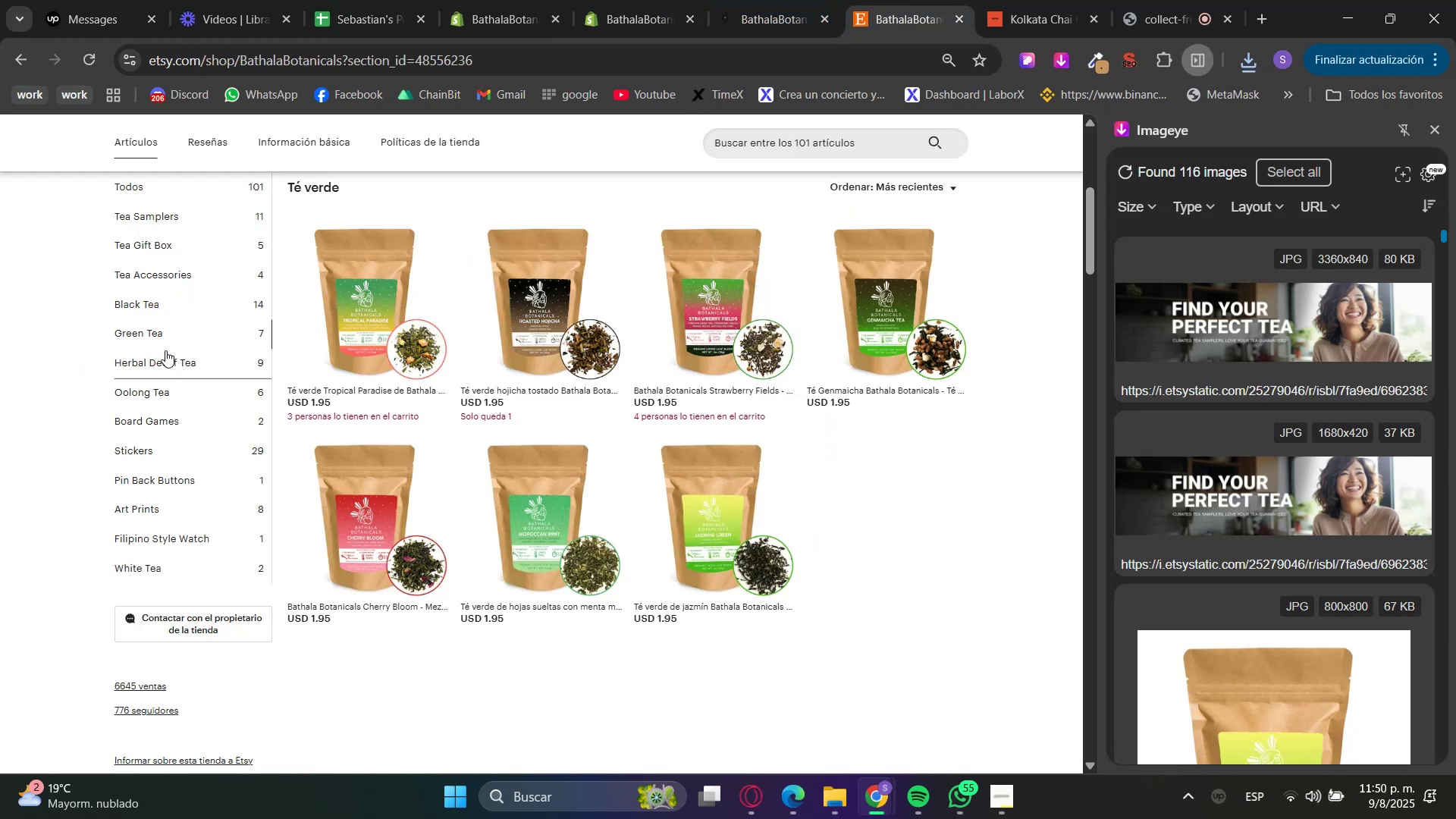 
left_click([131, 306])
 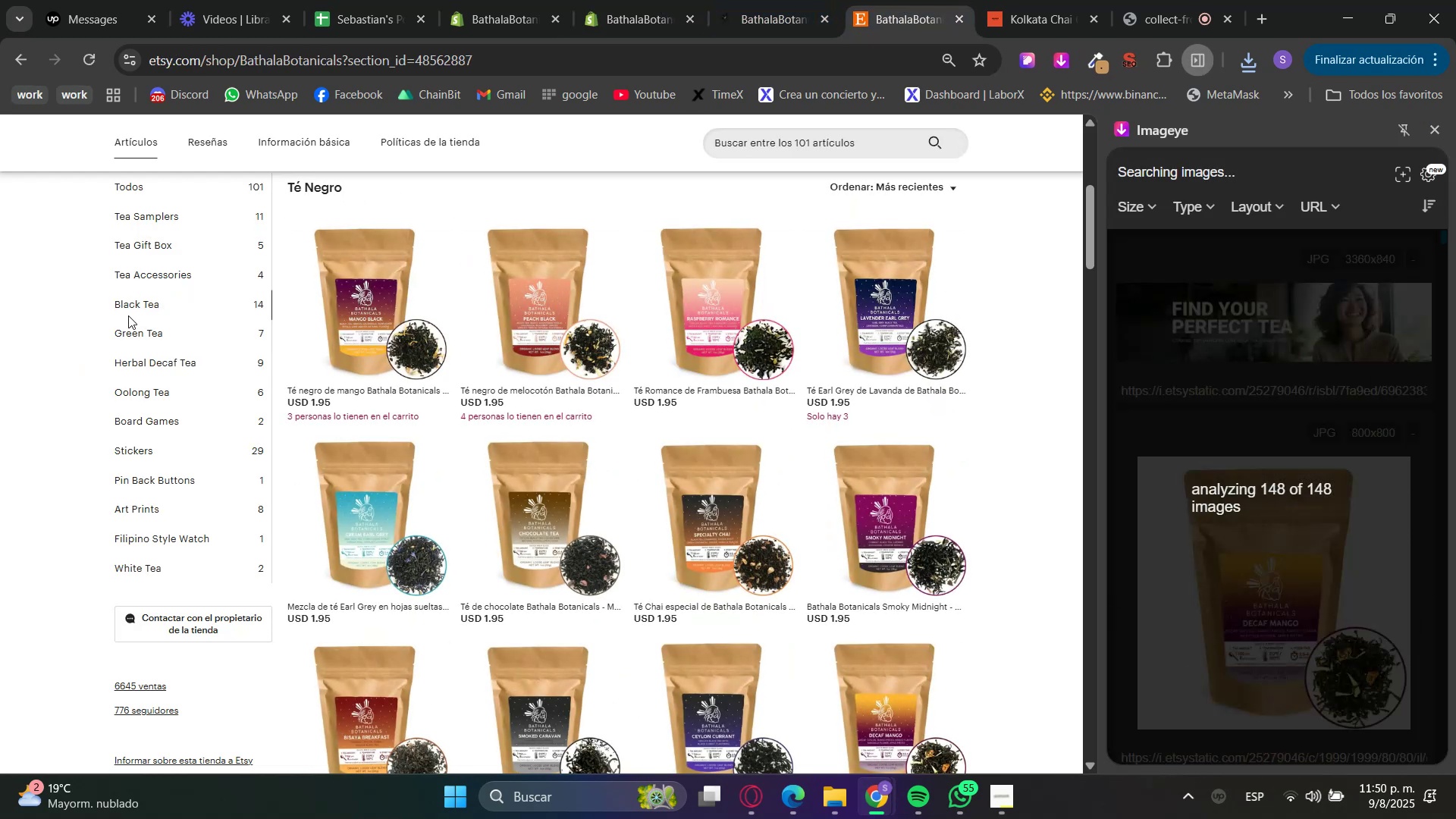 
left_click_drag(start_coordinate=[101, 310], to_coordinate=[168, 310])
 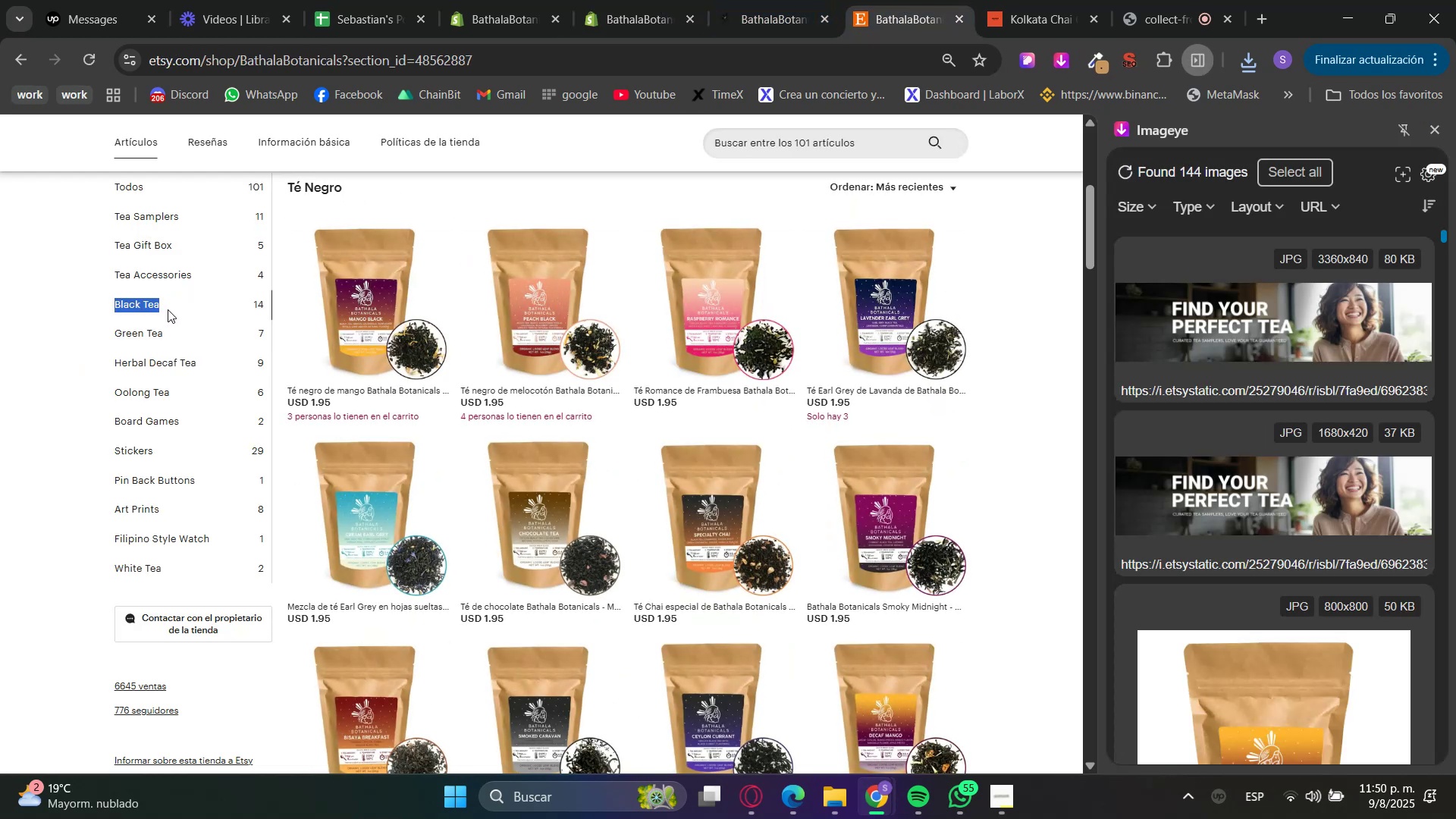 
key(Control+ControlLeft)
 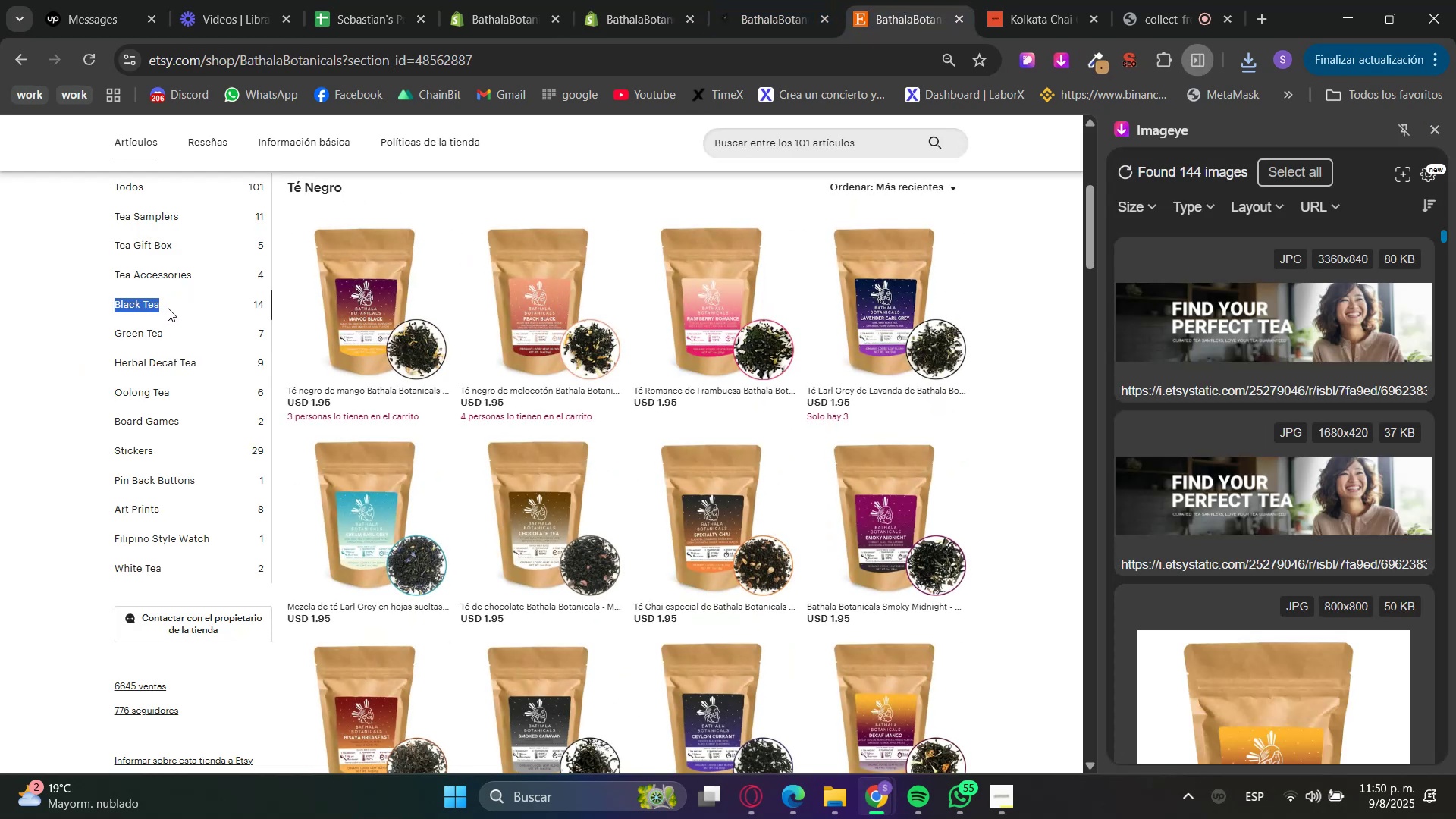 
key(Control+C)
 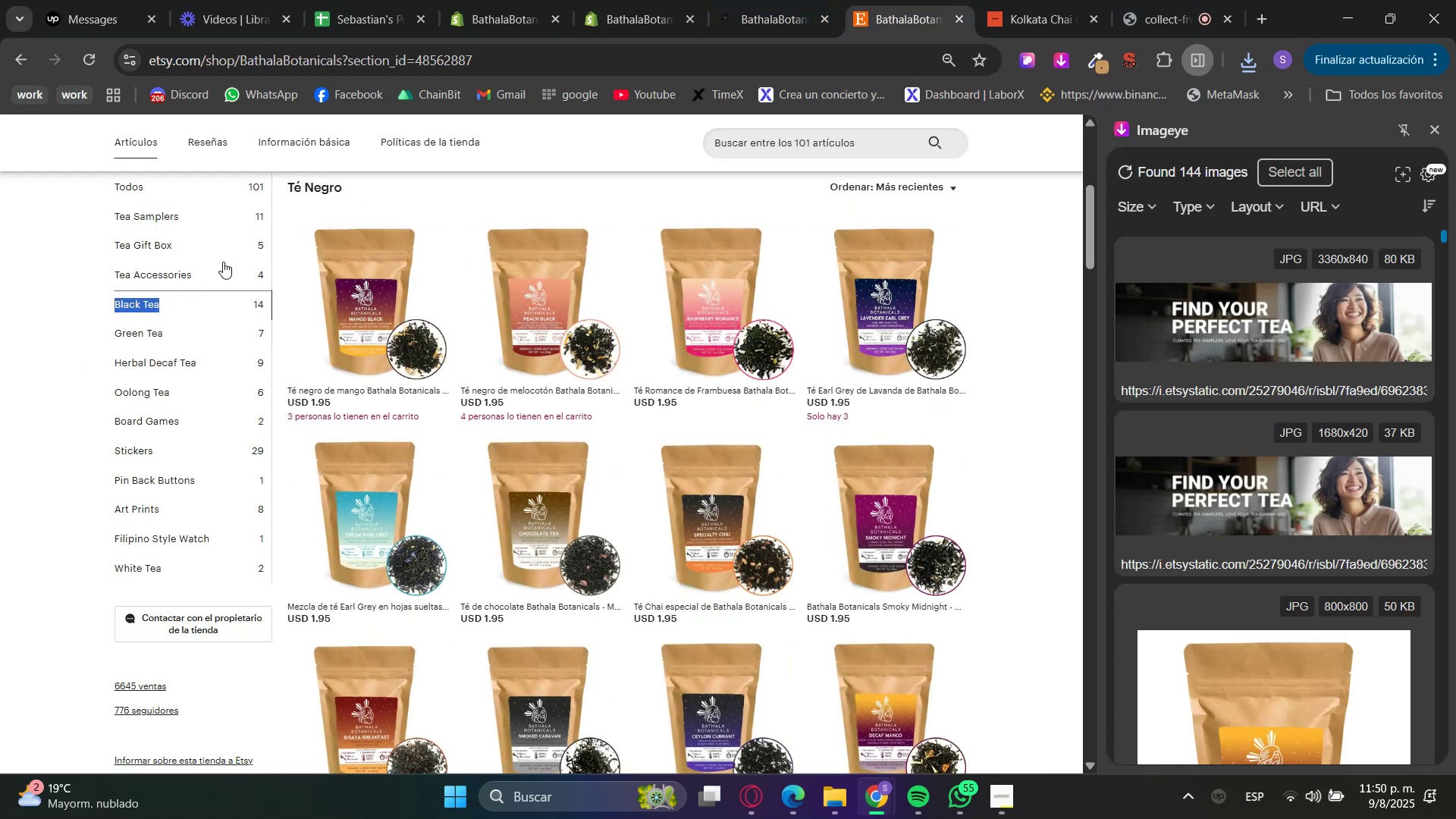 
key(Control+C)
 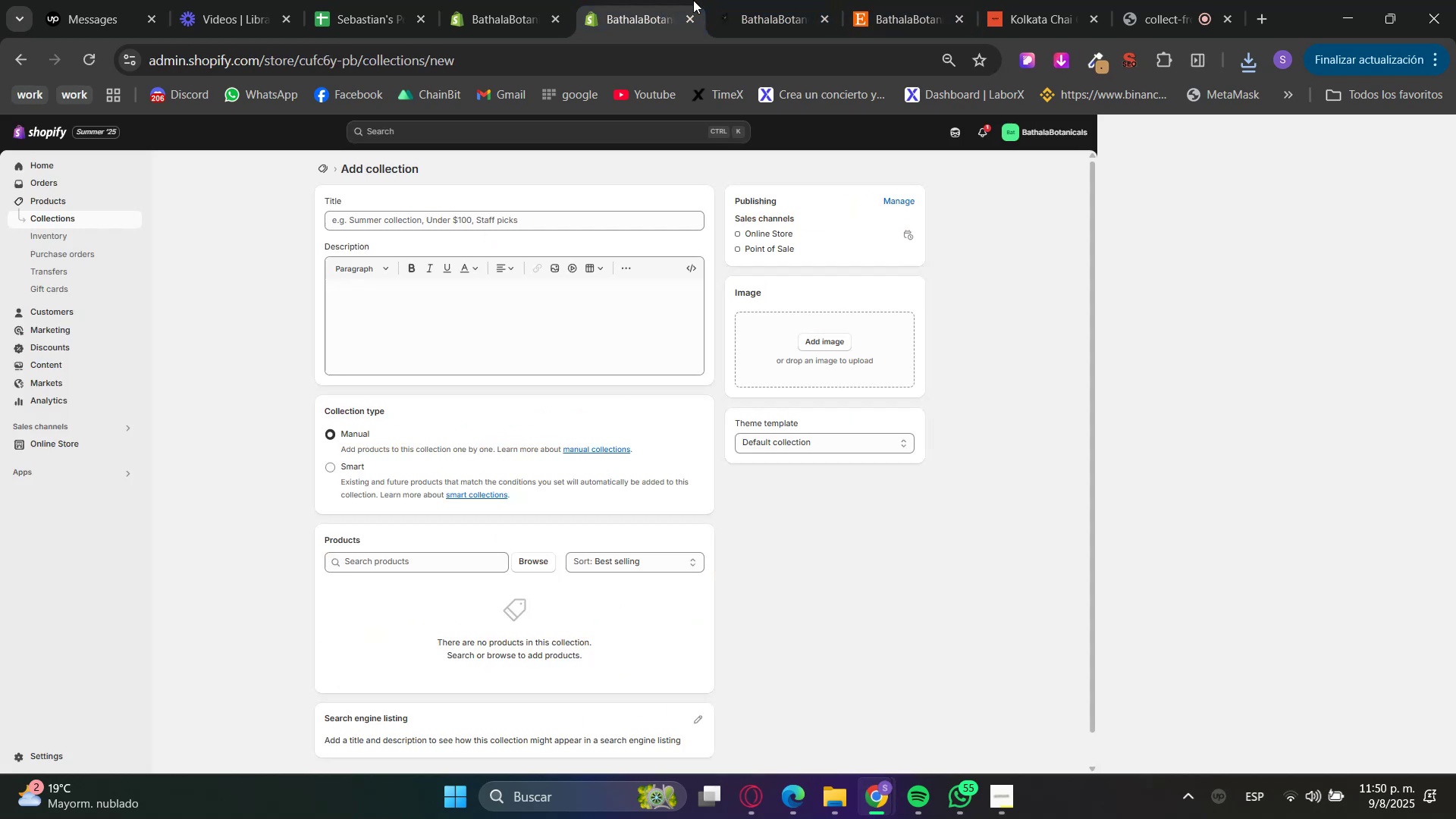 
key(Control+V)
 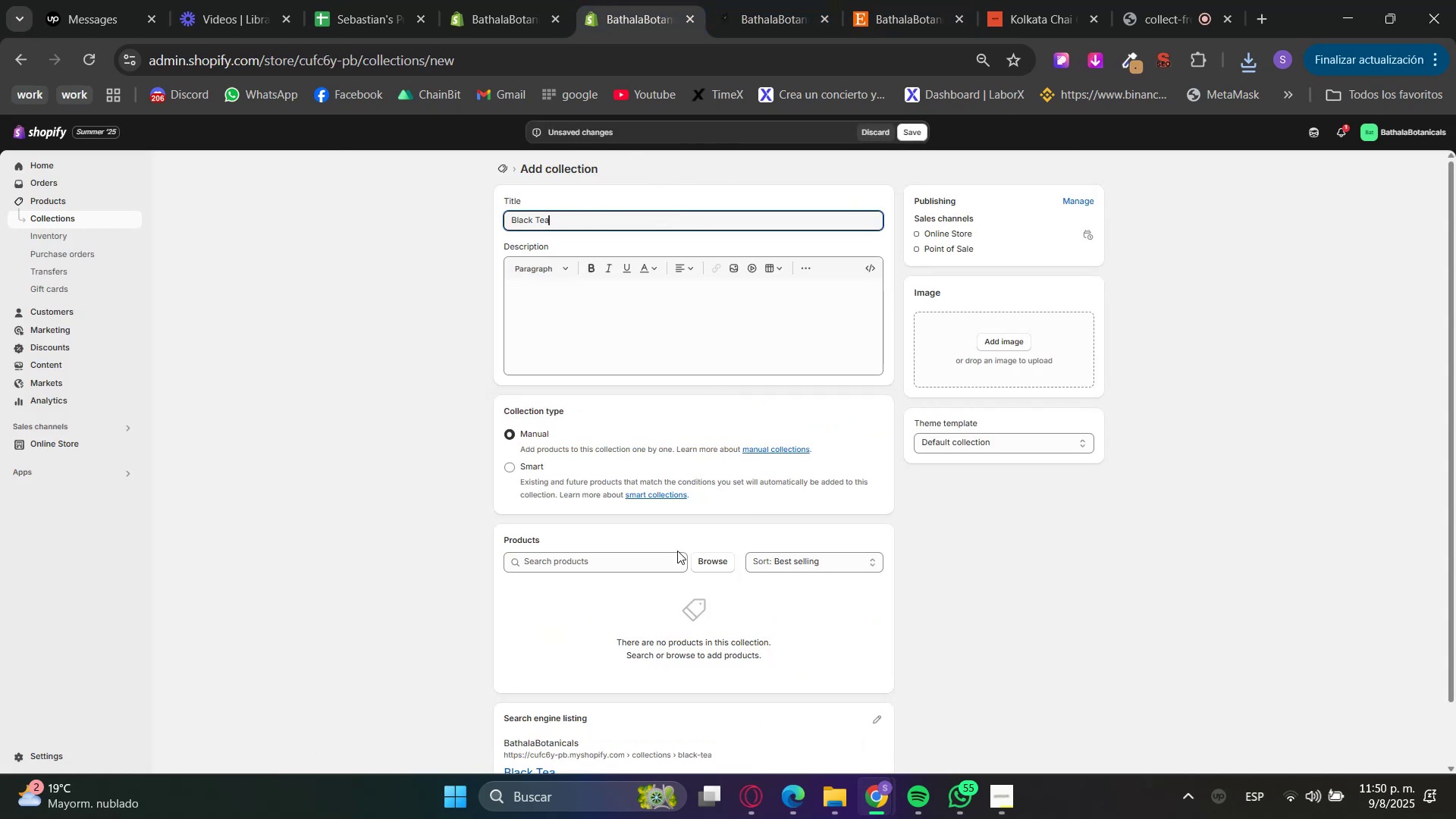 
left_click([701, 569])
 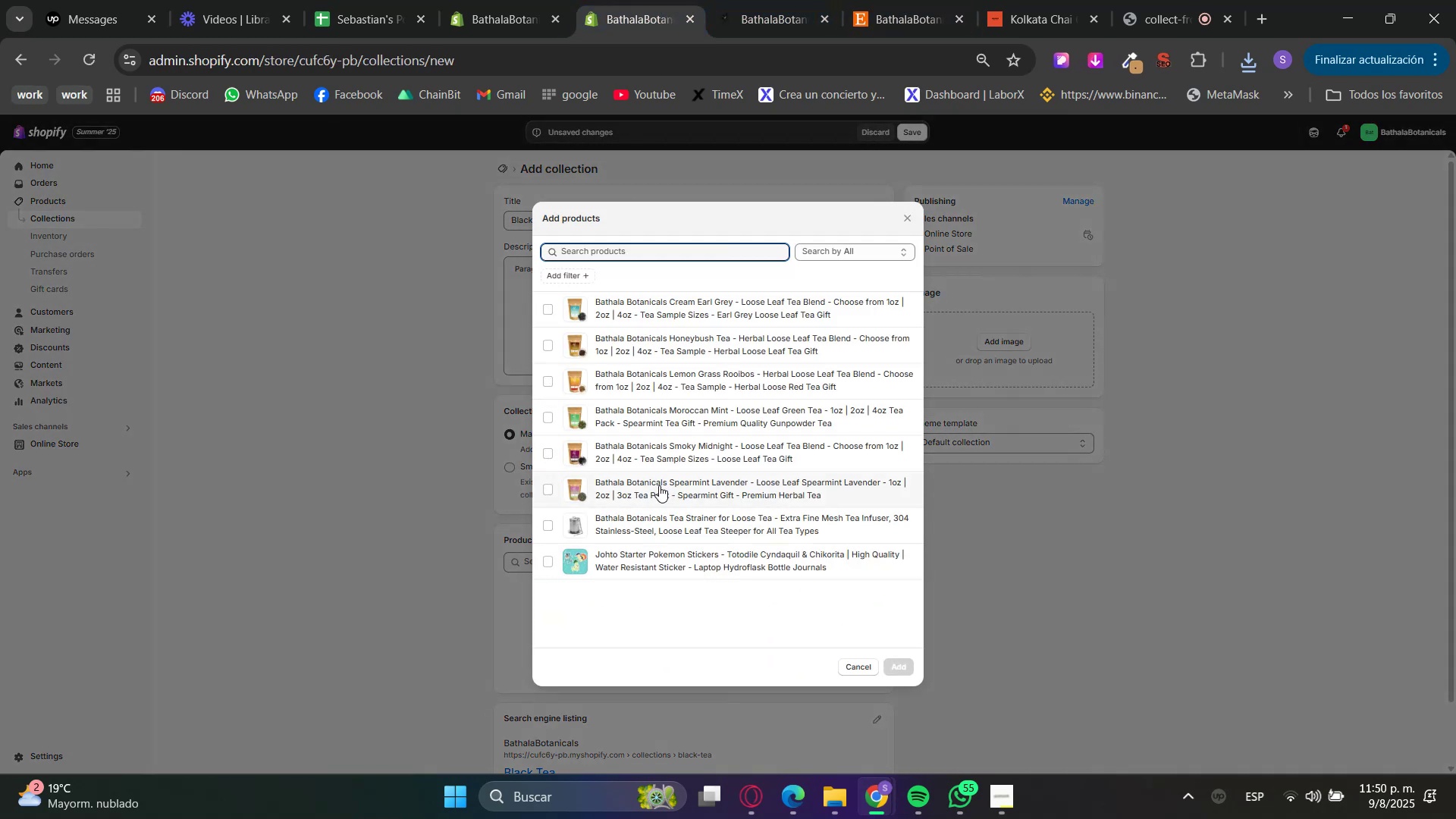 
left_click([645, 461])
 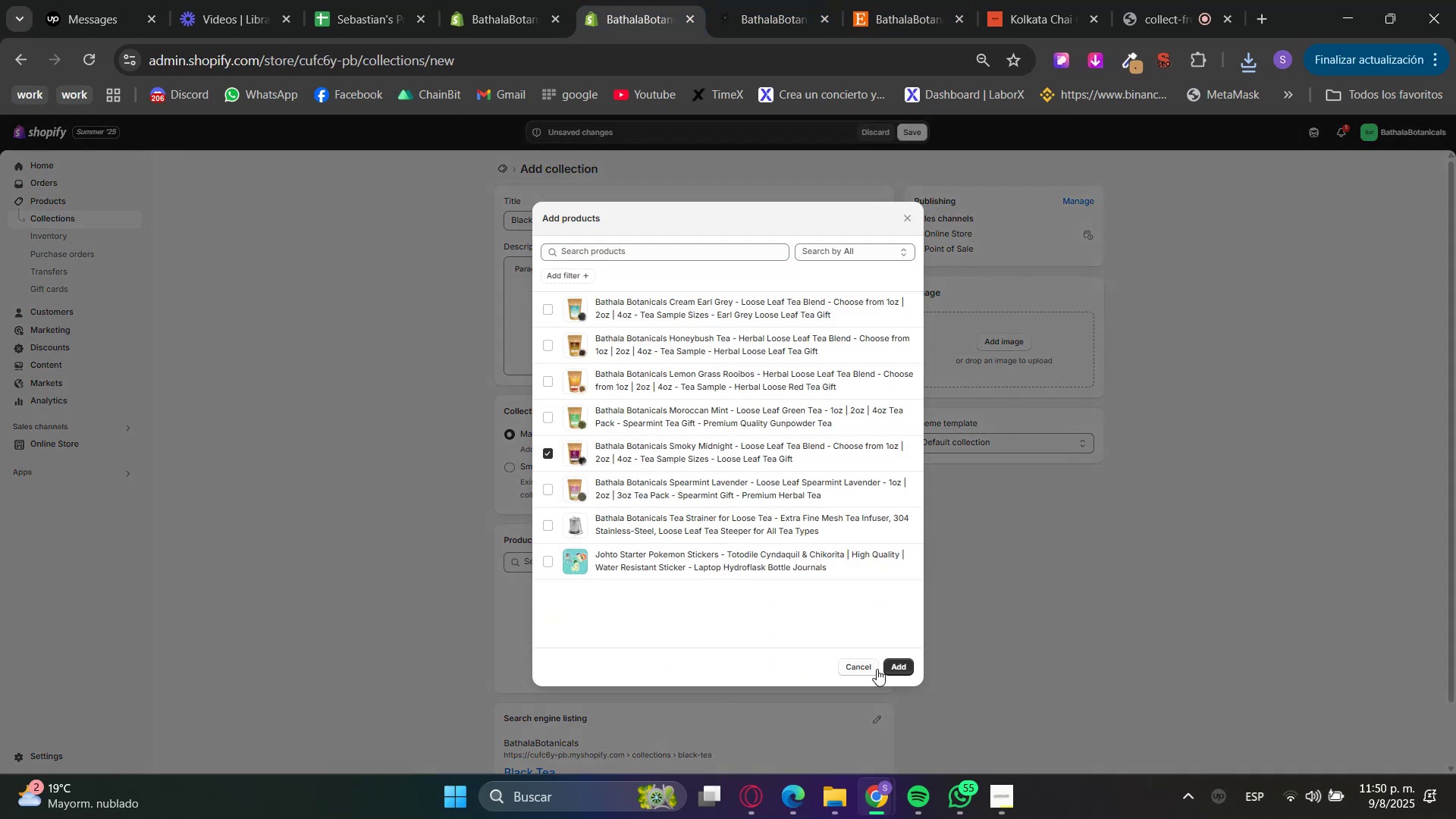 
left_click([901, 667])
 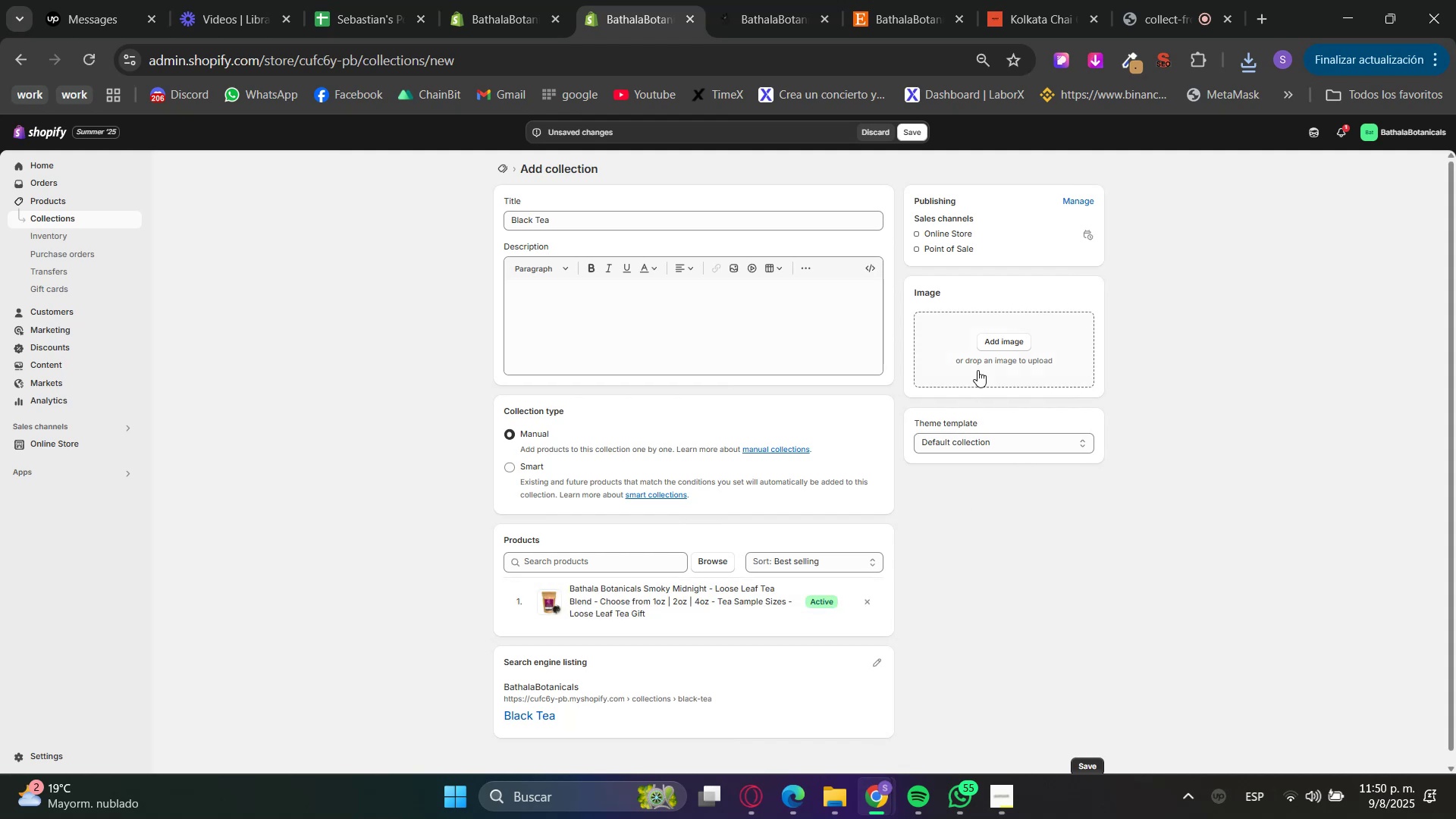 
double_click([839, 0])
 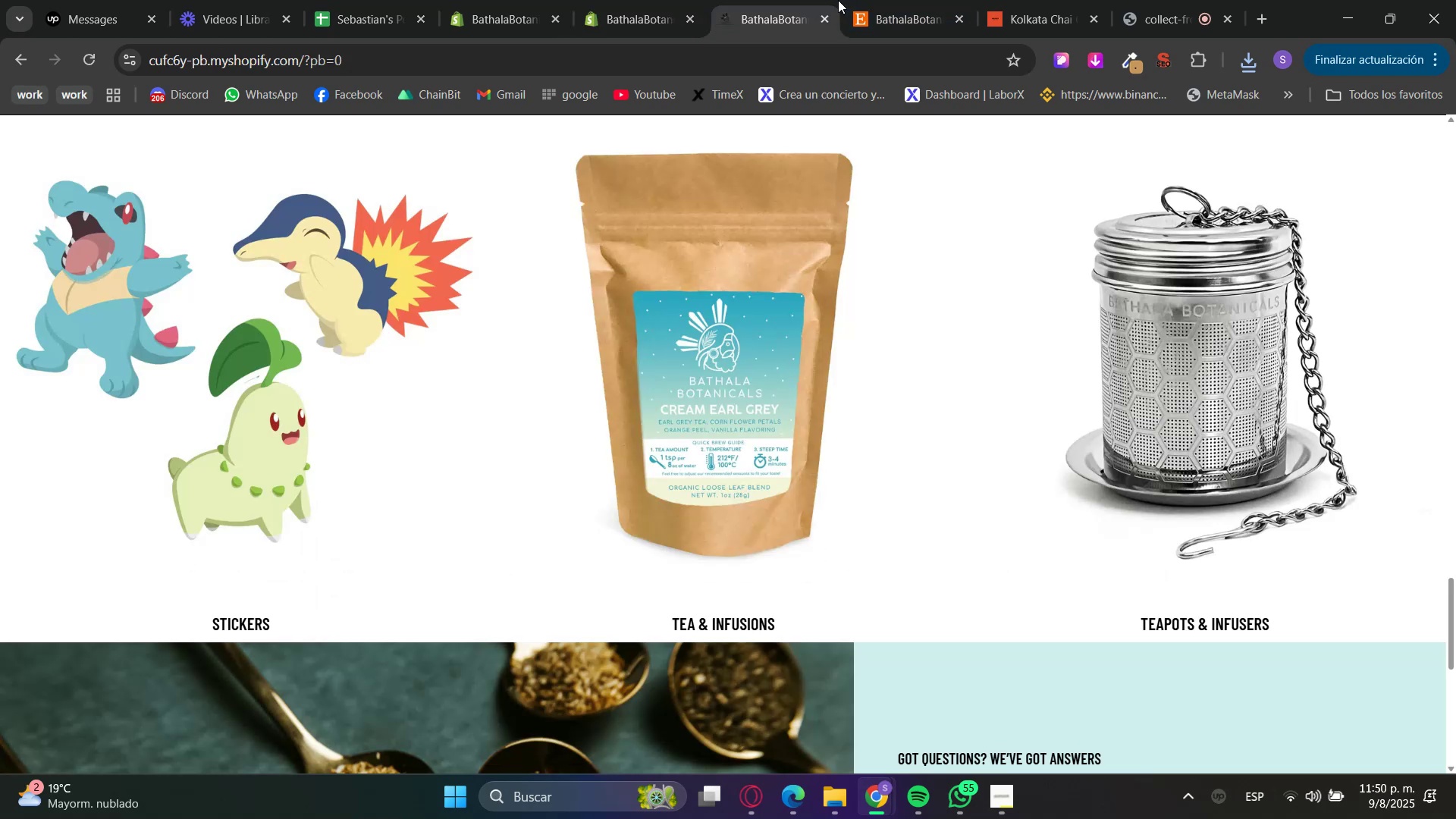 
triple_click([866, 0])
 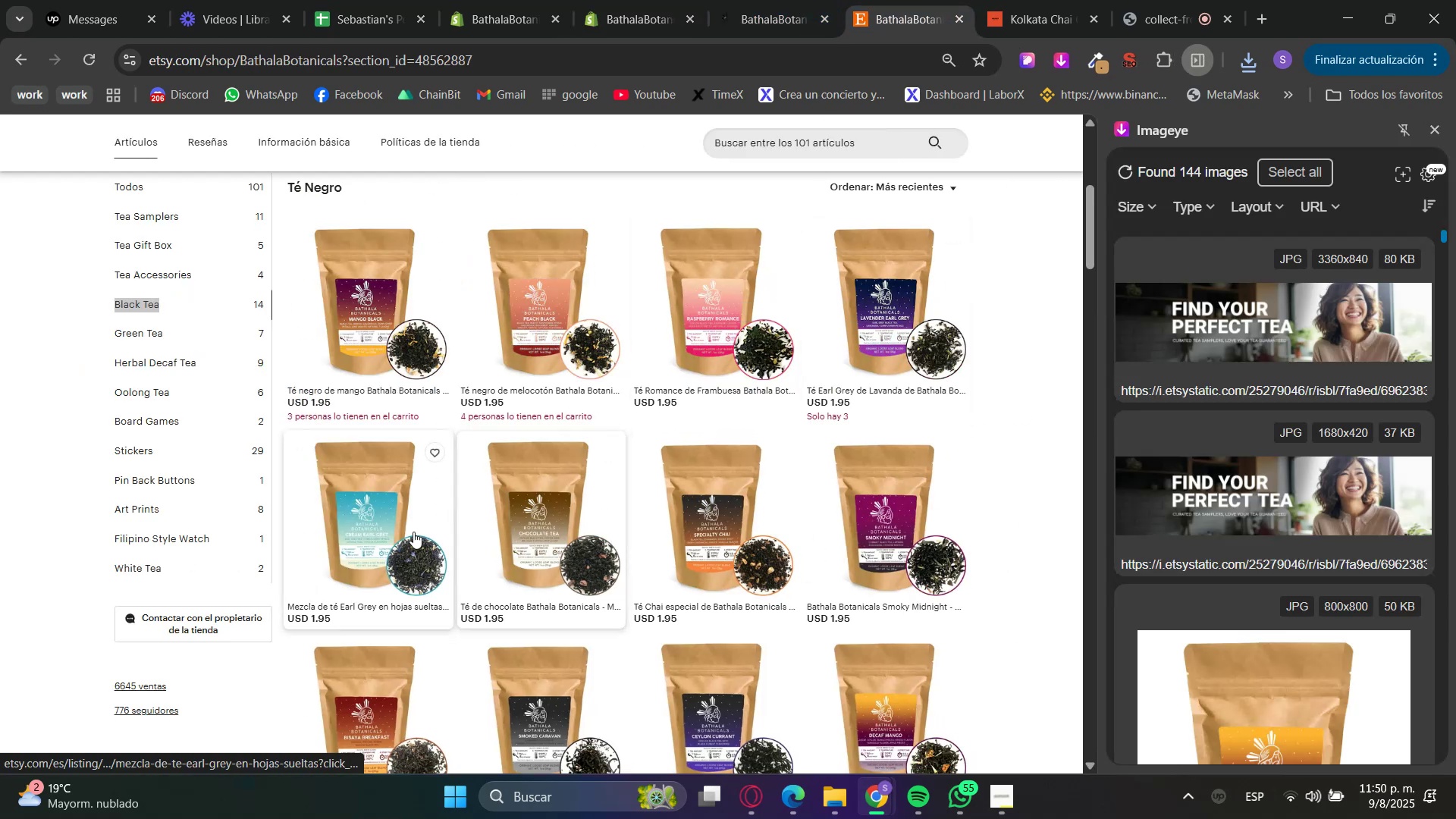 
left_click([703, 299])
 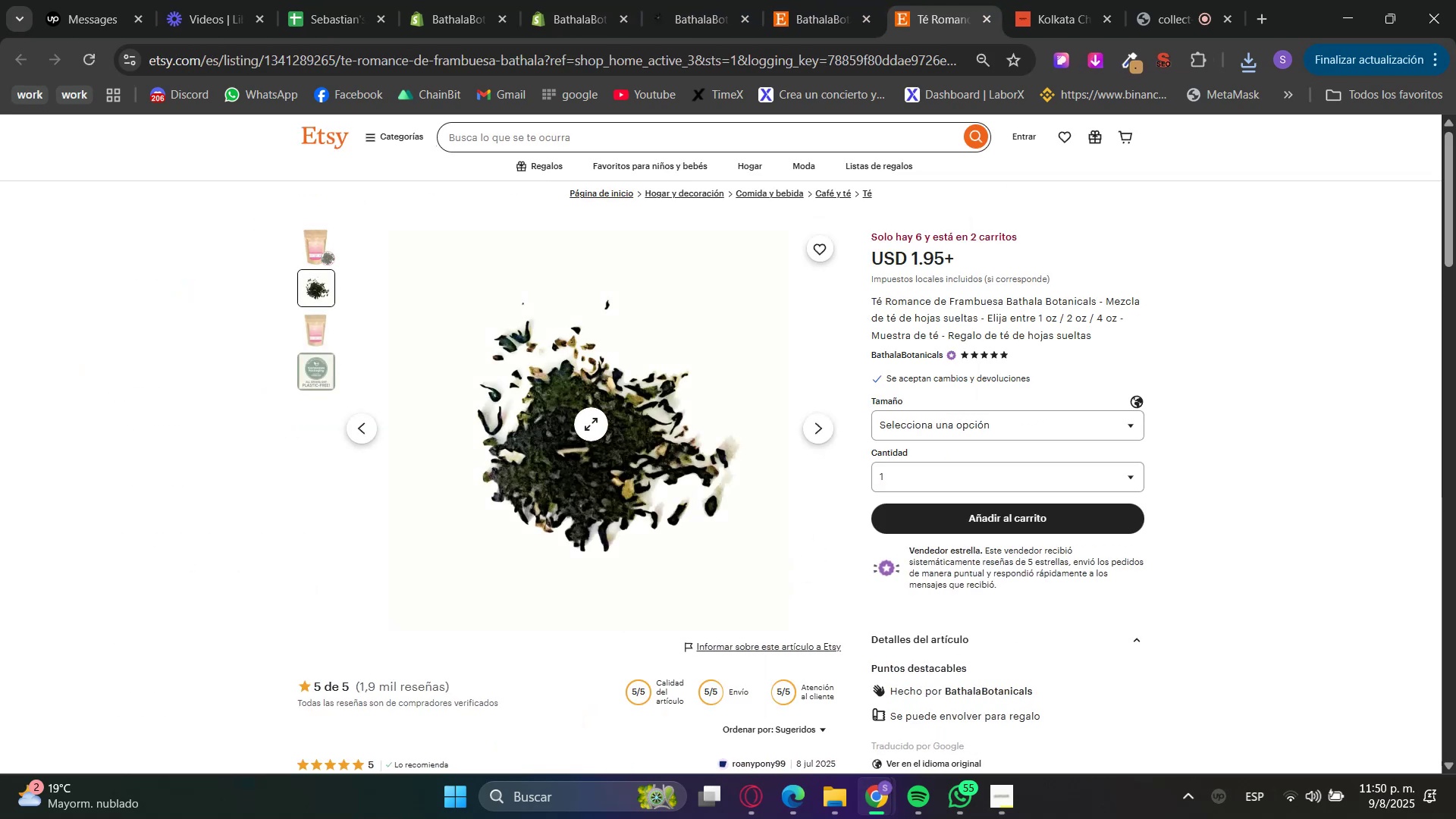 
left_click([664, 491])
 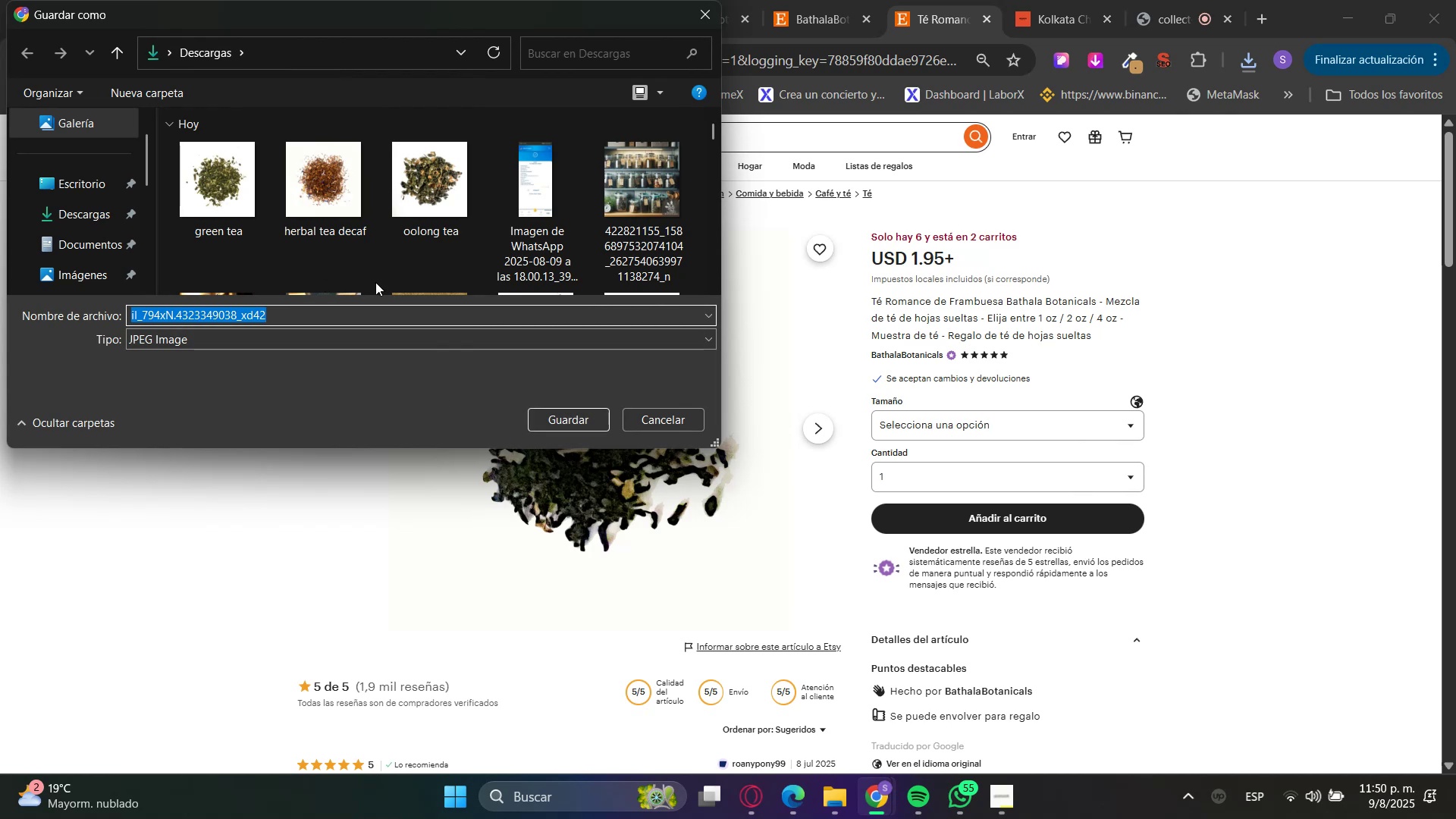 
type(black g)
key(Backspace)
type(tea)
 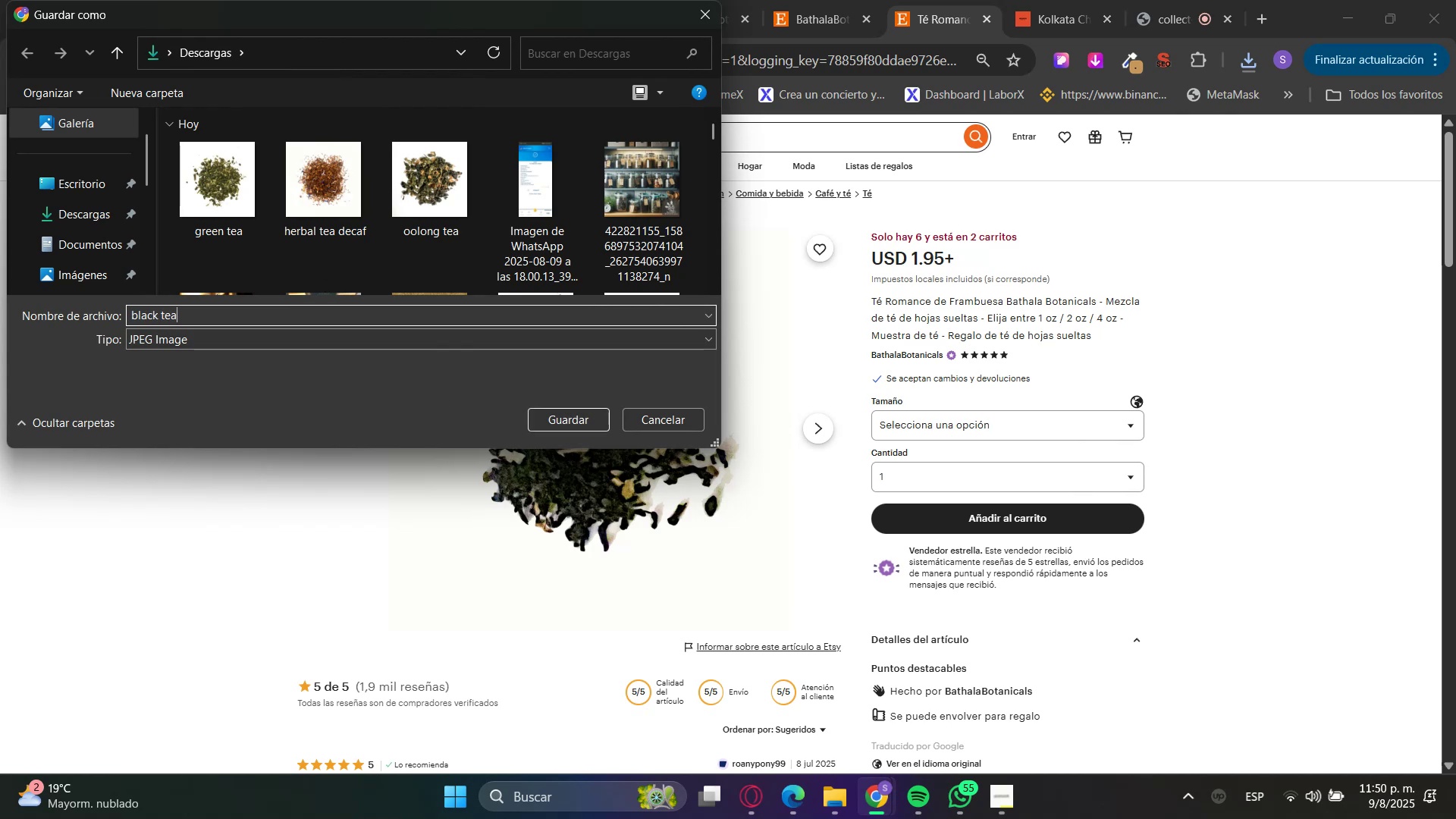 
key(Enter)
 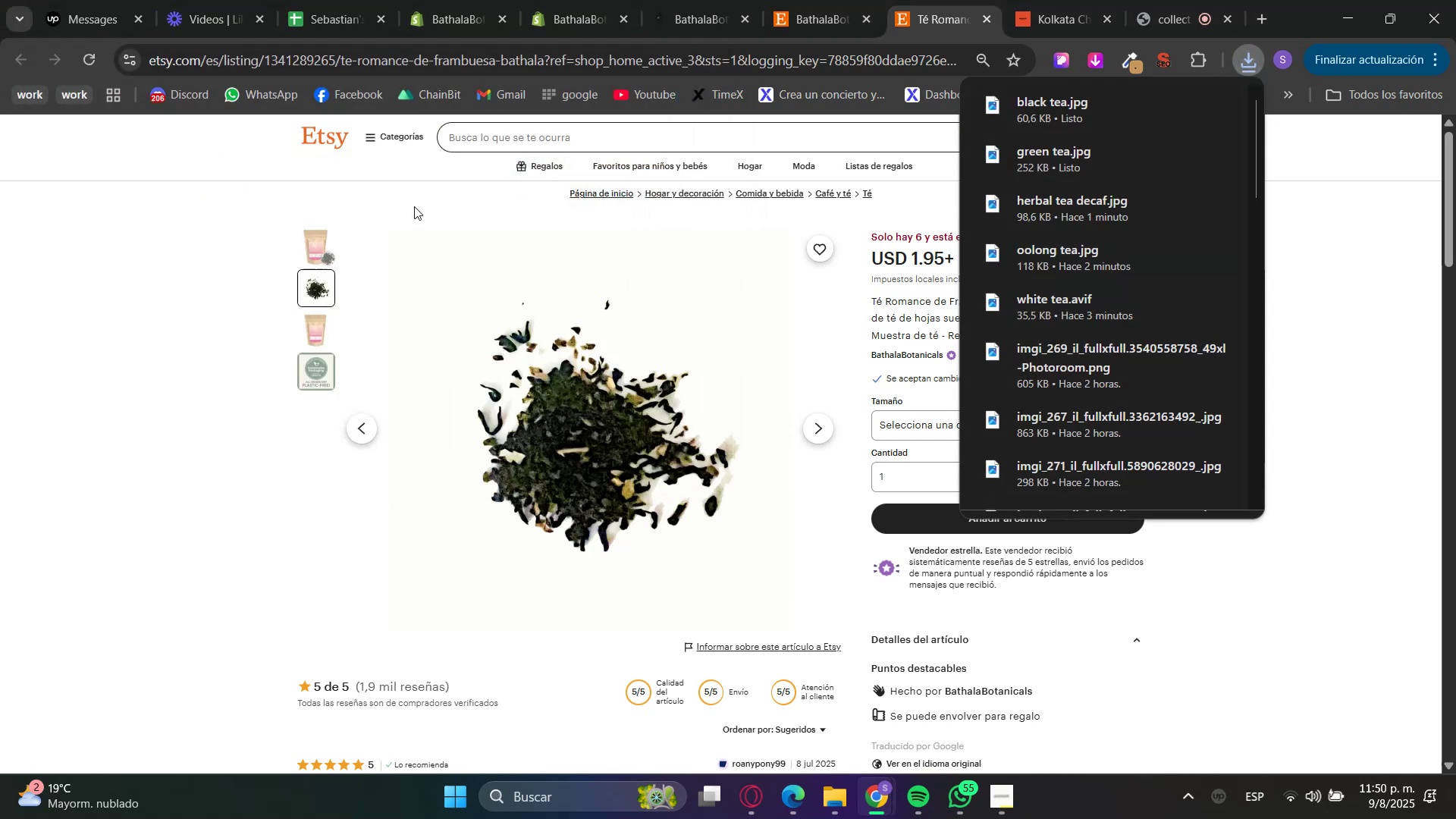 
left_click([566, 0])
 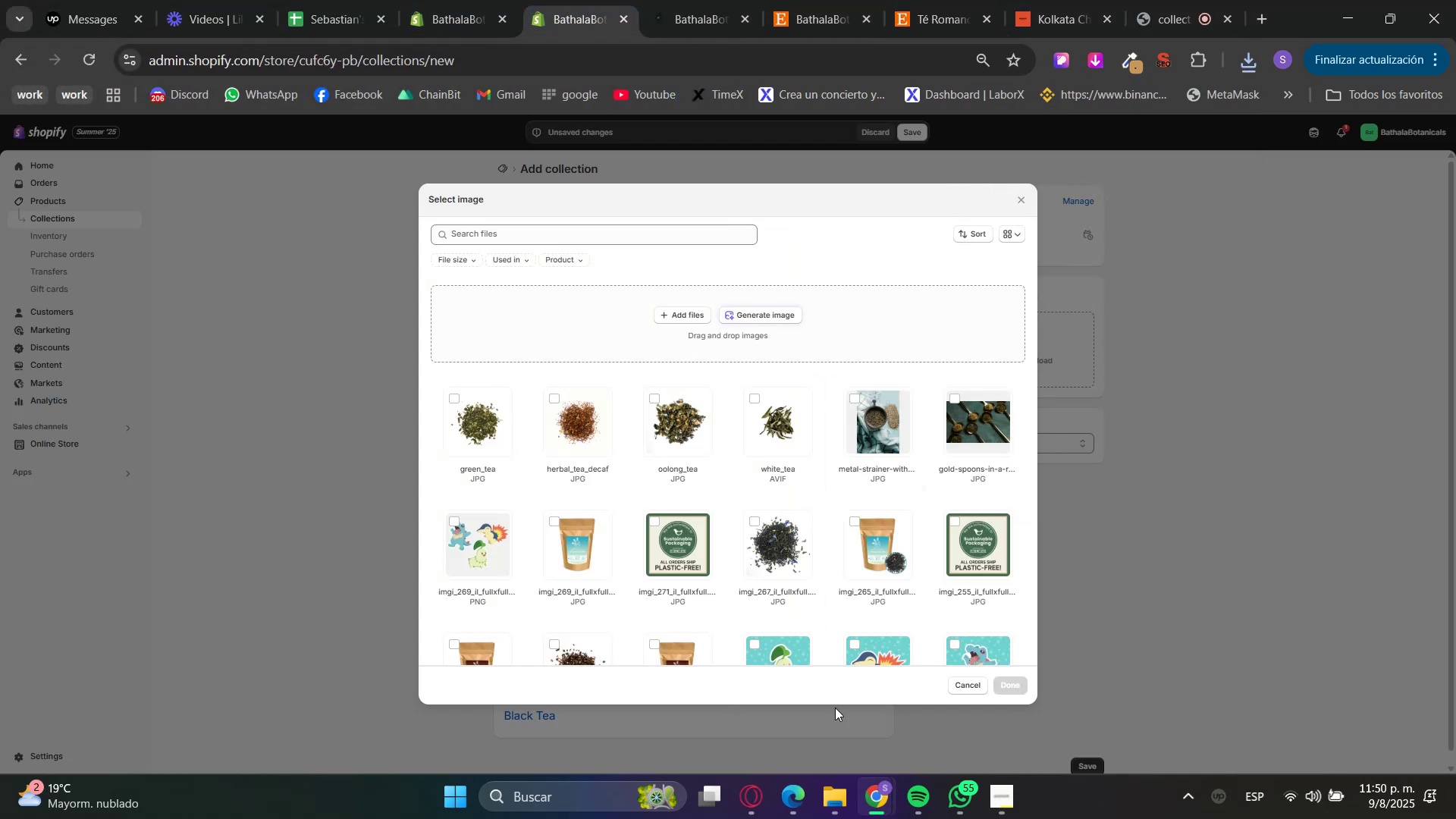 
left_click([839, 800])
 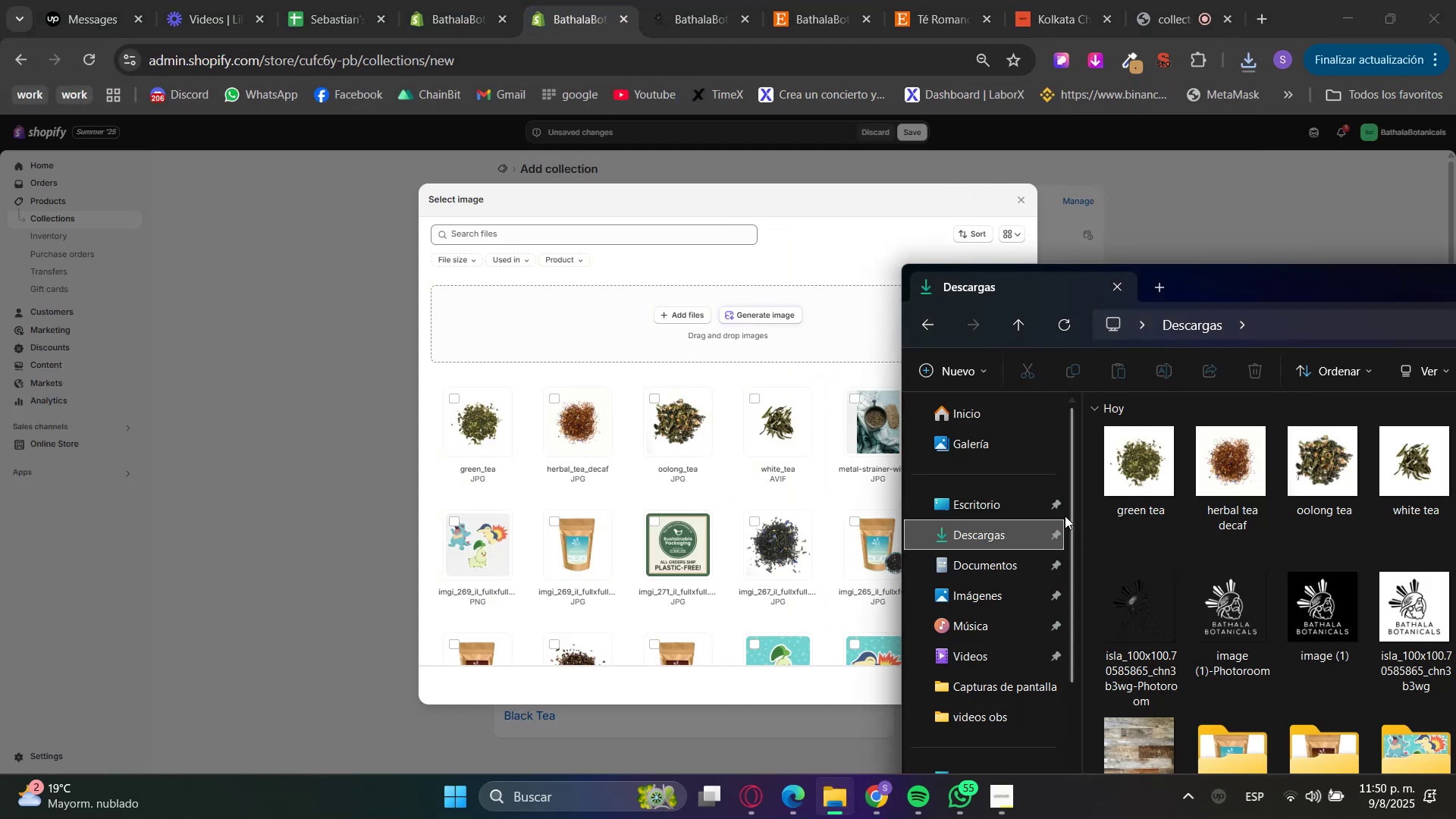 
left_click([988, 533])
 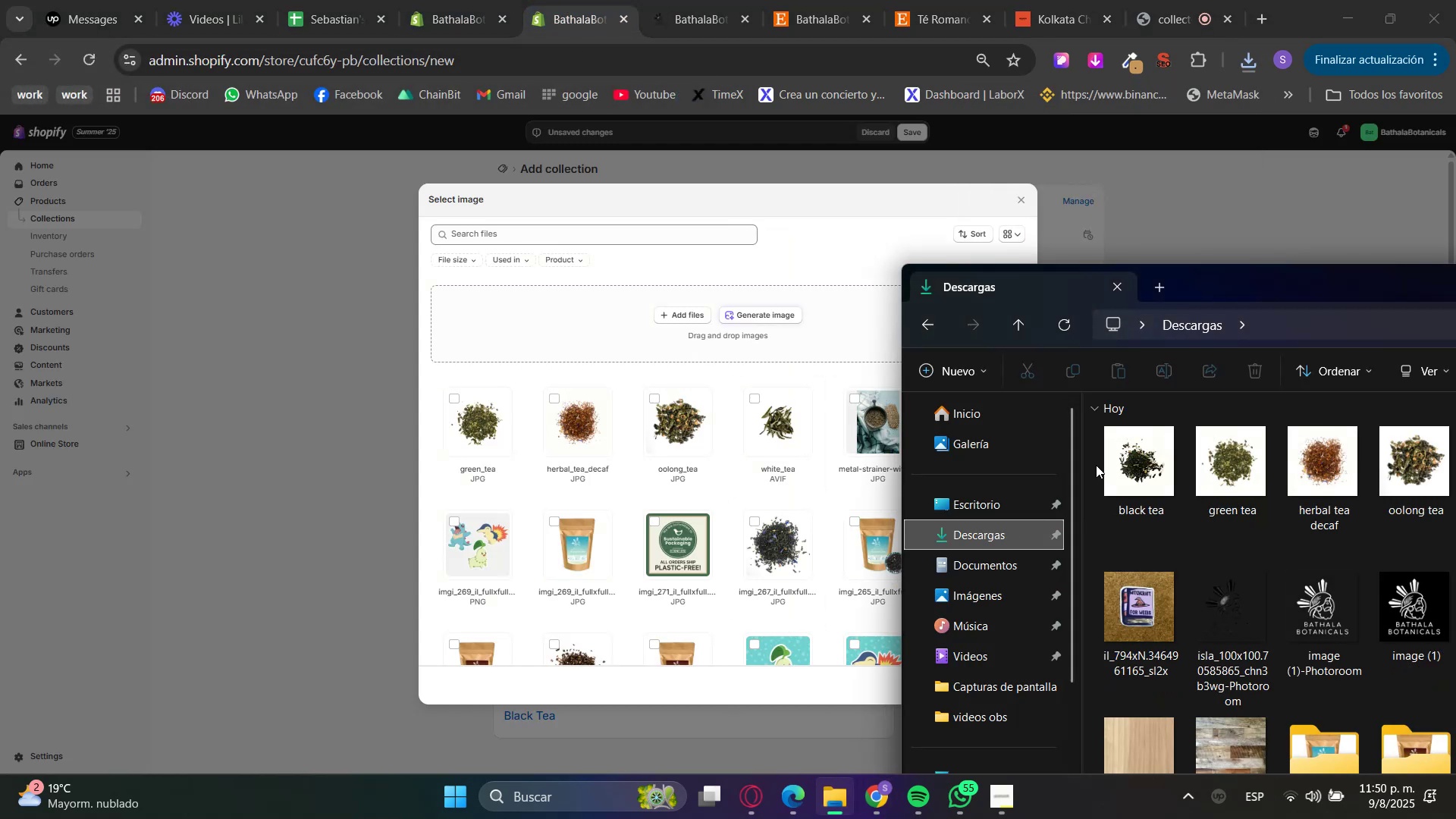 
left_click_drag(start_coordinate=[1137, 466], to_coordinate=[711, 328])
 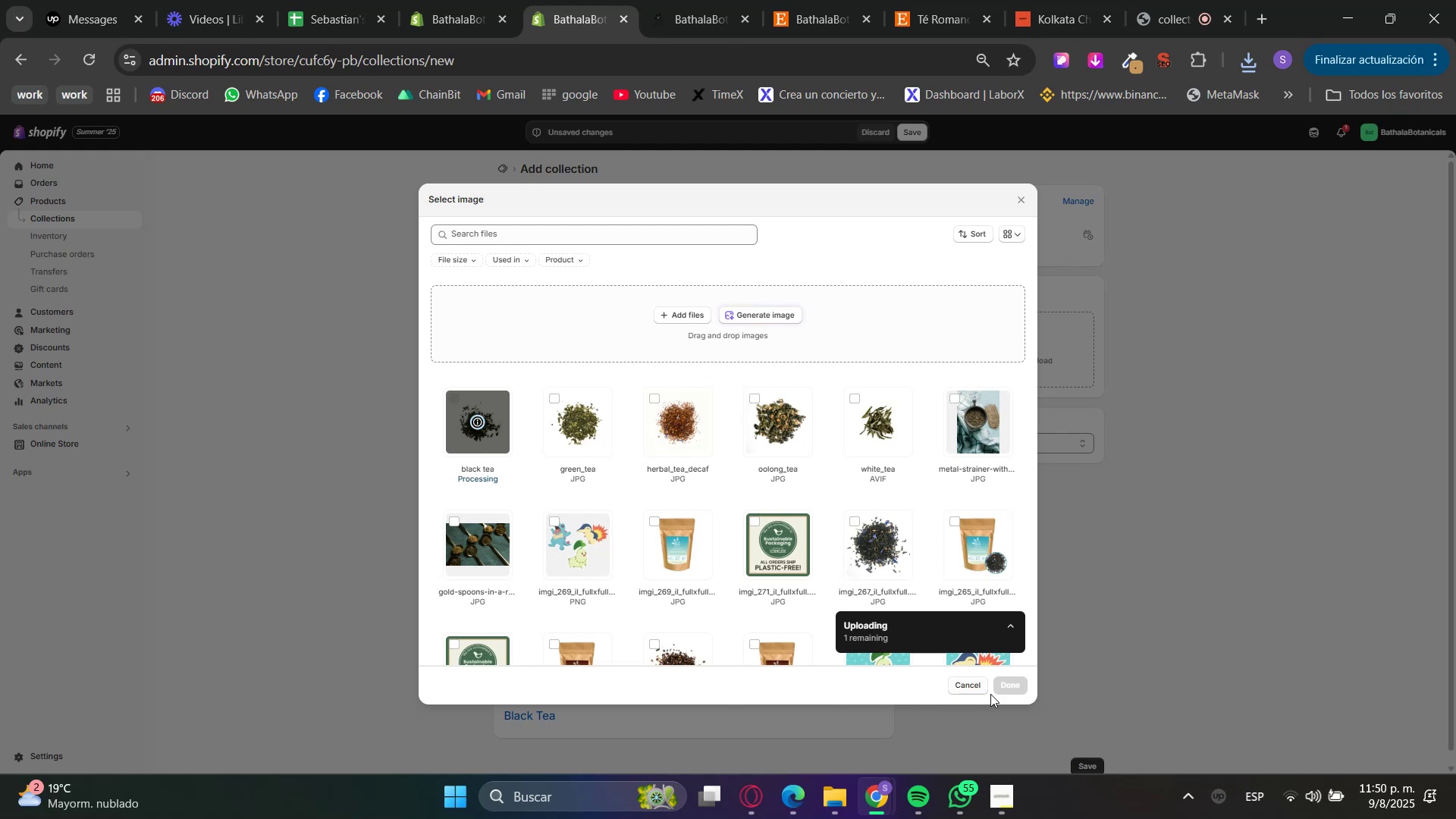 
left_click([1012, 689])
 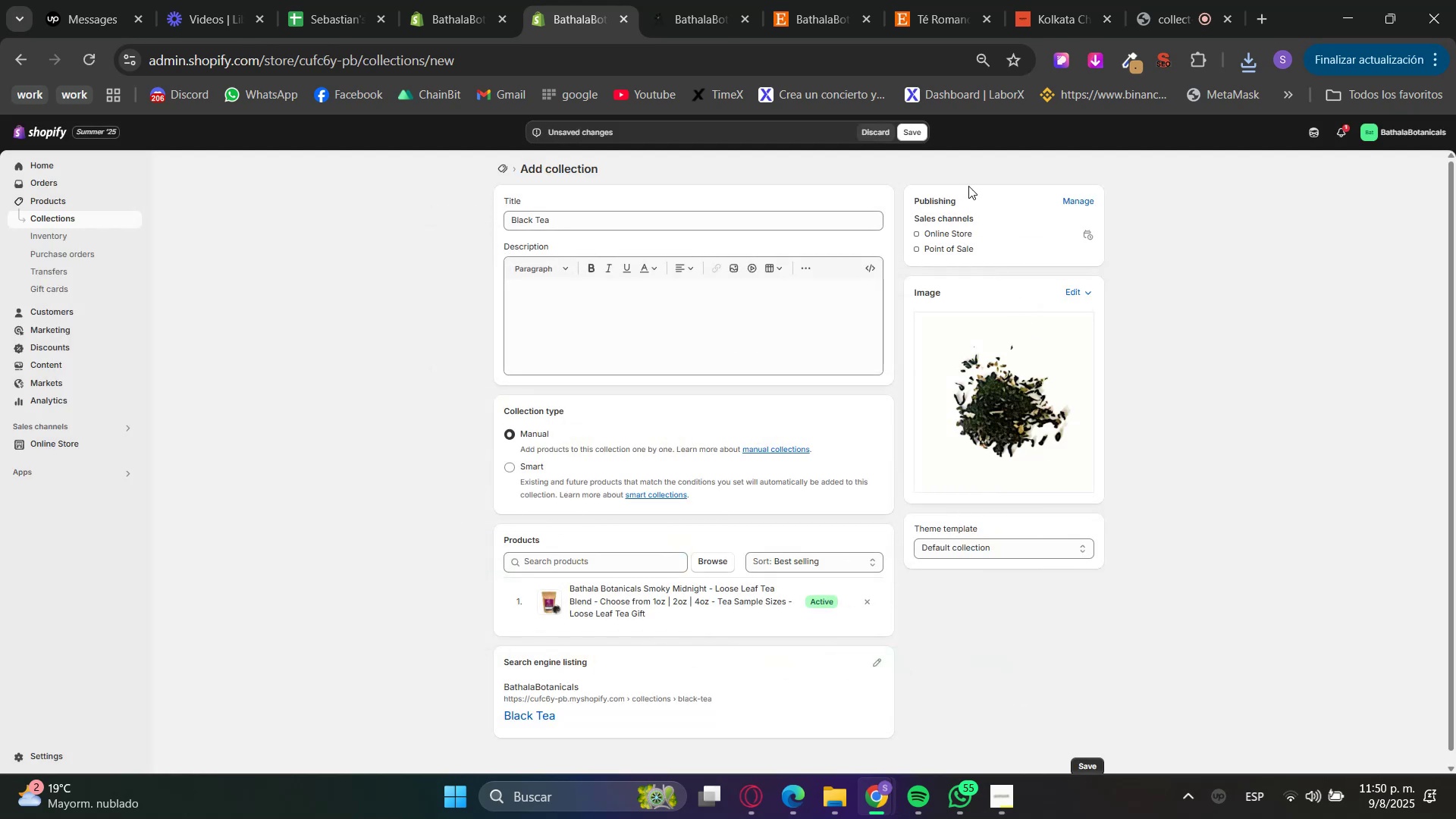 
left_click([918, 125])
 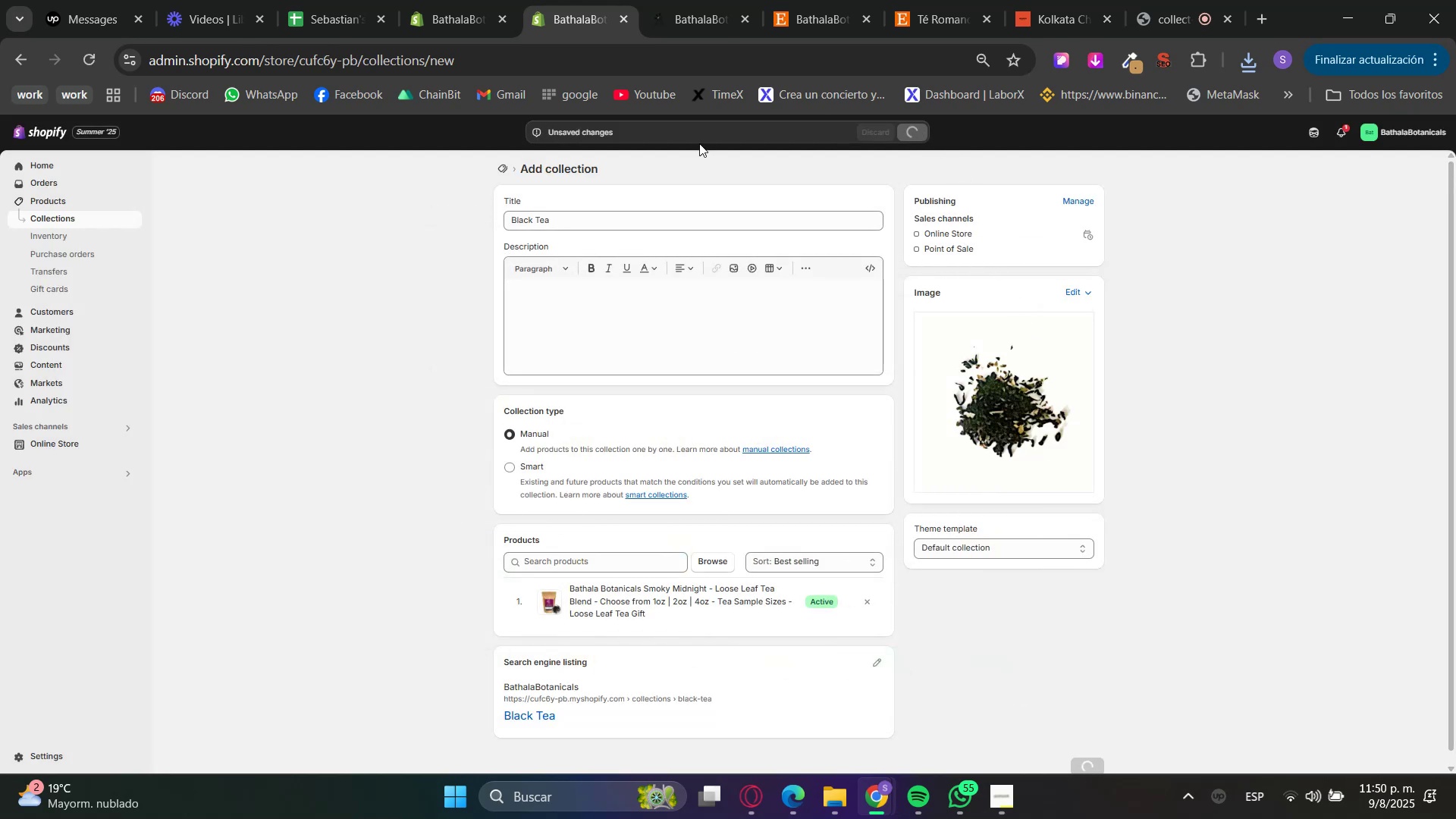 
mouse_move([479, 17])
 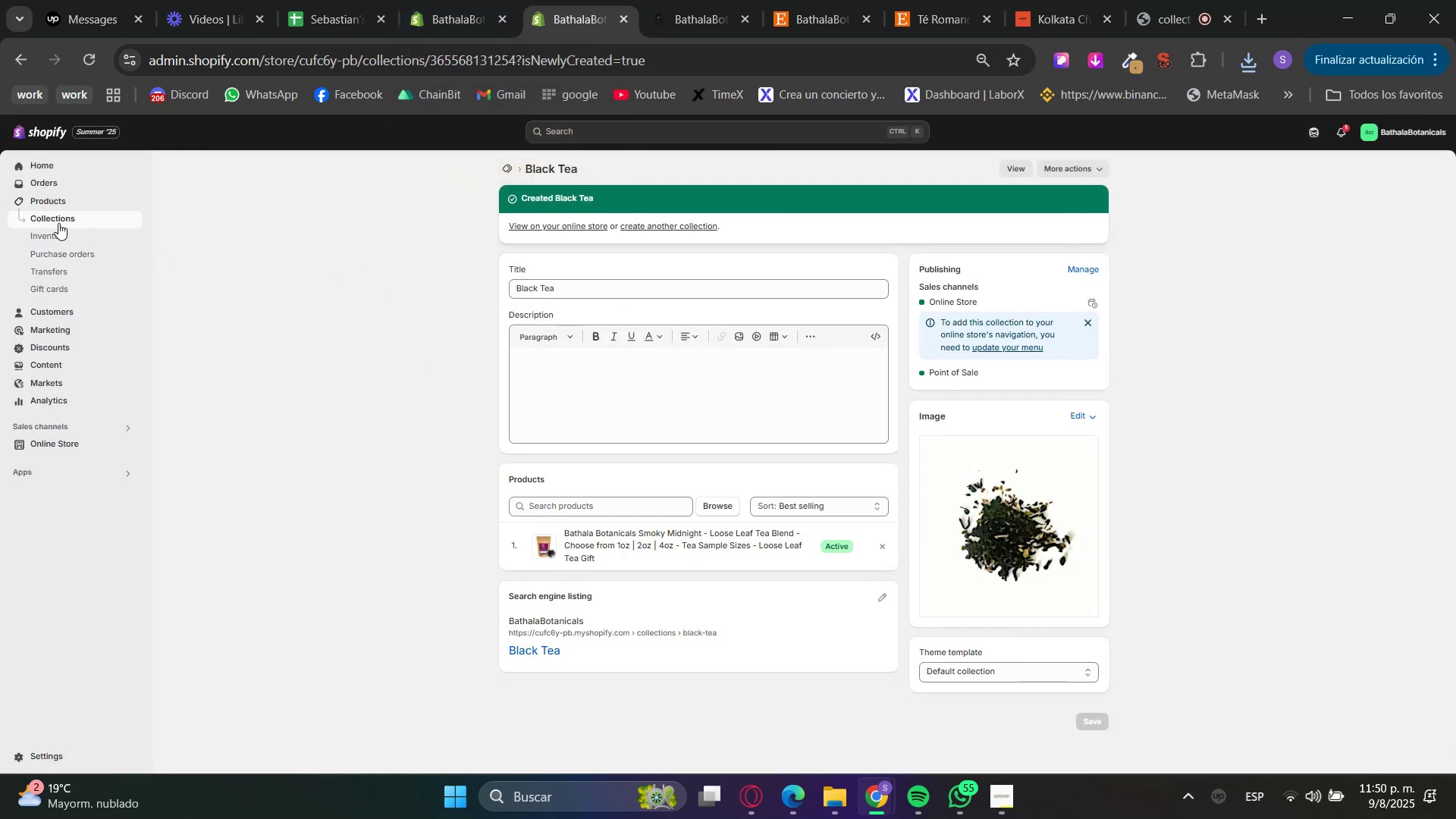 
double_click([52, 223])
 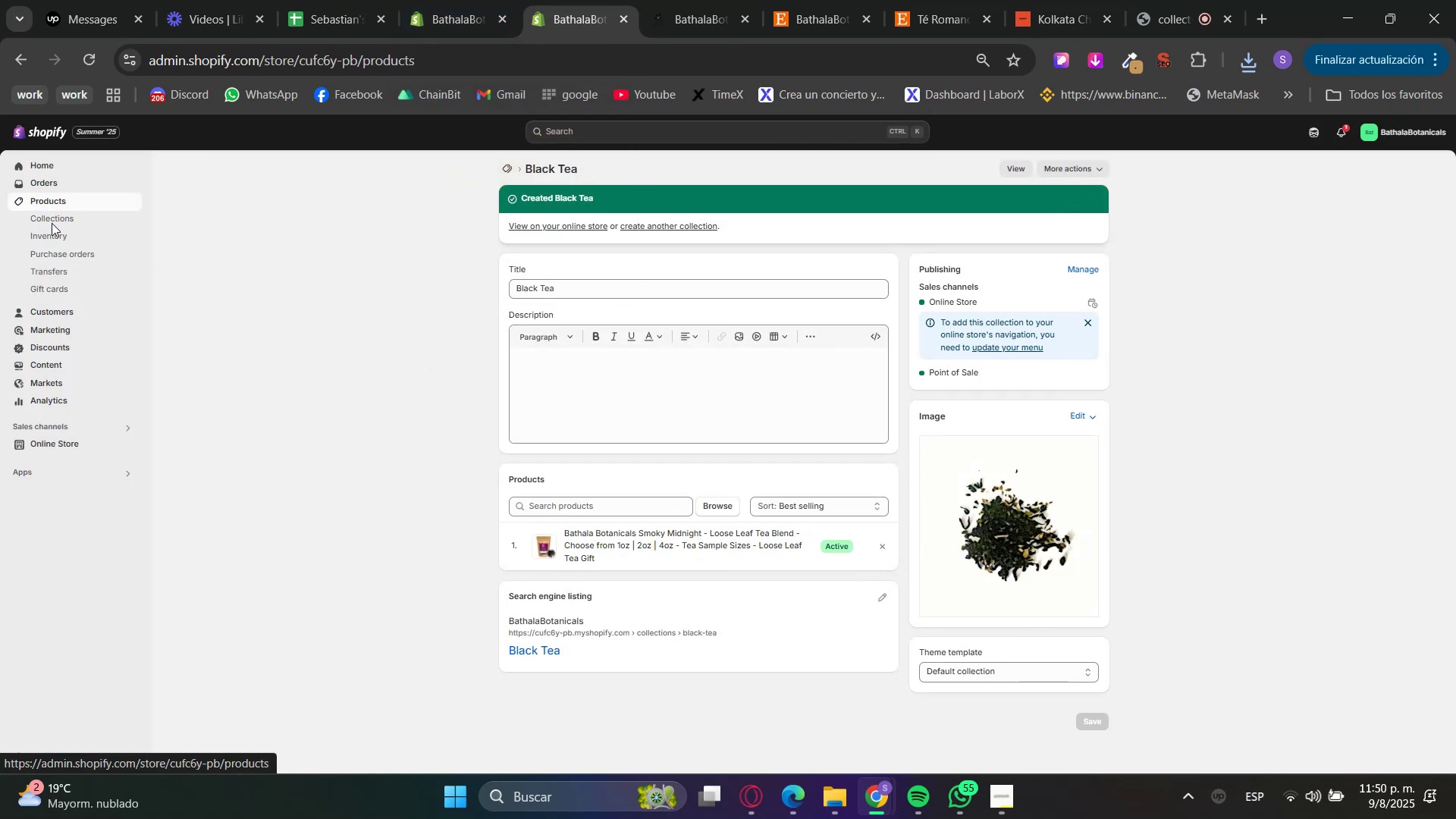 
triple_click([52, 223])
 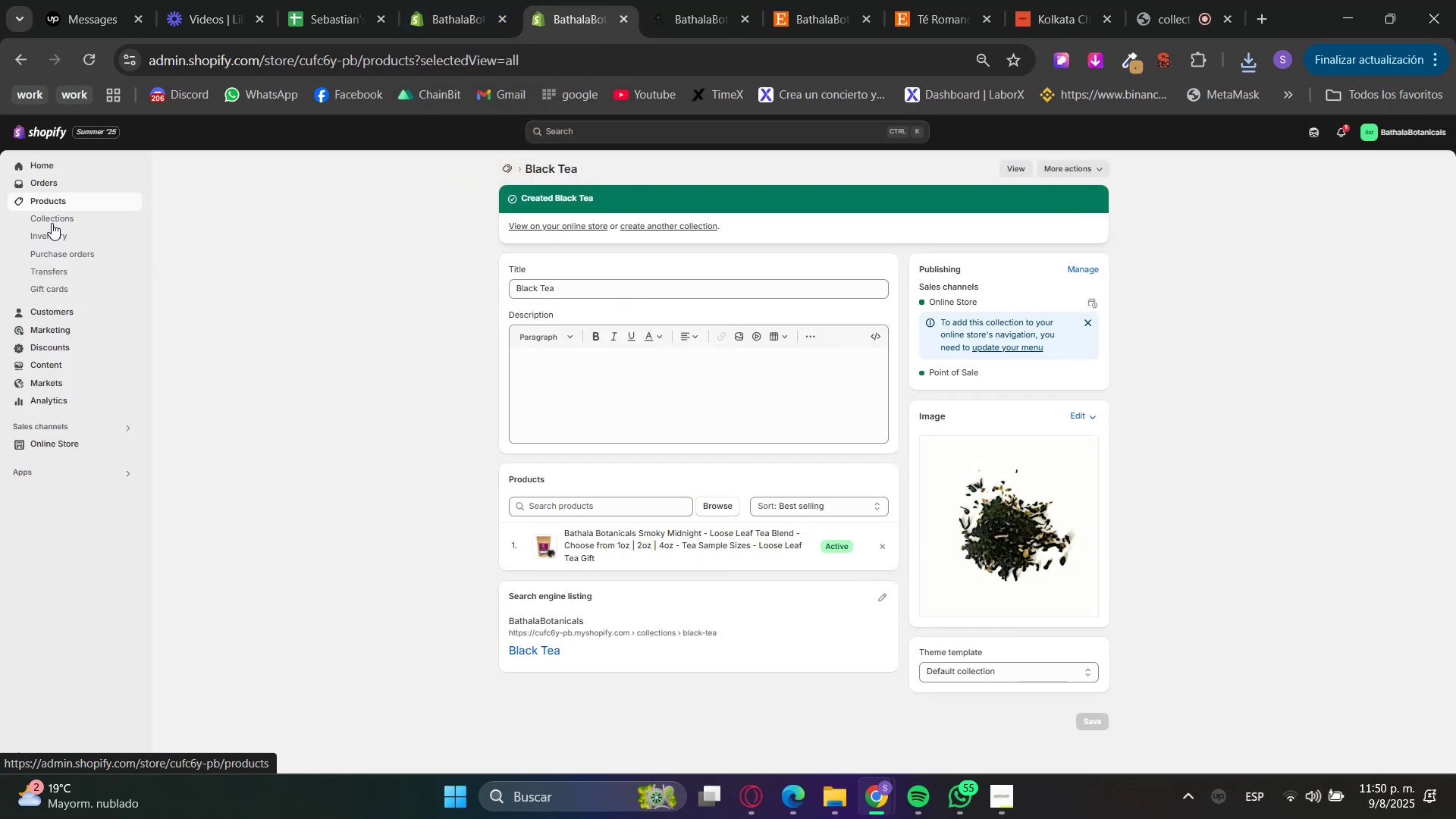 
triple_click([52, 223])
 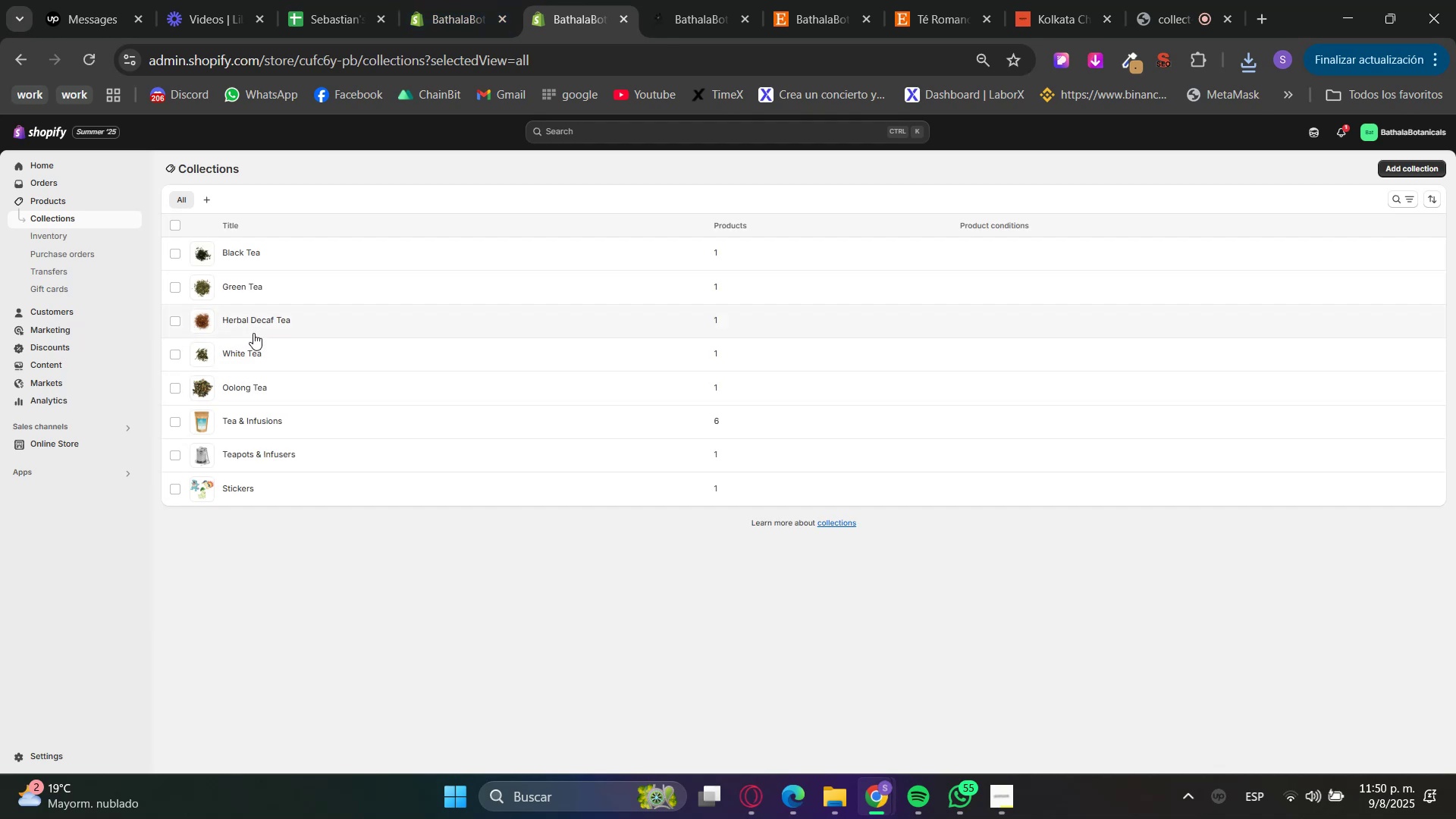 
left_click([479, 8])
 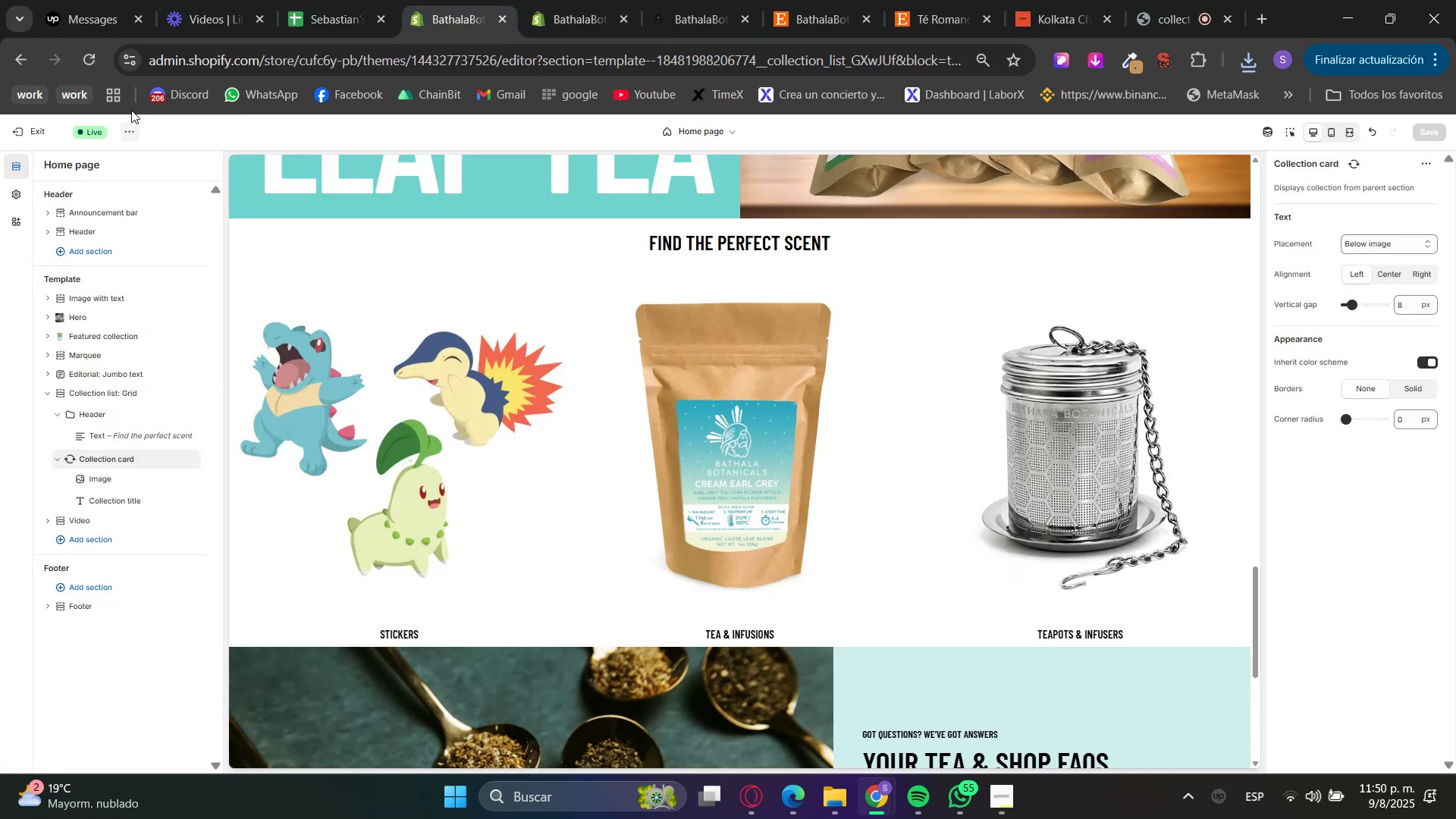 
left_click([93, 56])
 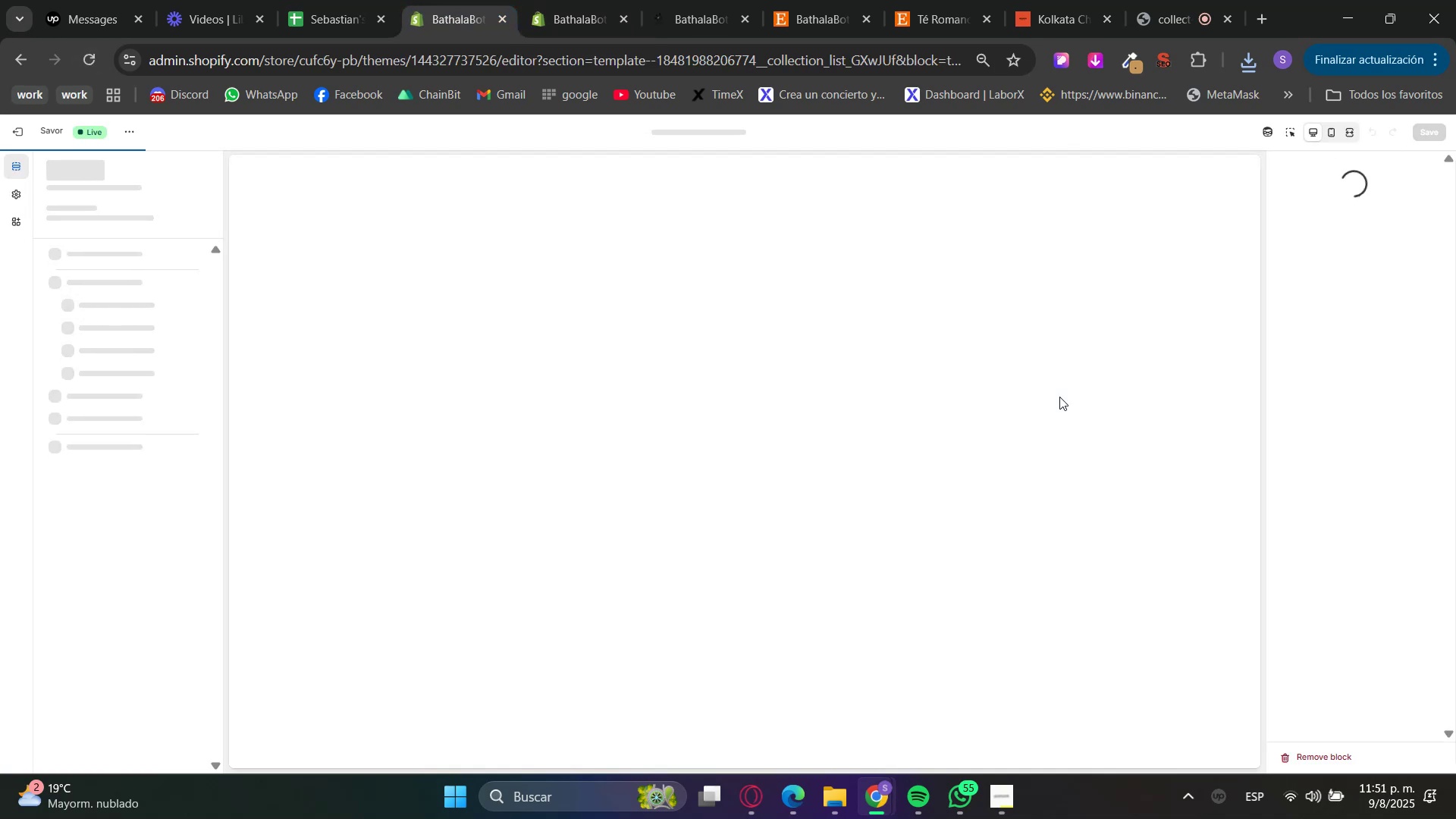 
scroll: coordinate [1156, 308], scroll_direction: down, amount: 24.0
 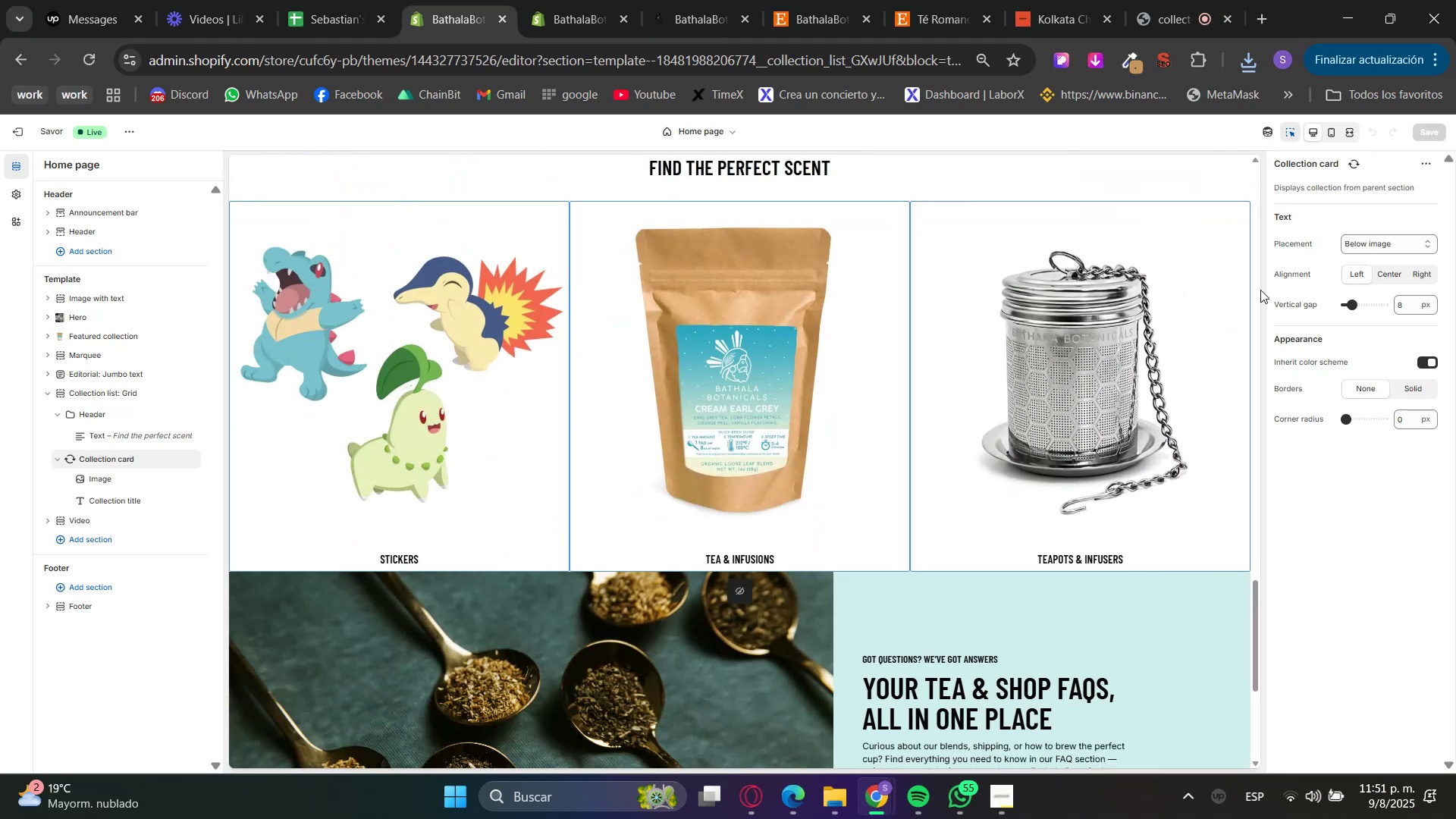 
left_click([1241, 322])
 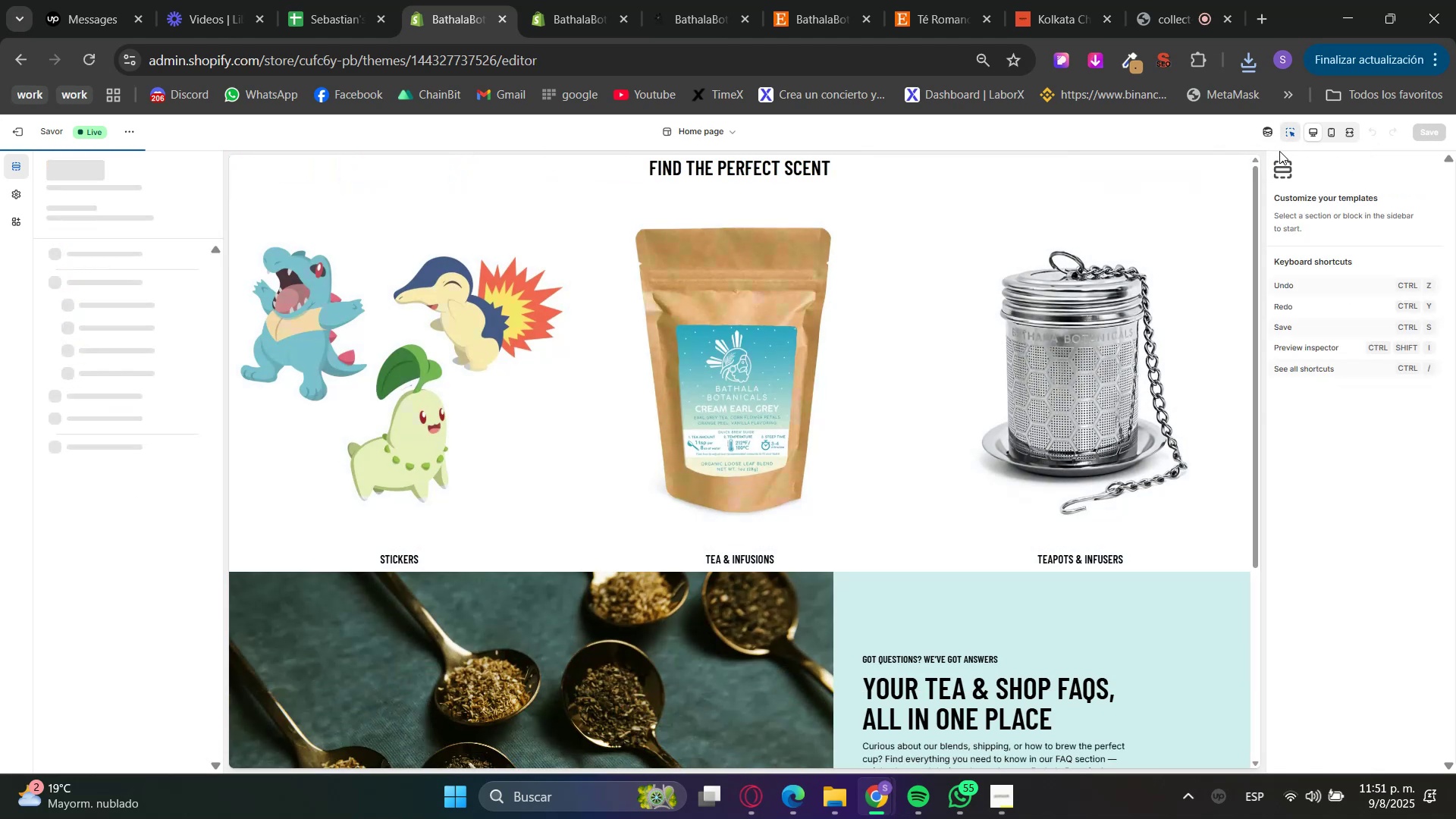 
left_click([1293, 132])
 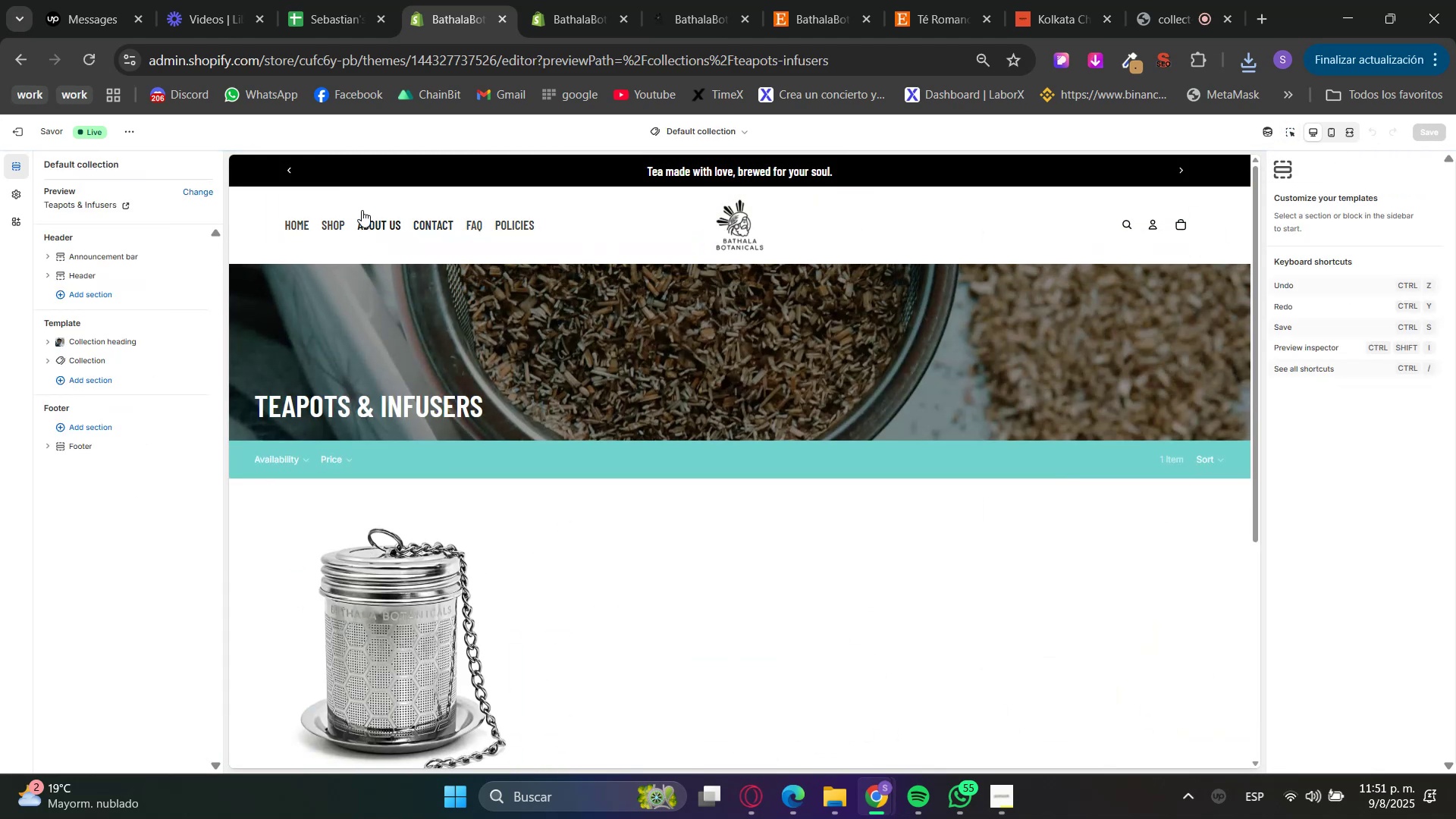 
double_click([281, 228])
 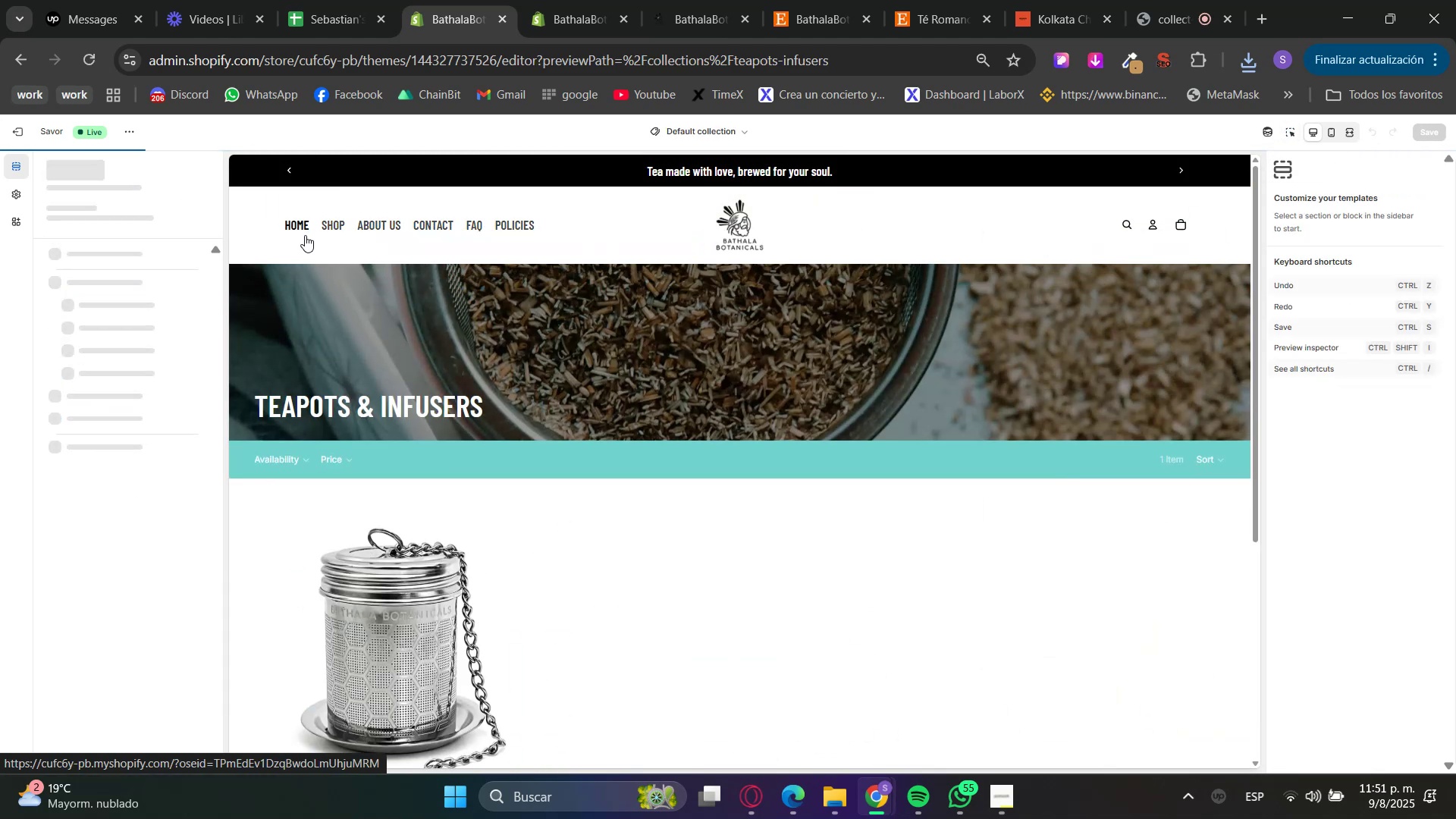 
mouse_move([329, 247])
 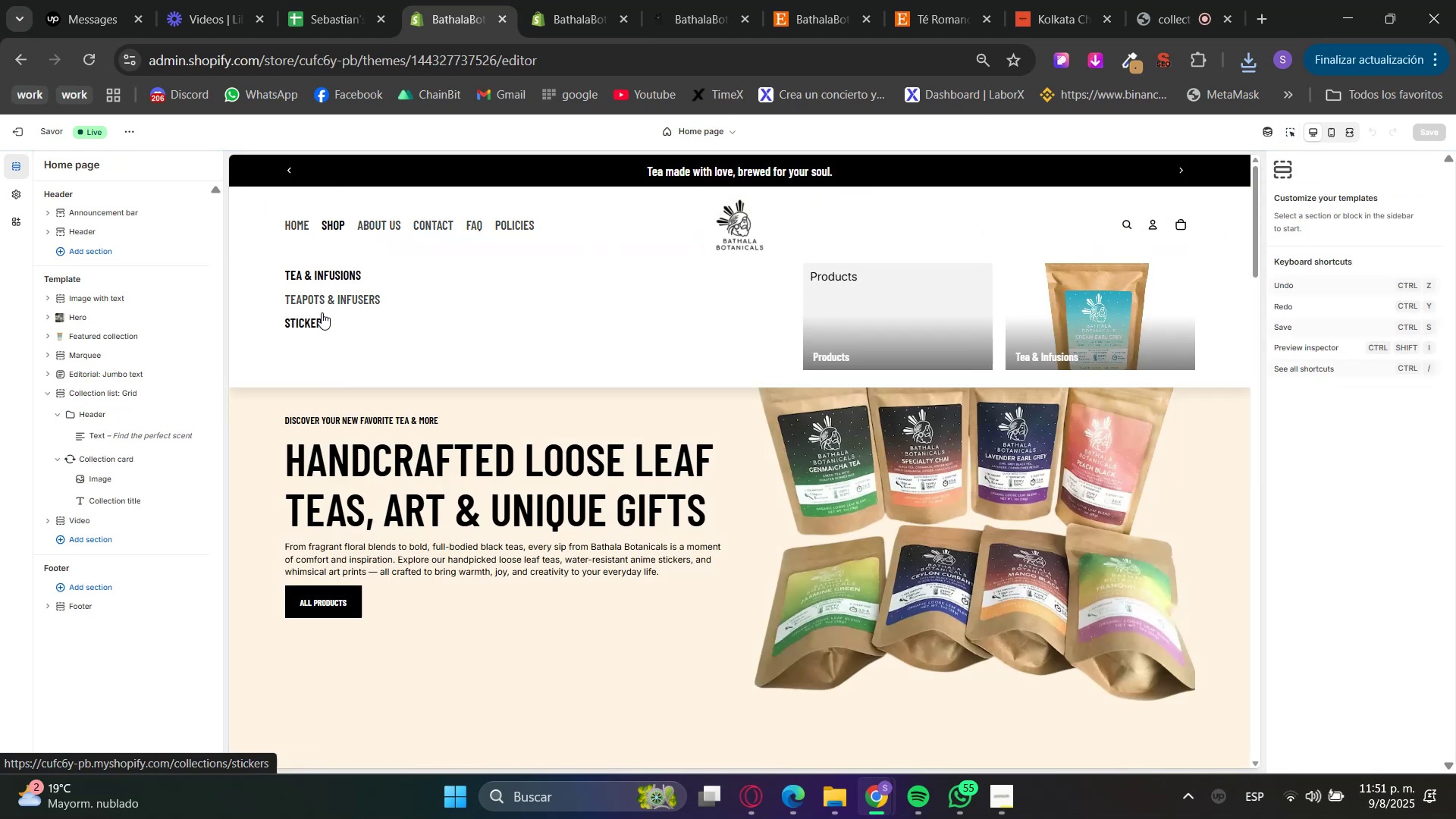 
scroll: coordinate [684, 575], scroll_direction: down, amount: 22.0
 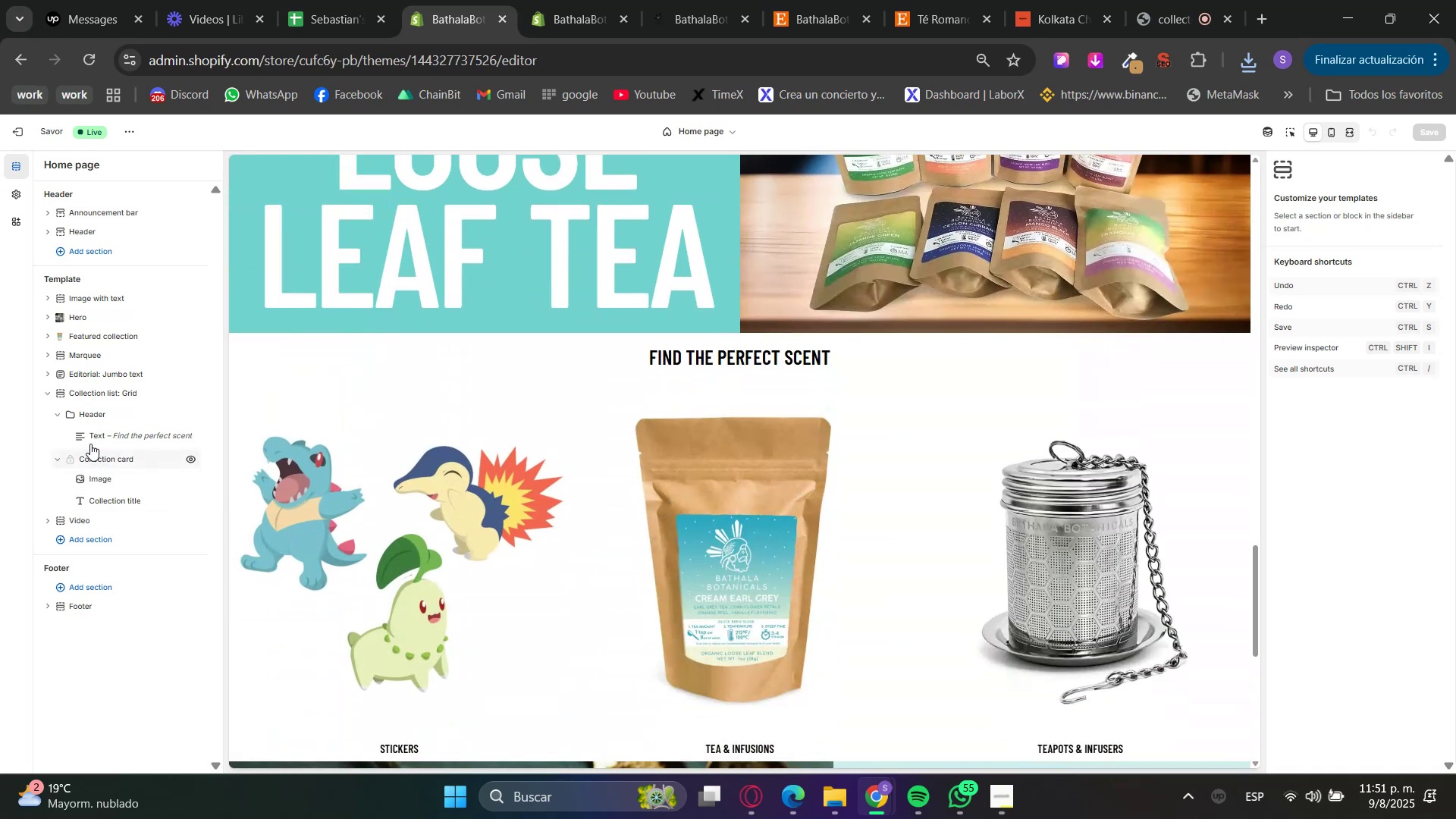 
left_click([102, 396])
 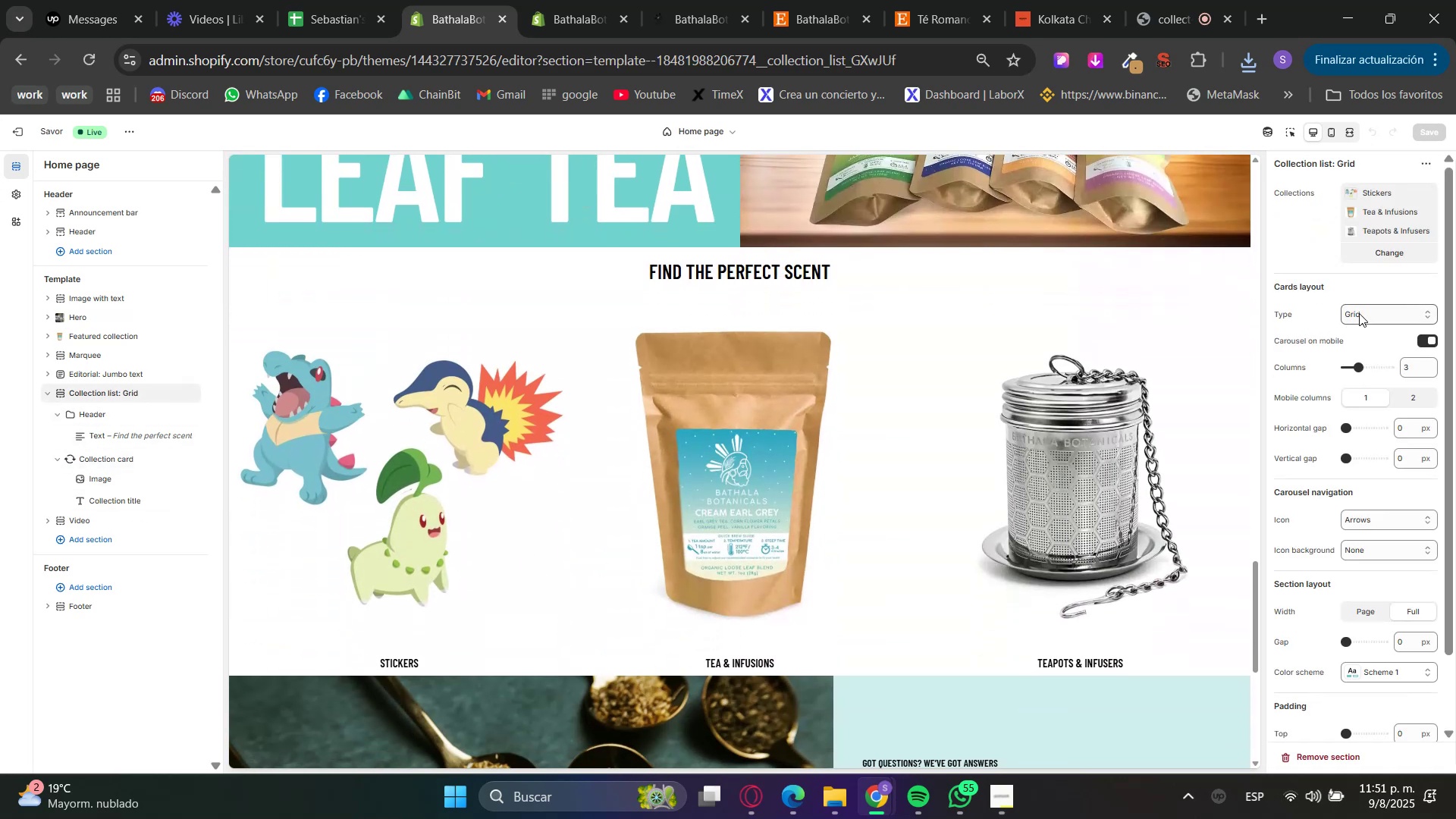 
left_click([1383, 253])
 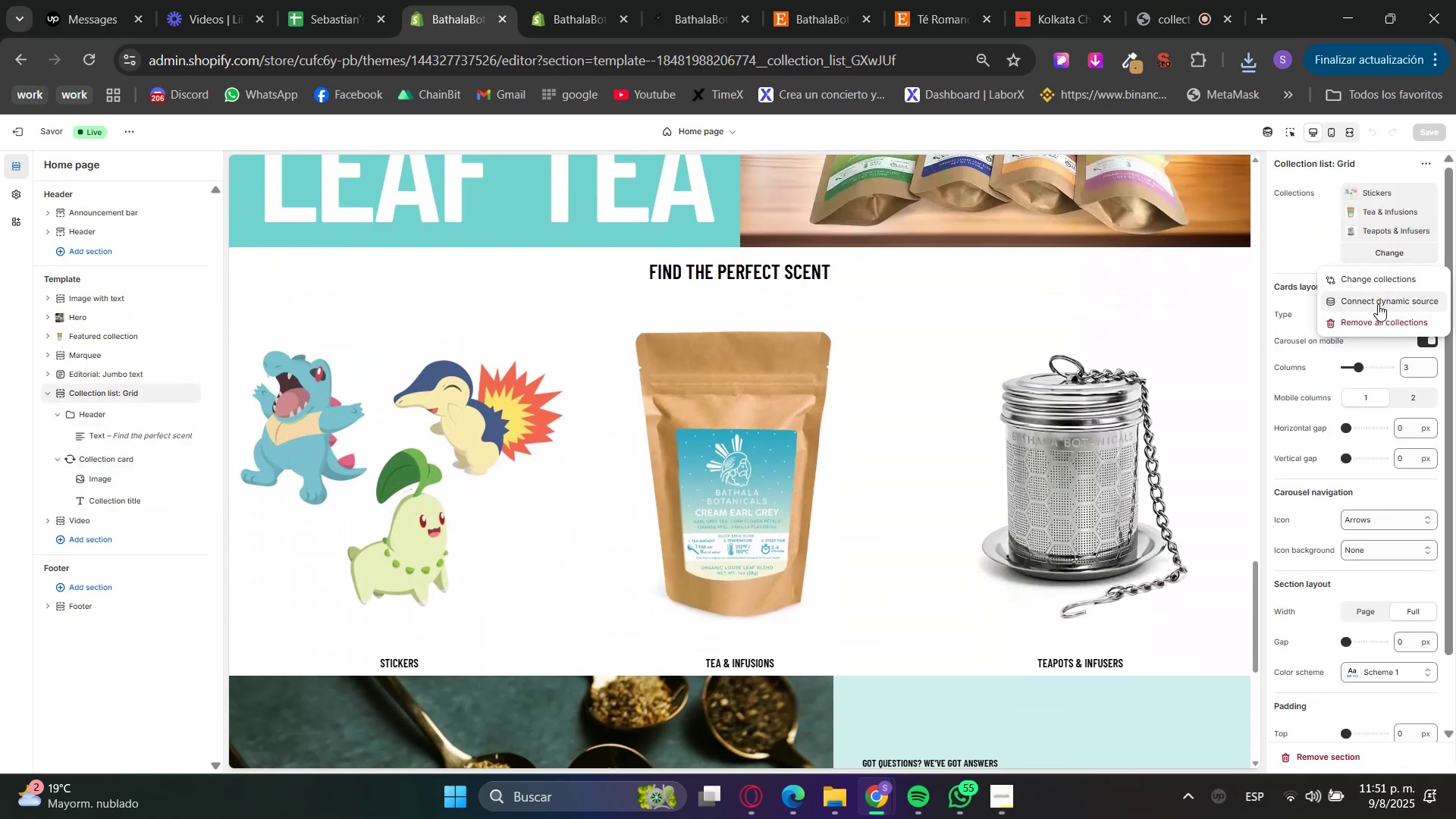 
left_click([1378, 315])
 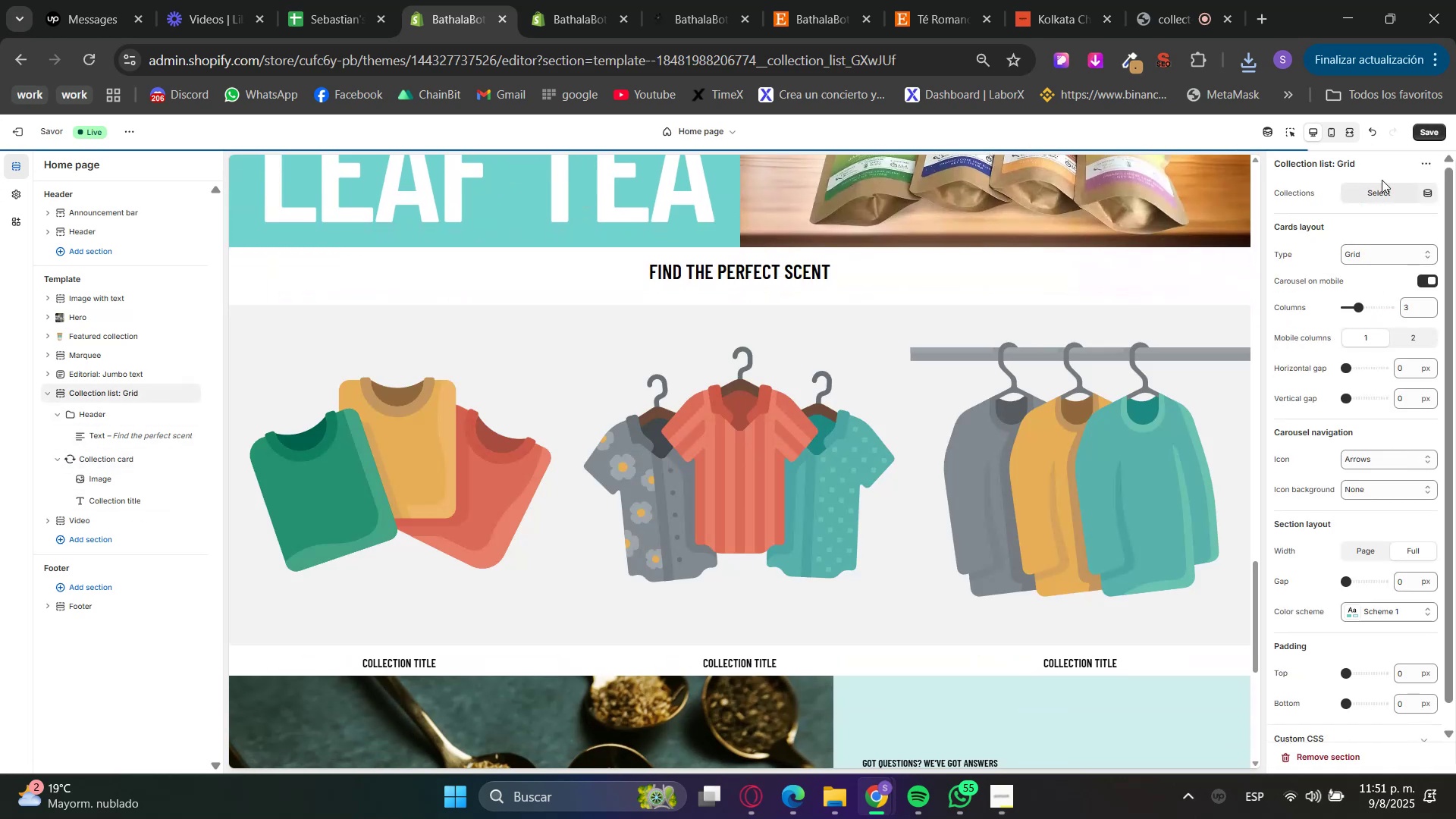 
double_click([1379, 193])
 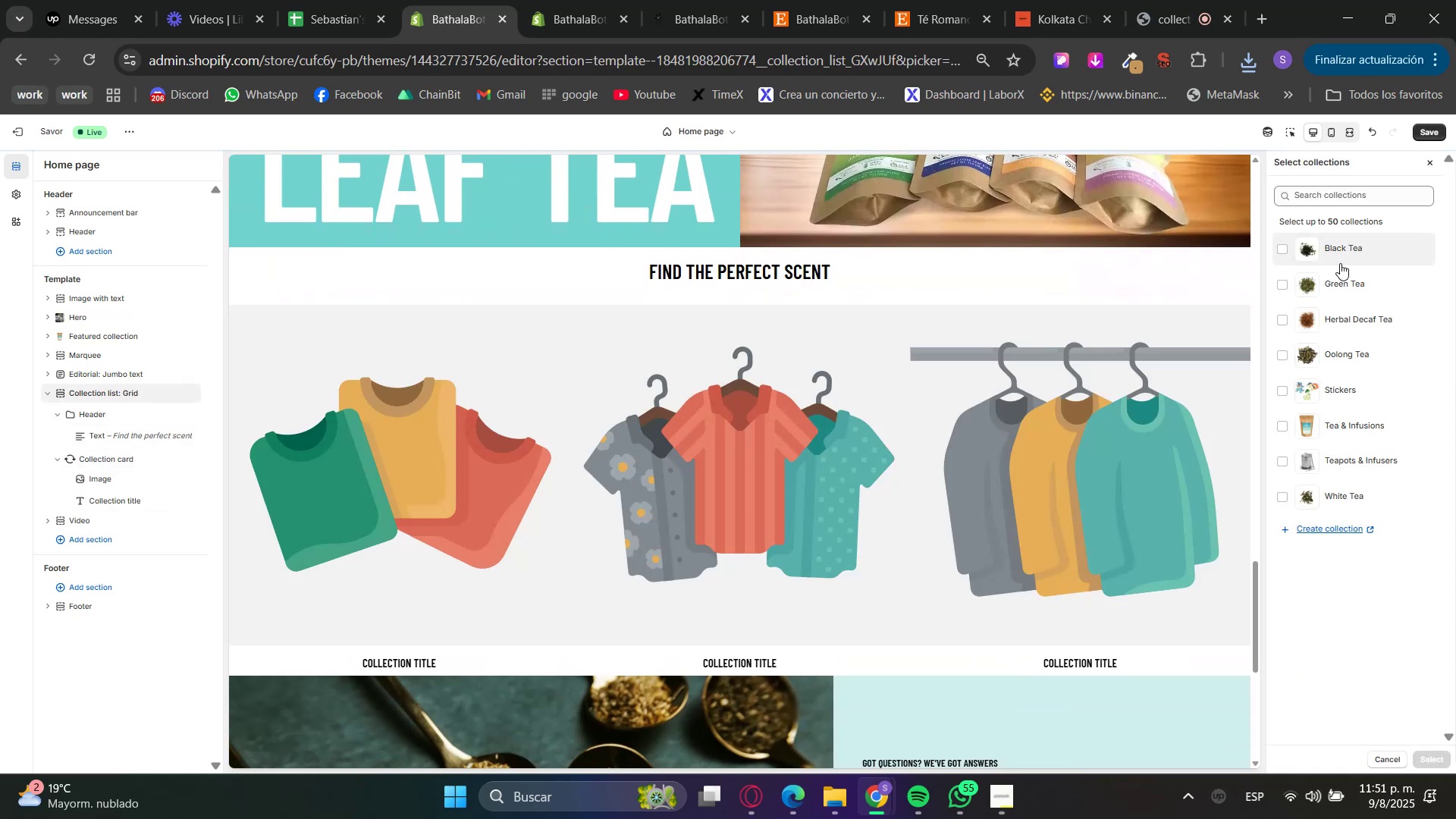 
double_click([1343, 274])
 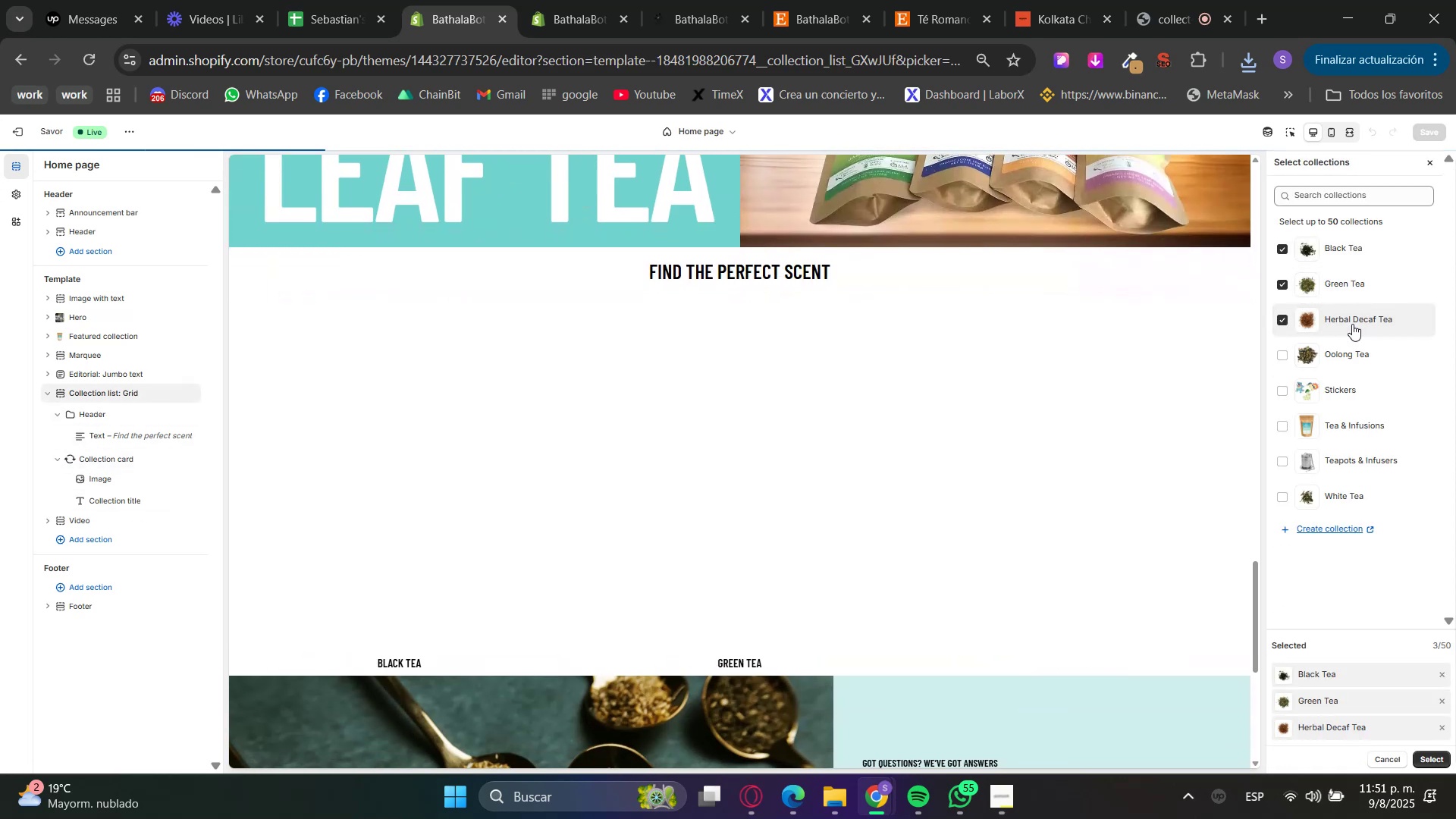 
triple_click([1349, 356])
 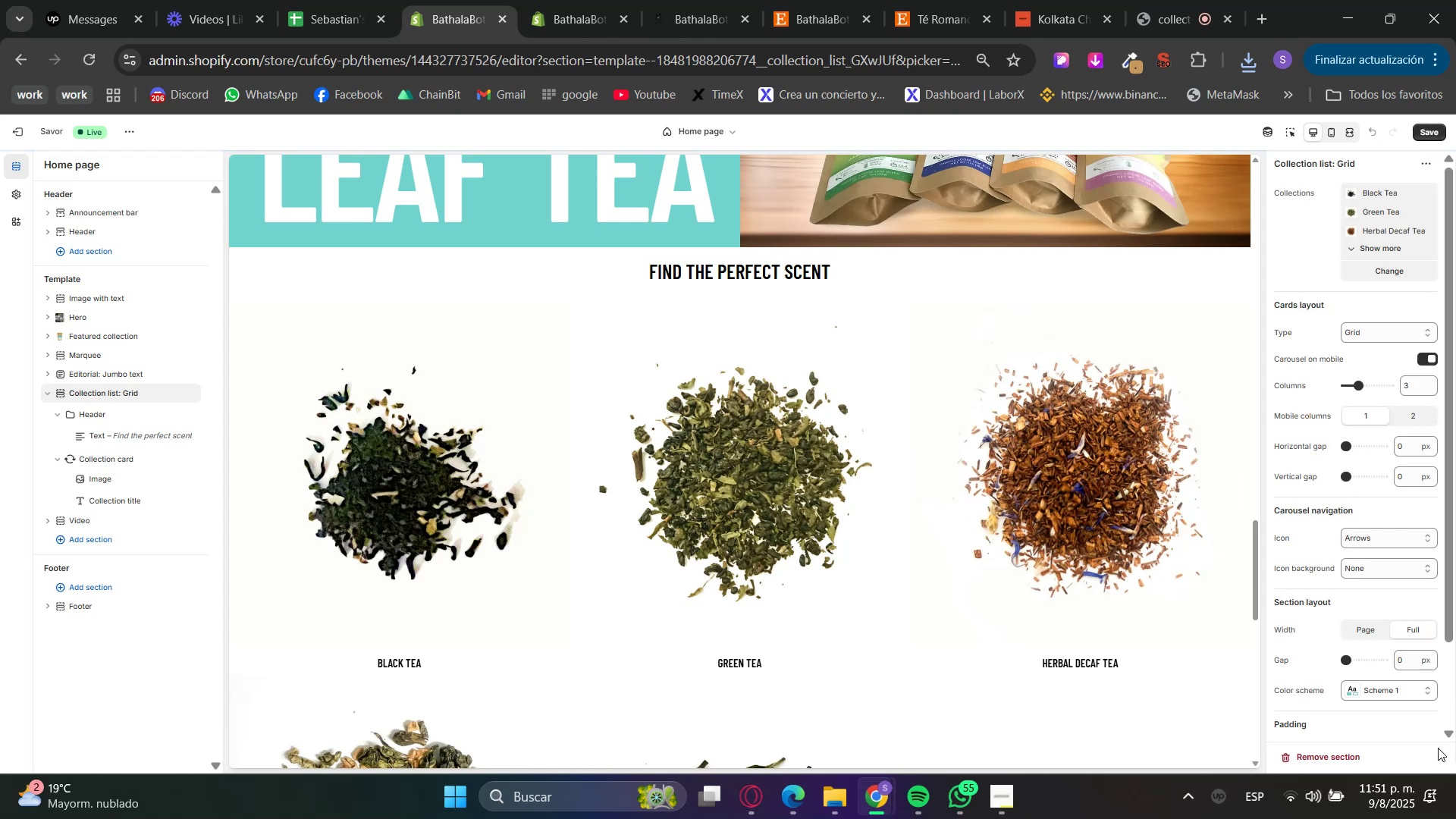 
left_click_drag(start_coordinate=[1416, 400], to_coordinate=[1400, 395])
 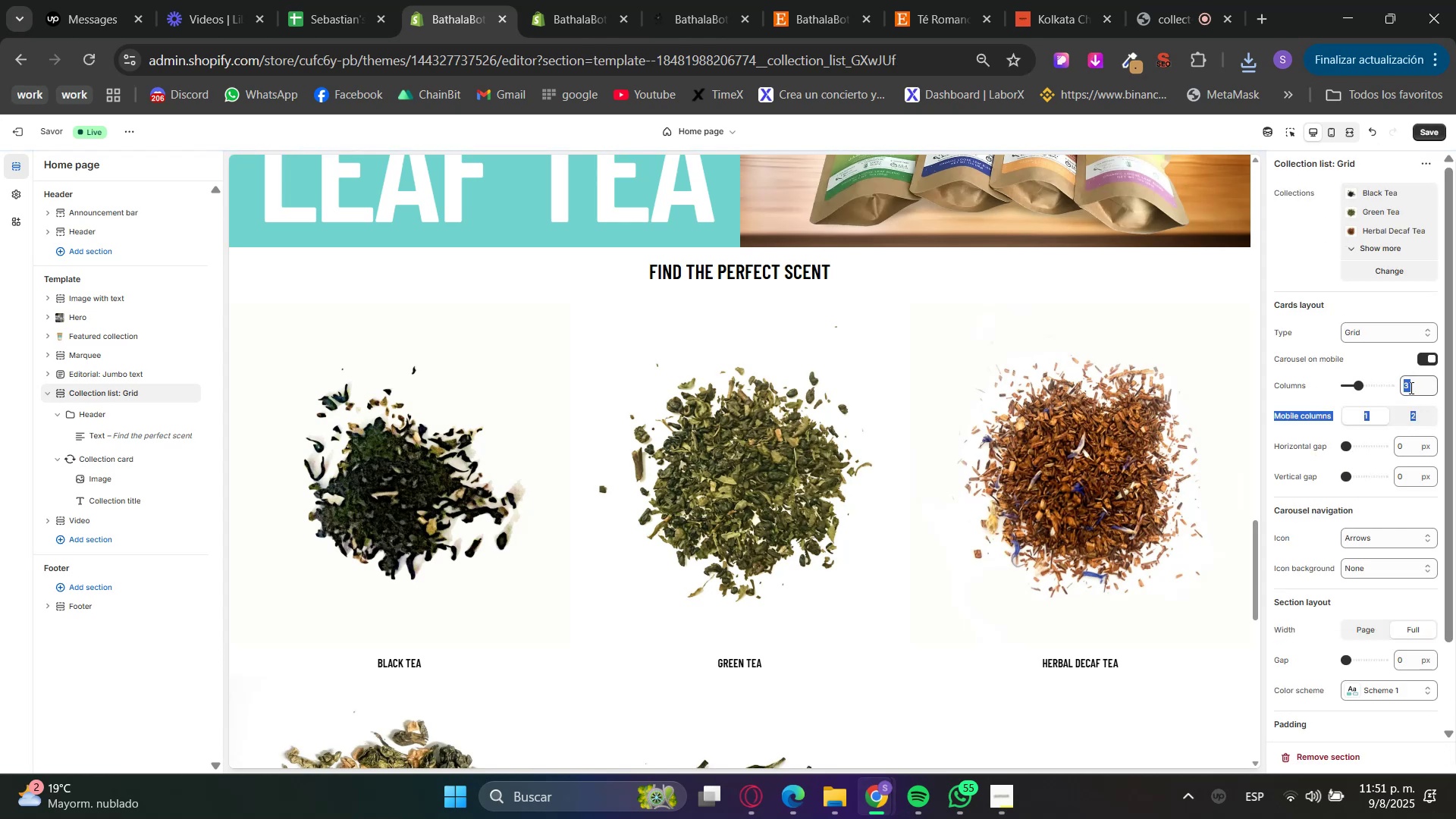 
double_click([1417, 384])
 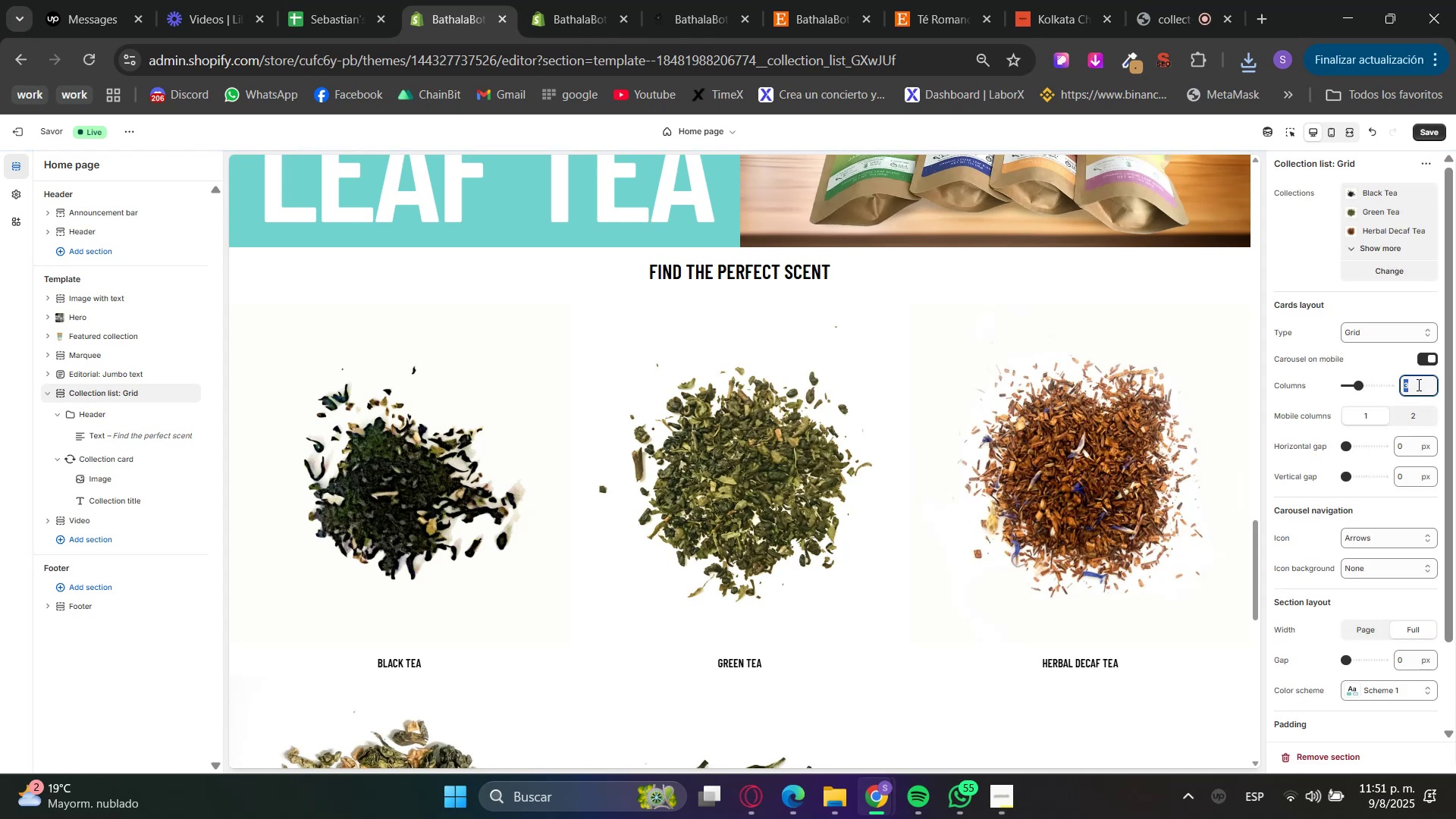 
triple_click([1417, 384])
 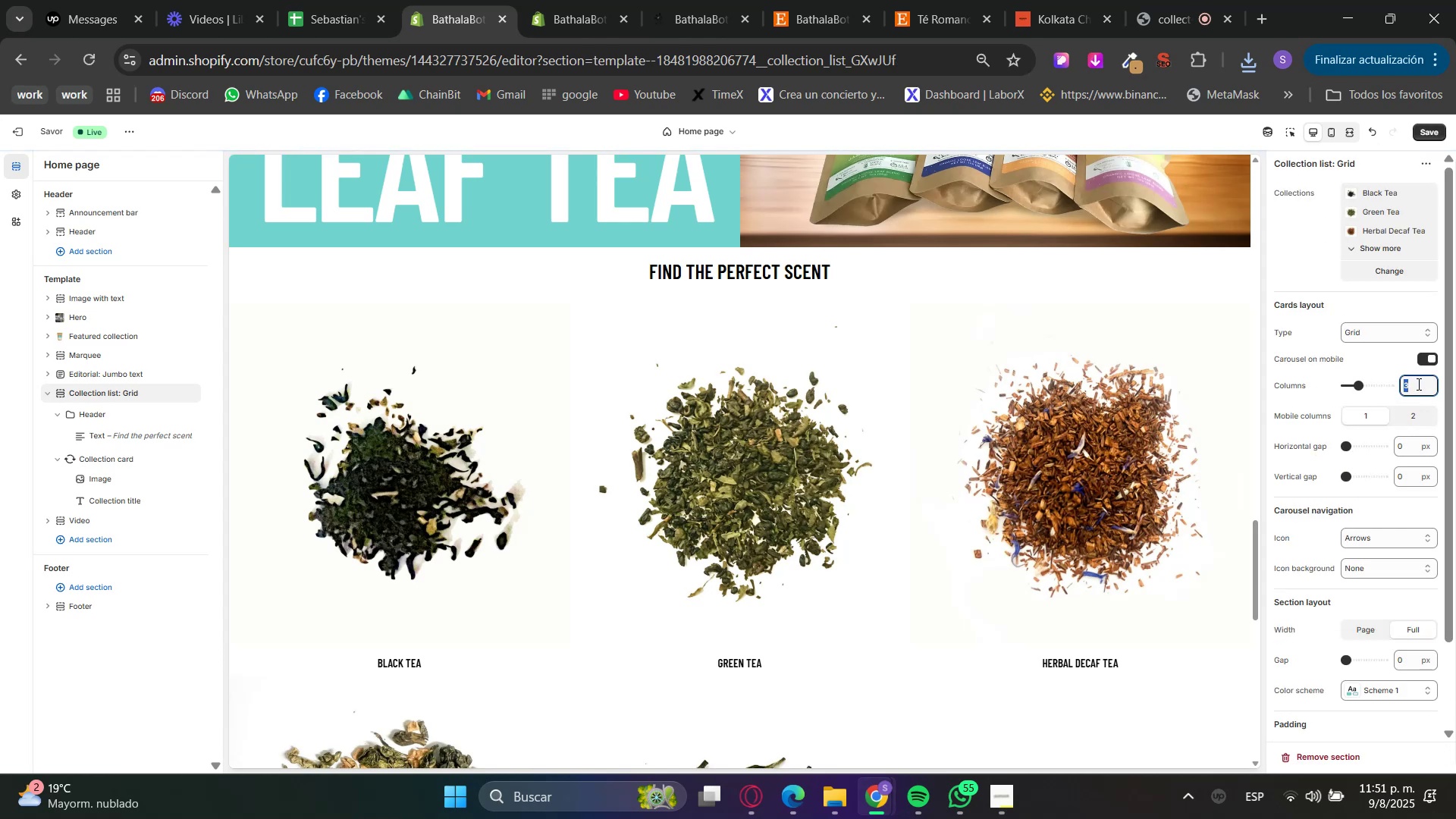 
key(Numpad5)
 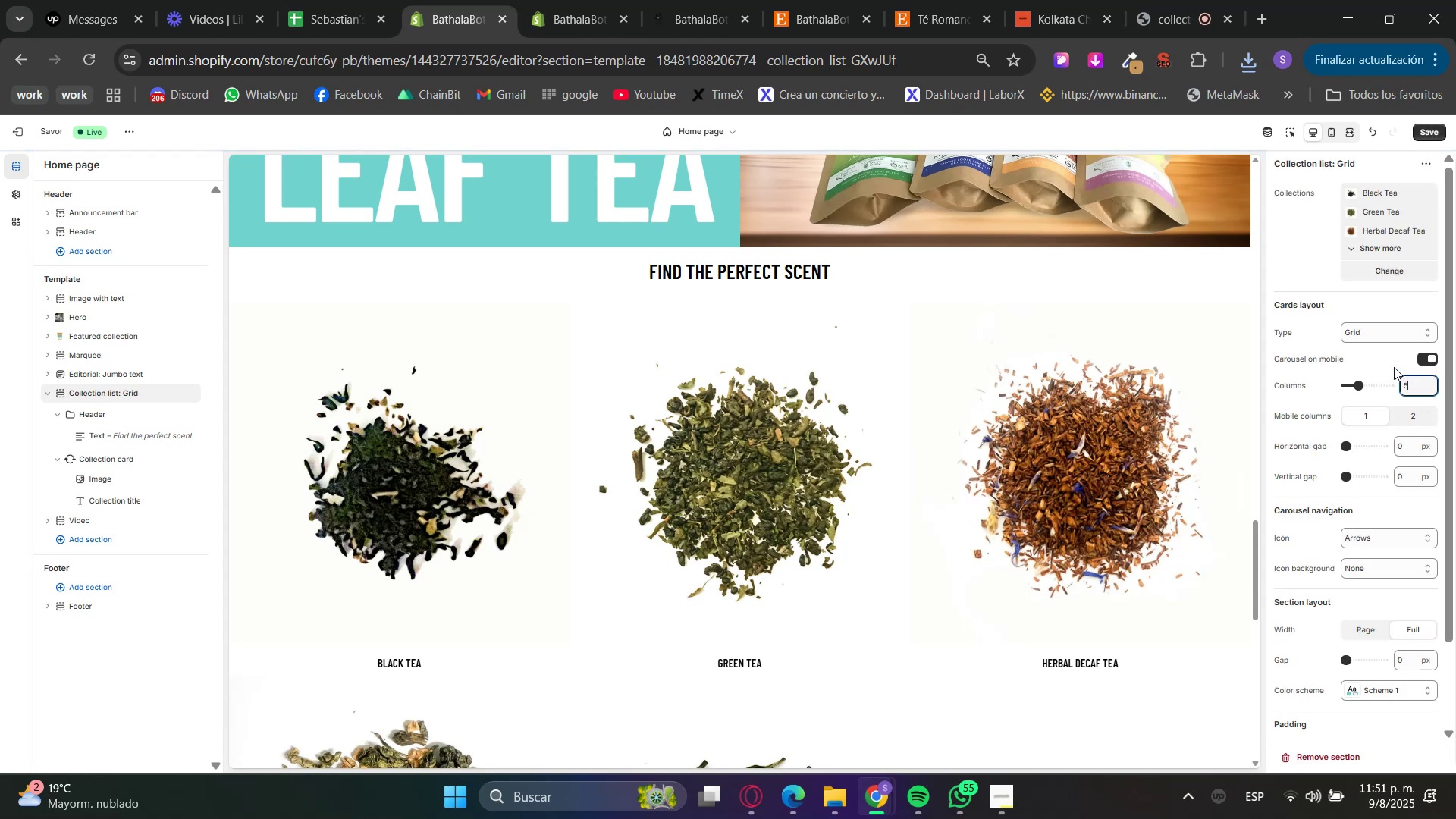 
left_click([1389, 364])
 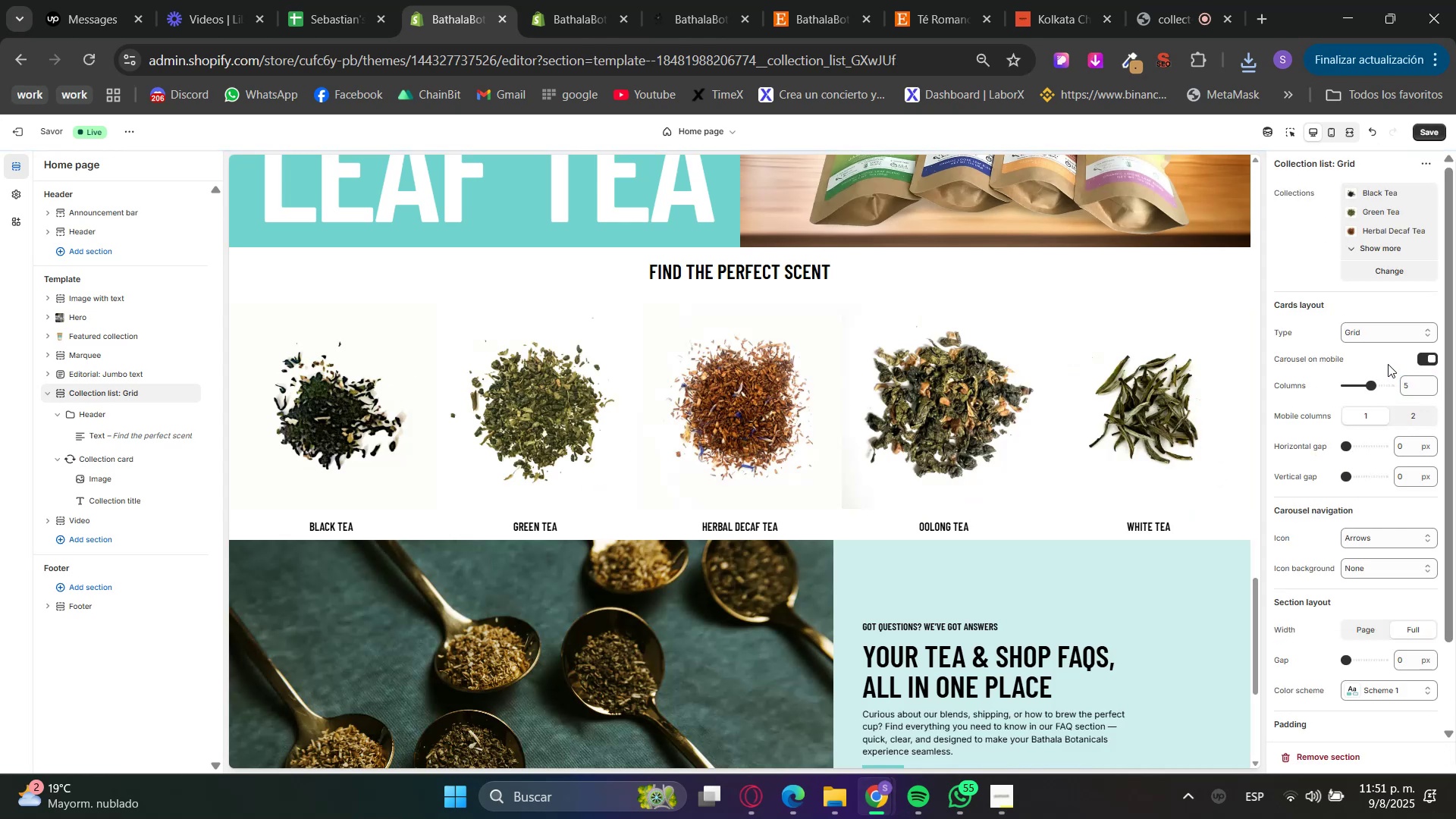 
wait(5.21)
 